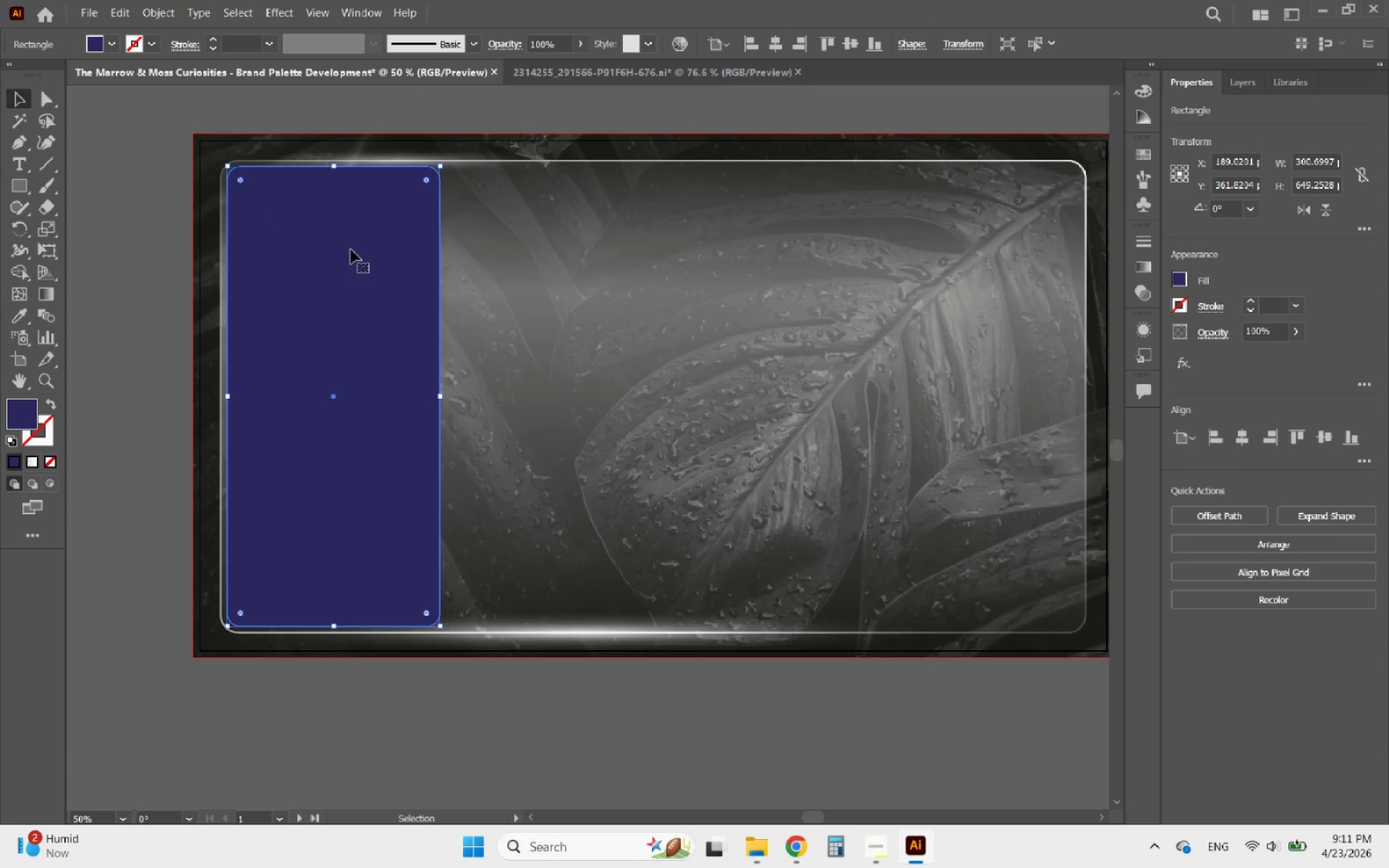 
hold_key(key=AltLeft, duration=6.34)
left_click_drag(start_coordinate=[350, 252], to_coordinate=[570, 265])
 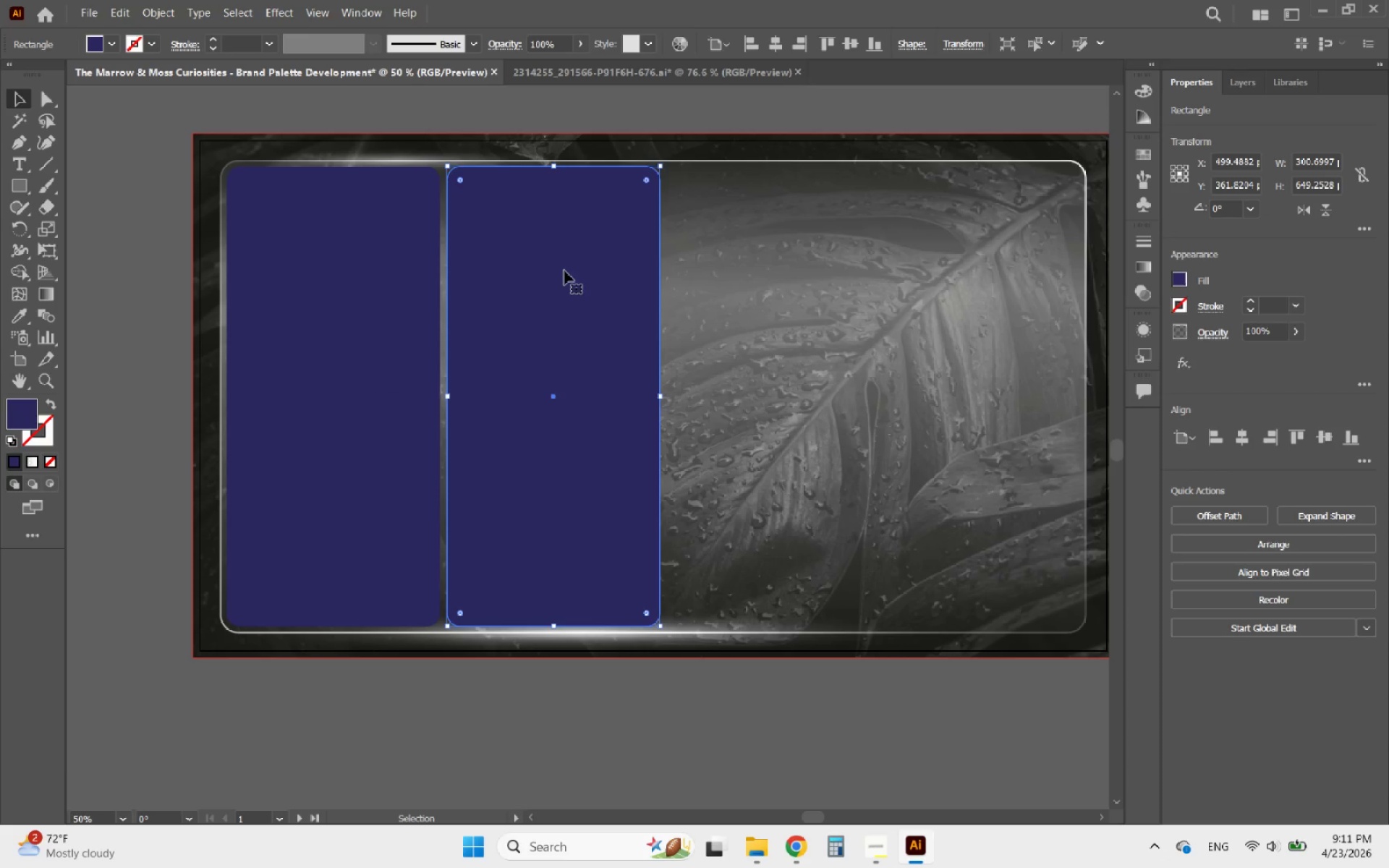 
hold_key(key=ShiftLeft, duration=5.89)
 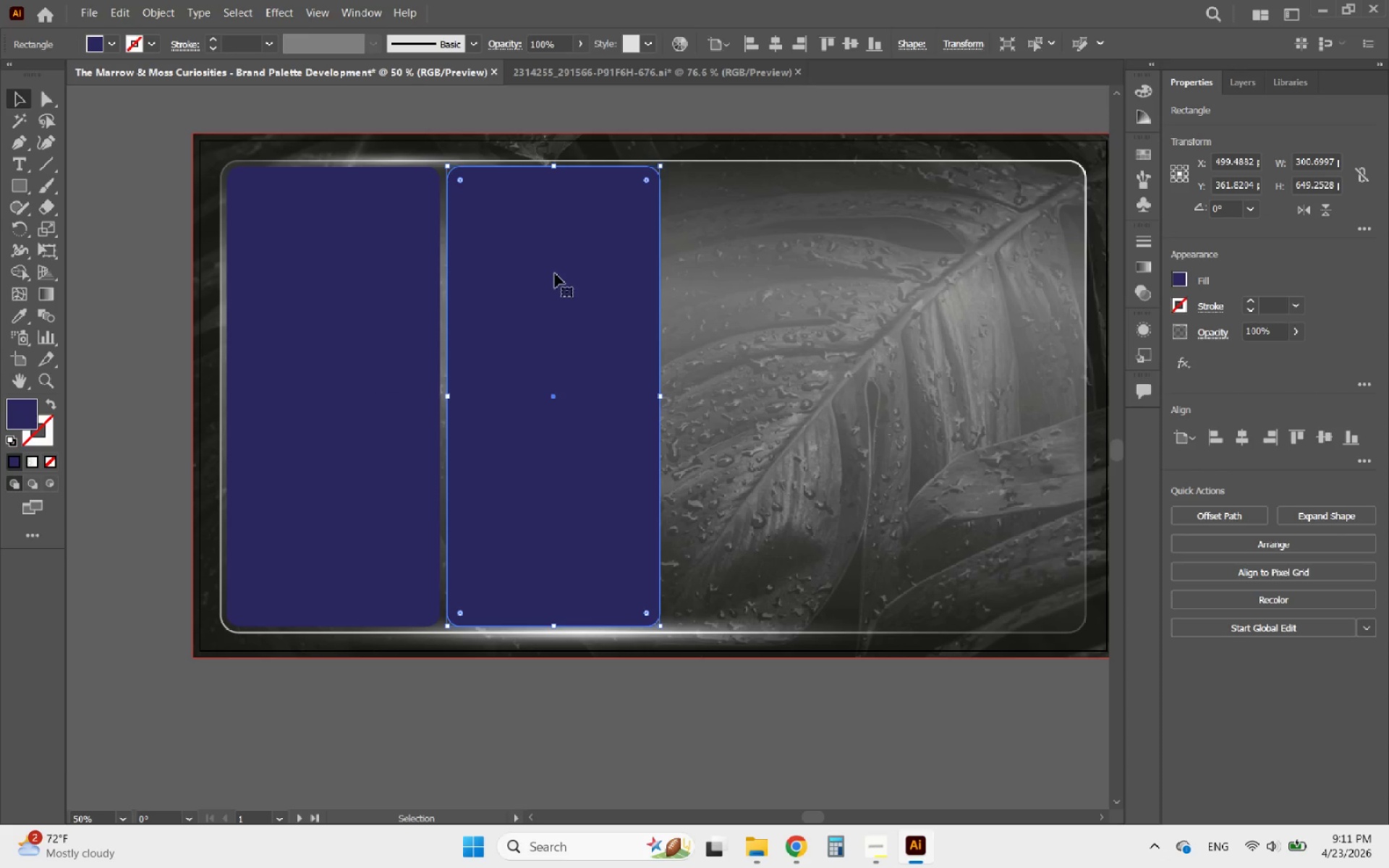 
hold_key(key=AltLeft, duration=9.05)
left_click_drag(start_coordinate=[549, 276], to_coordinate=[769, 271])
 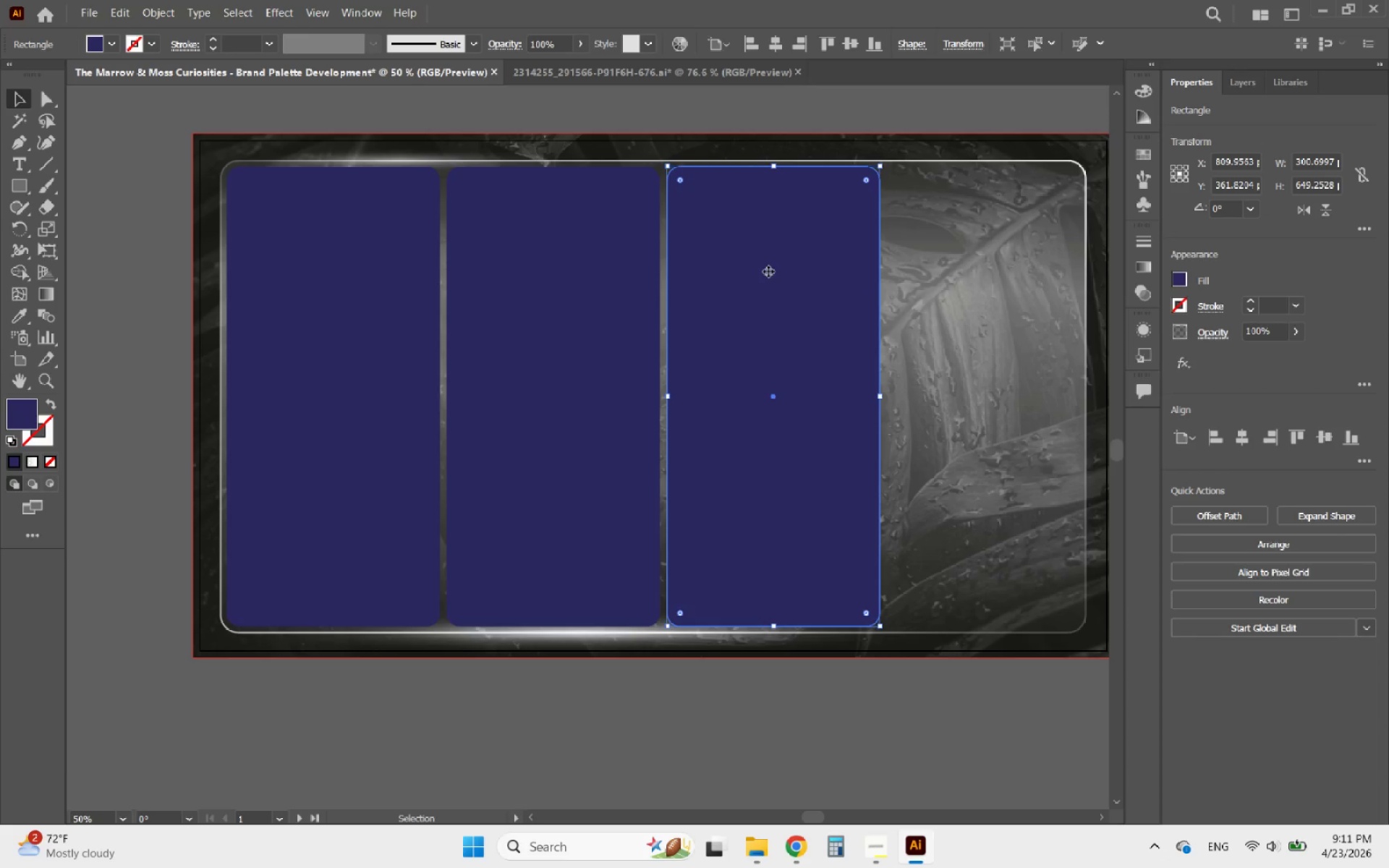 
hold_key(key=ShiftLeft, duration=8.62)
 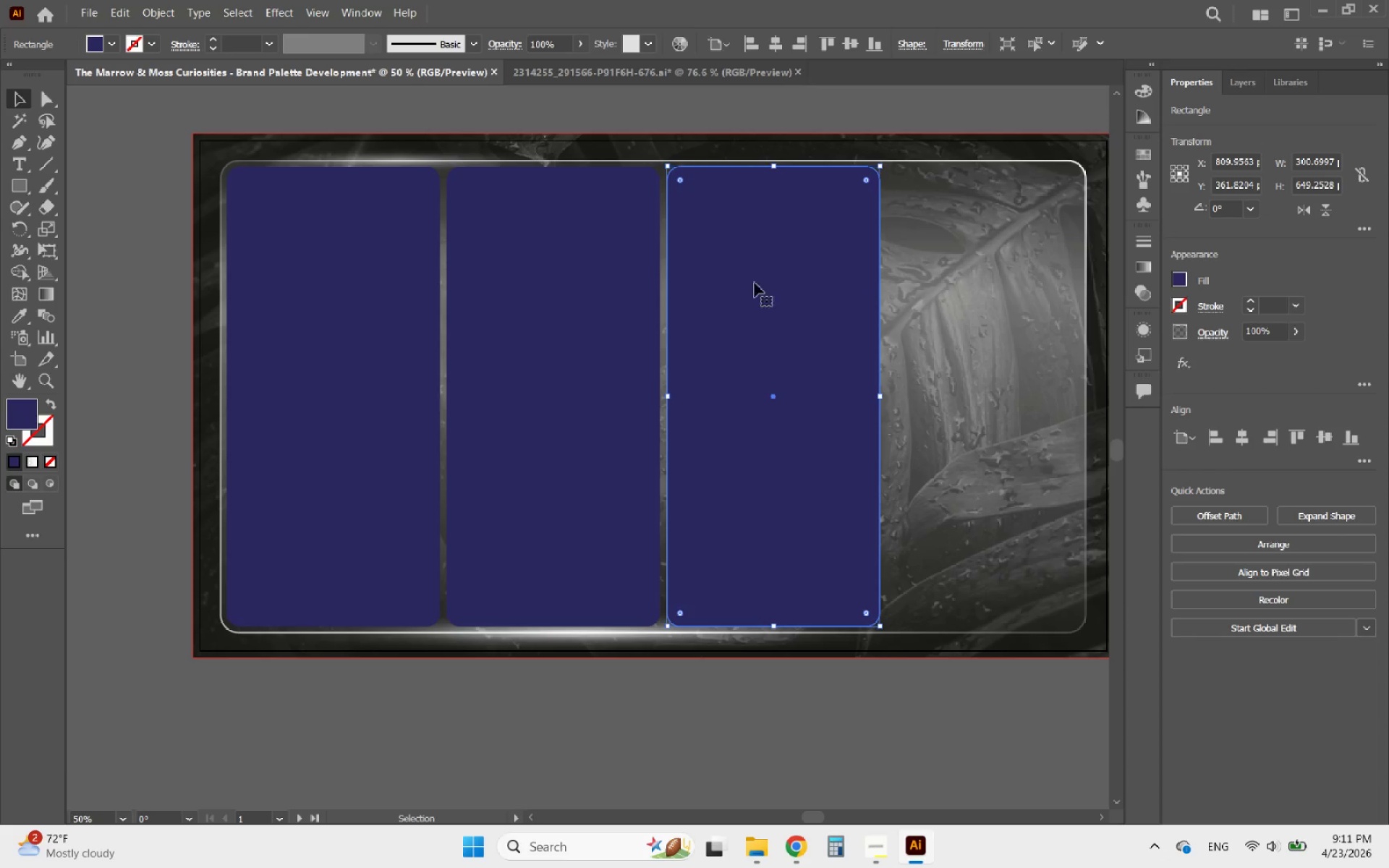 
hold_key(key=AltLeft, duration=0.72)
scroll: coordinate [686, 358], scroll_direction: up, amount: 2.0
 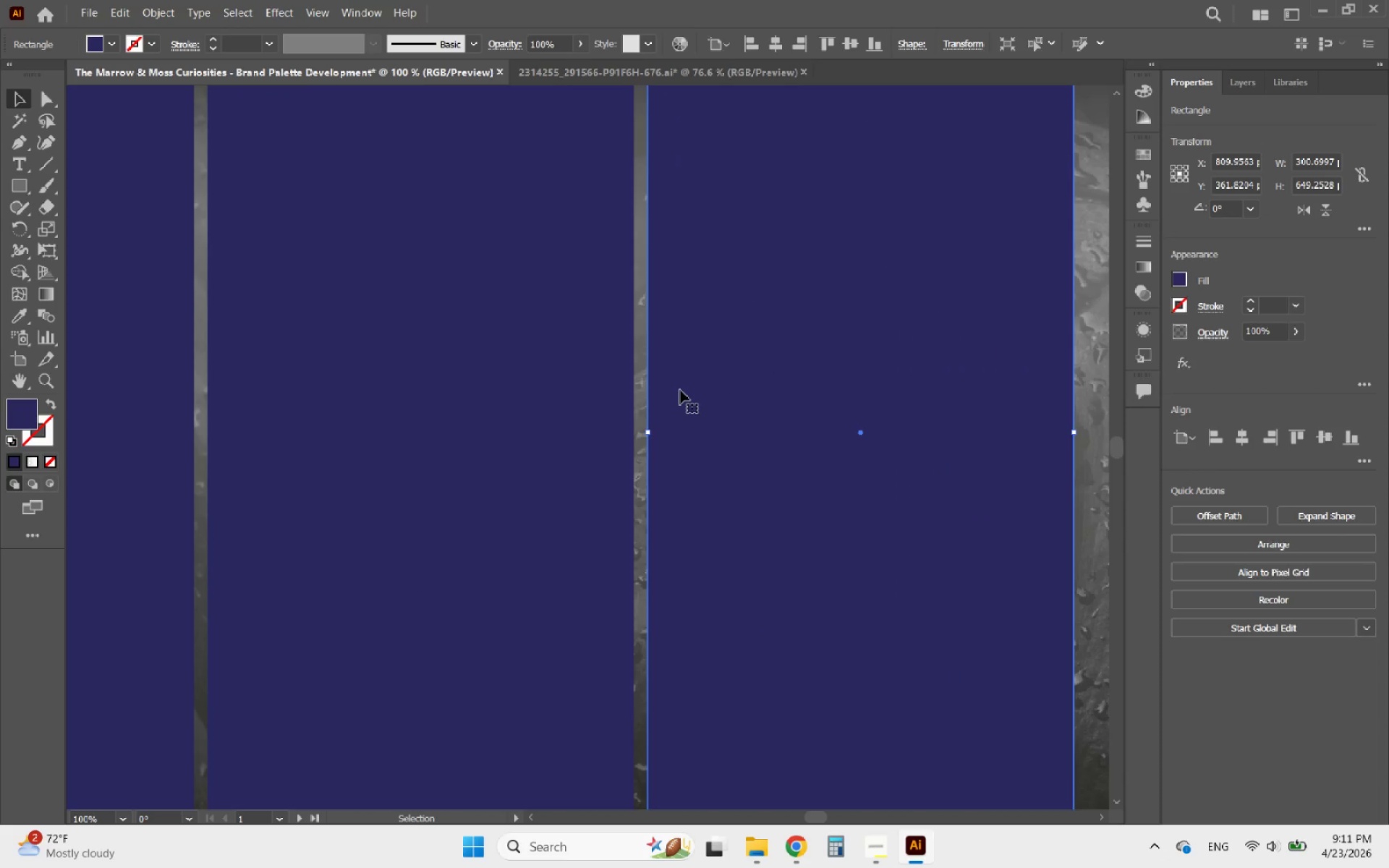 
hold_key(key=ShiftLeft, duration=1.8)
left_click_drag(start_coordinate=[680, 390], to_coordinate=[676, 391])
 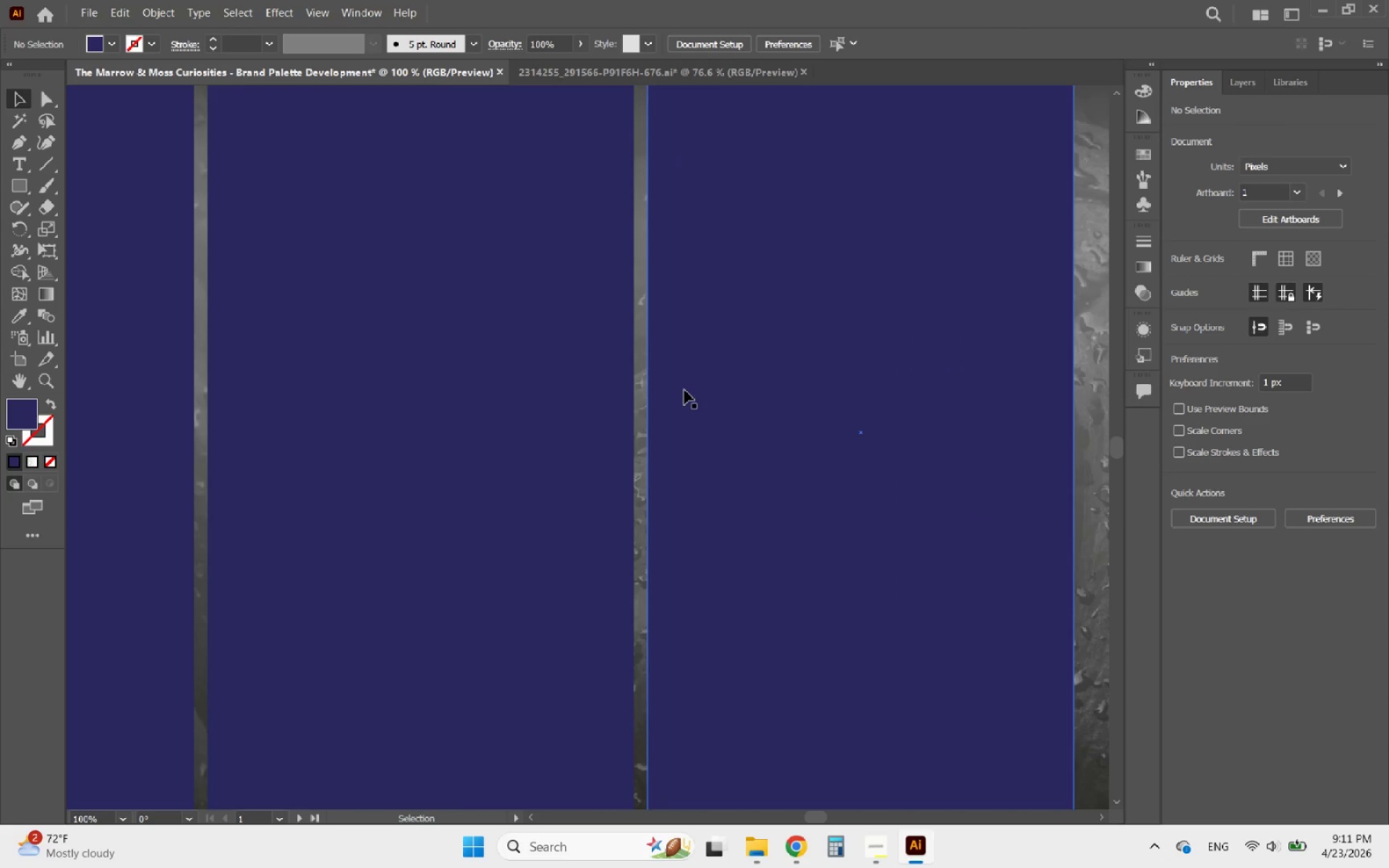 
hold_key(key=AltLeft, duration=0.38)
scroll: coordinate [689, 390], scroll_direction: down, amount: 1.0
 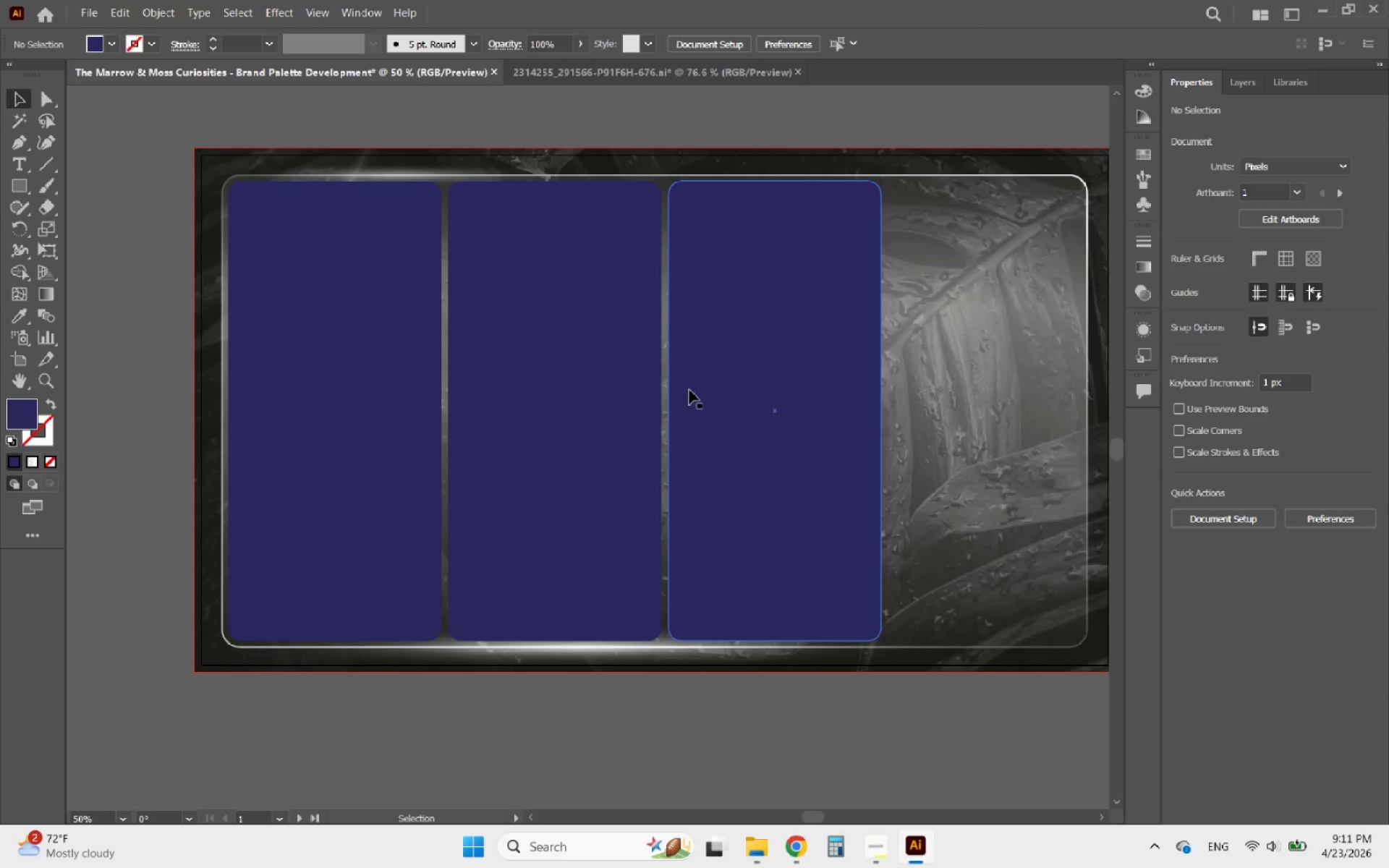 
key(Alt+AltLeft)
 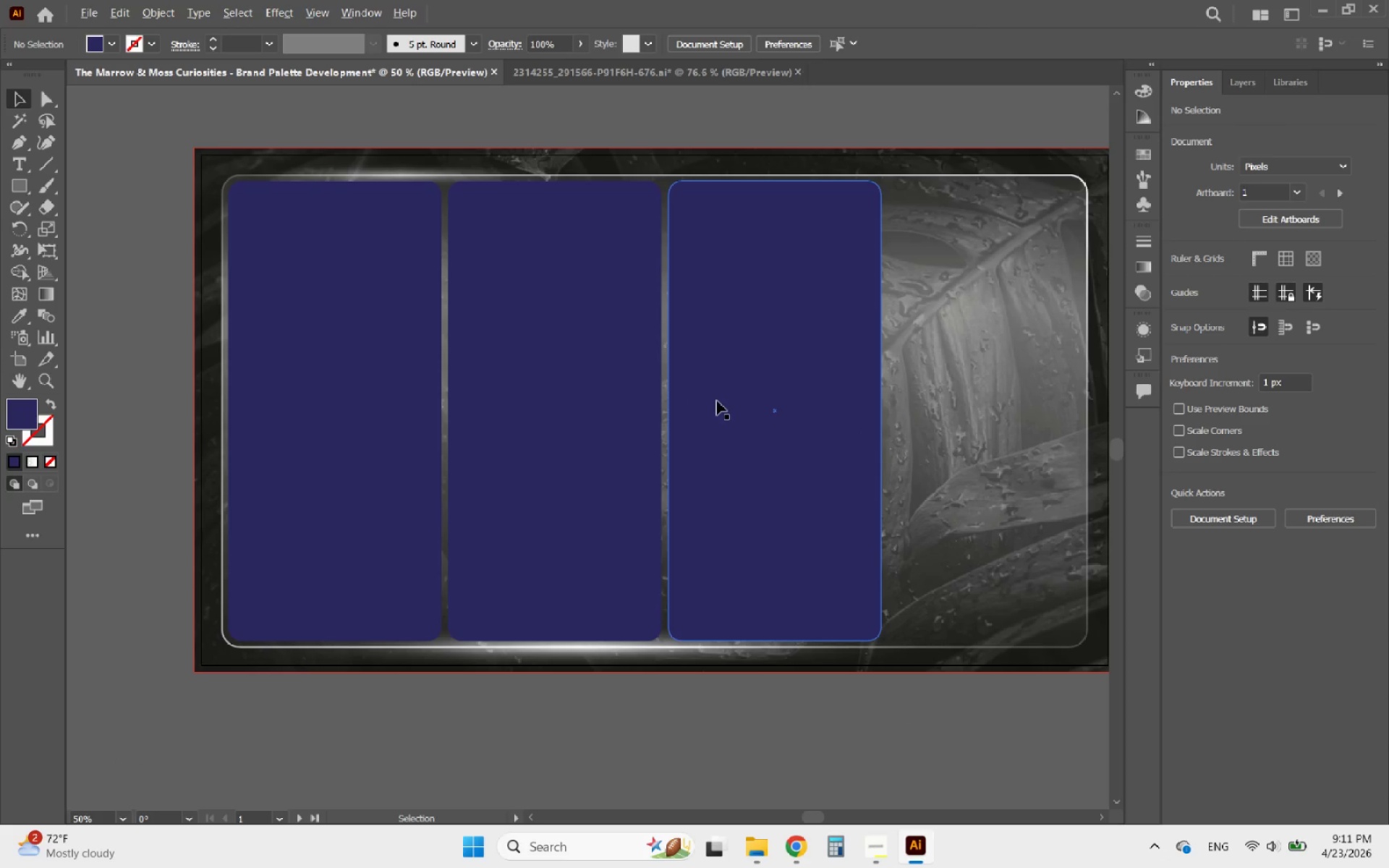 
left_click([717, 401])
 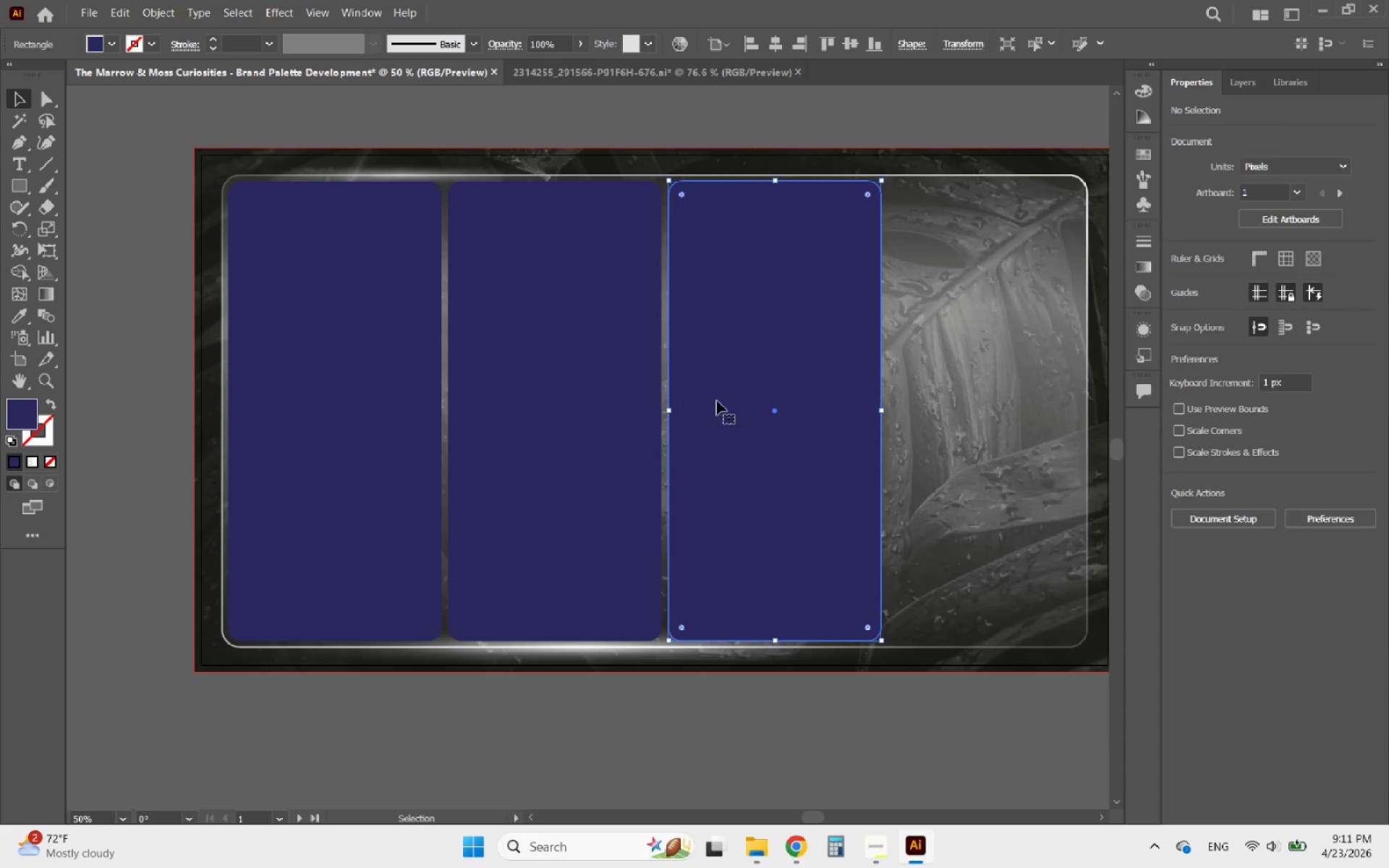 
hold_key(key=AltLeft, duration=0.53)
scroll: coordinate [710, 422], scroll_direction: up, amount: 1.0
 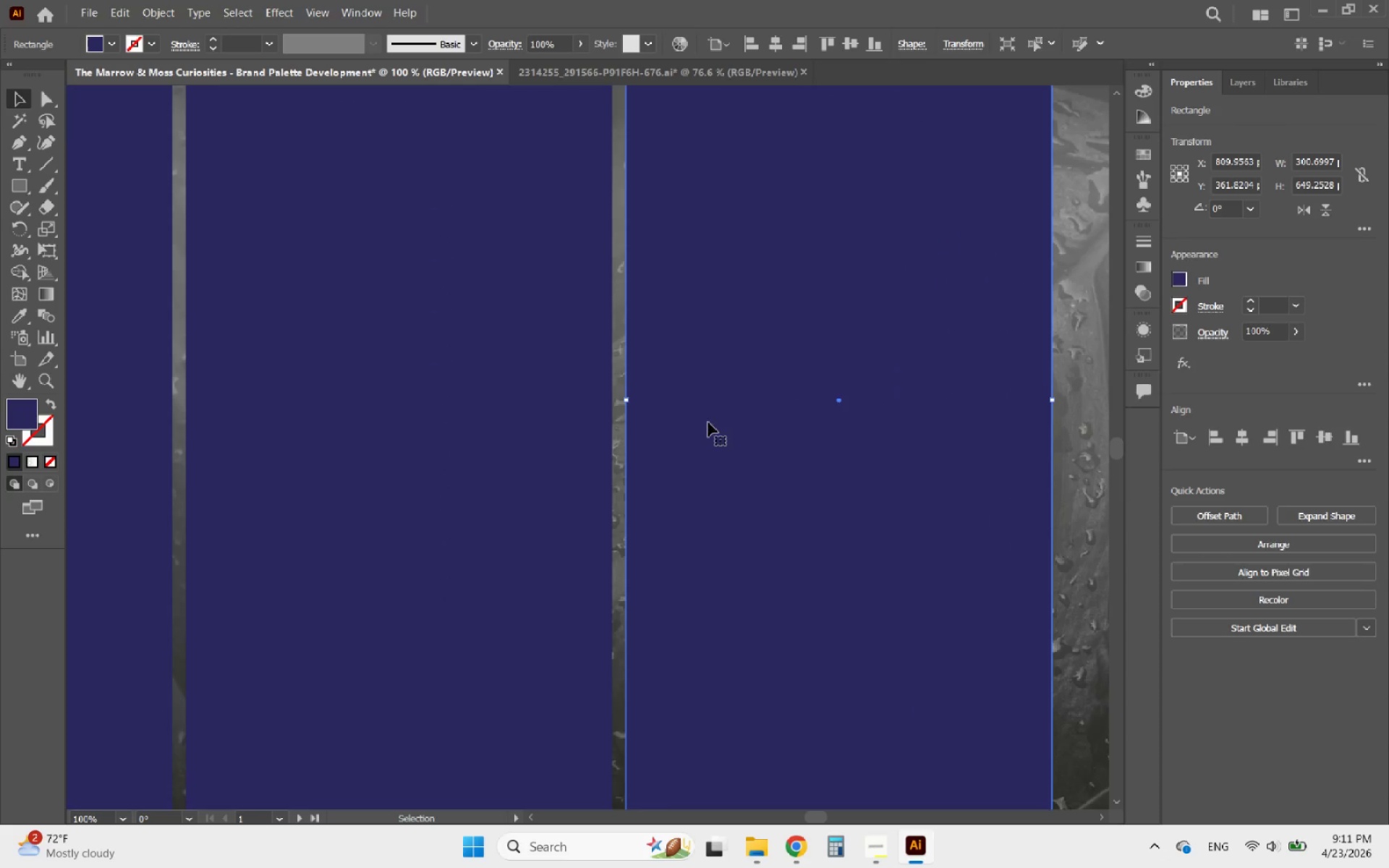 
left_click_drag(start_coordinate=[708, 422], to_coordinate=[705, 422])
 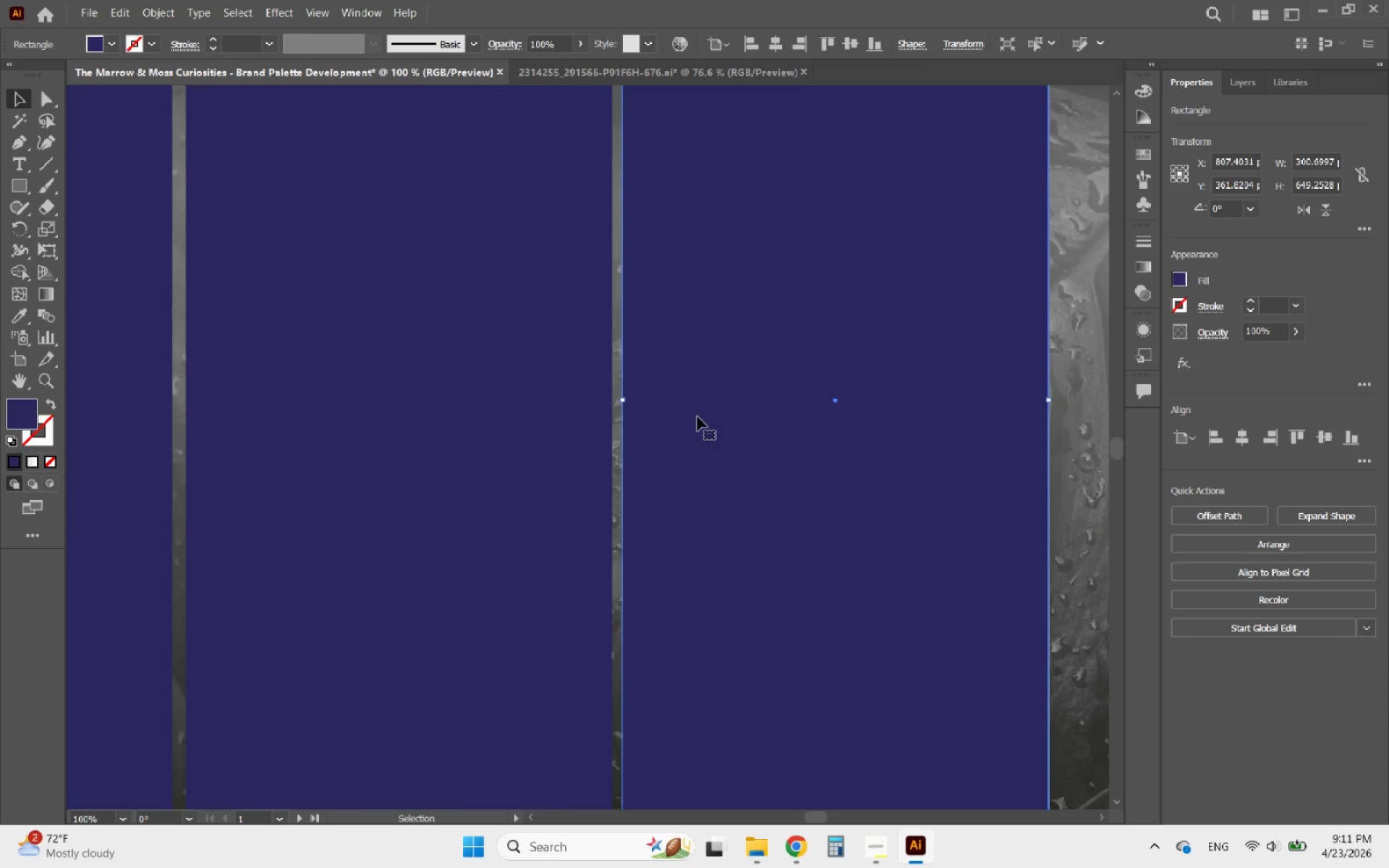 
hold_key(key=ShiftLeft, duration=1.78)
 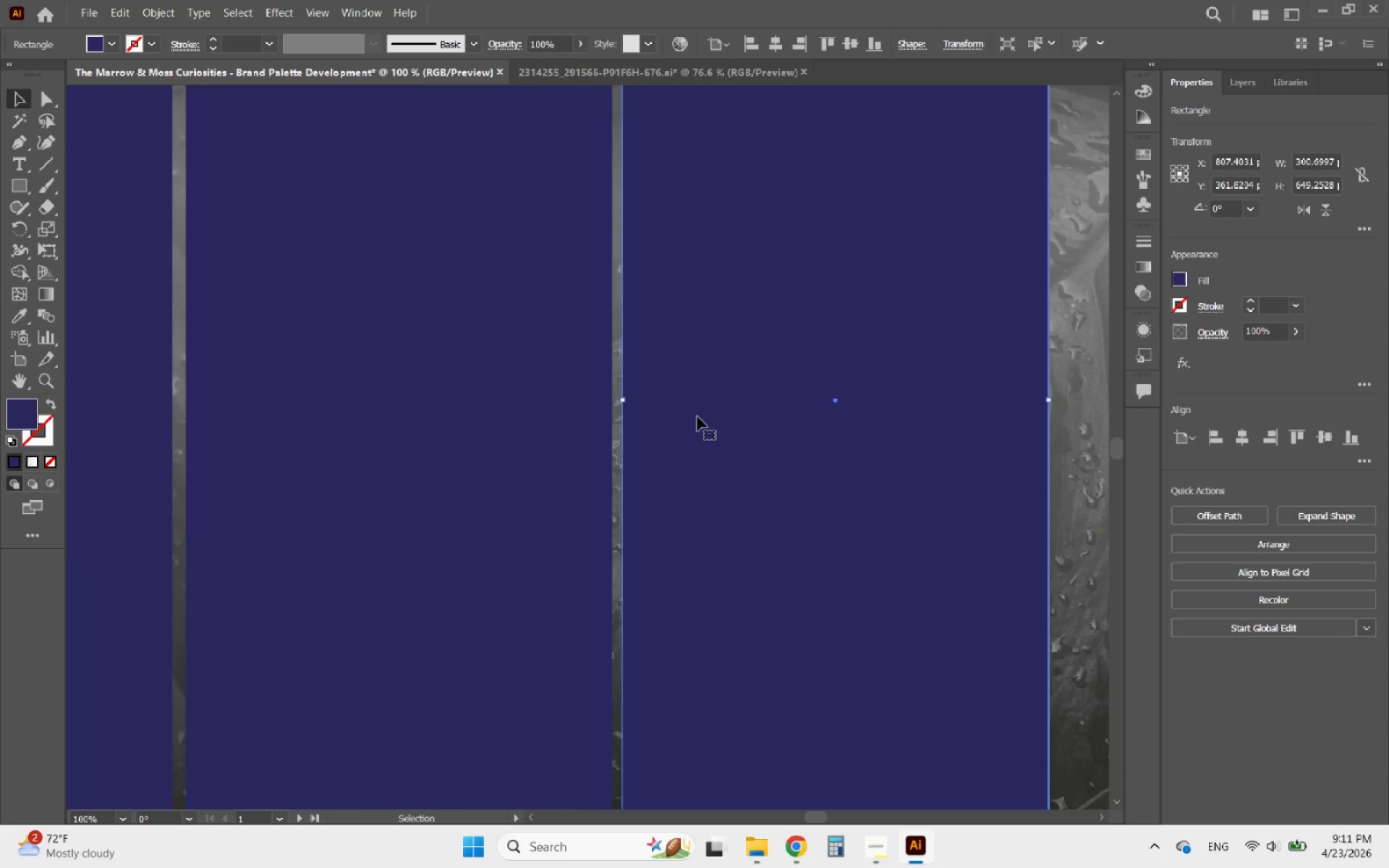 
hold_key(key=AltLeft, duration=0.41)
scroll: coordinate [697, 417], scroll_direction: down, amount: 1.0
 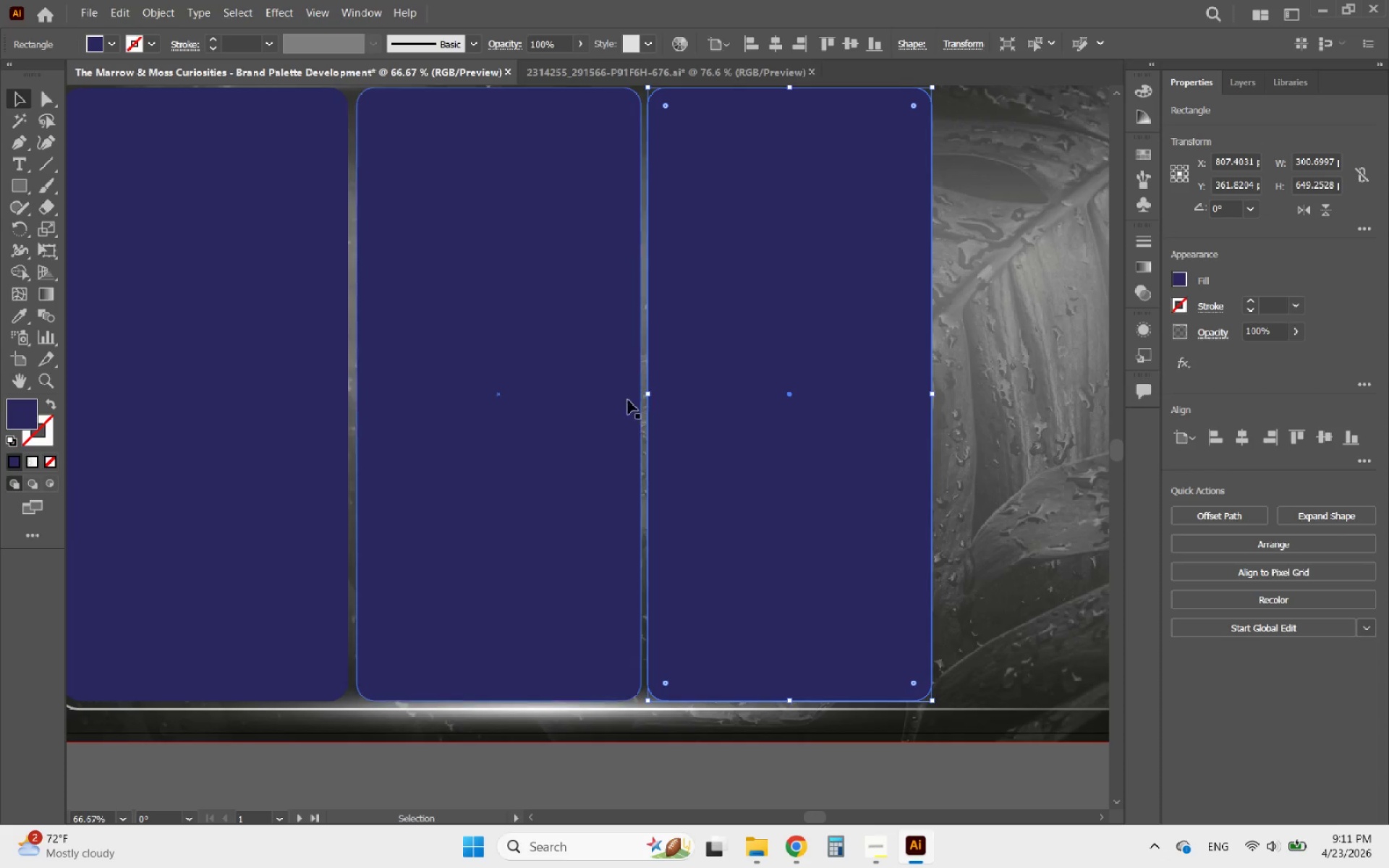 
hold_key(key=ShiftLeft, duration=1.11)
left_click([541, 391])
 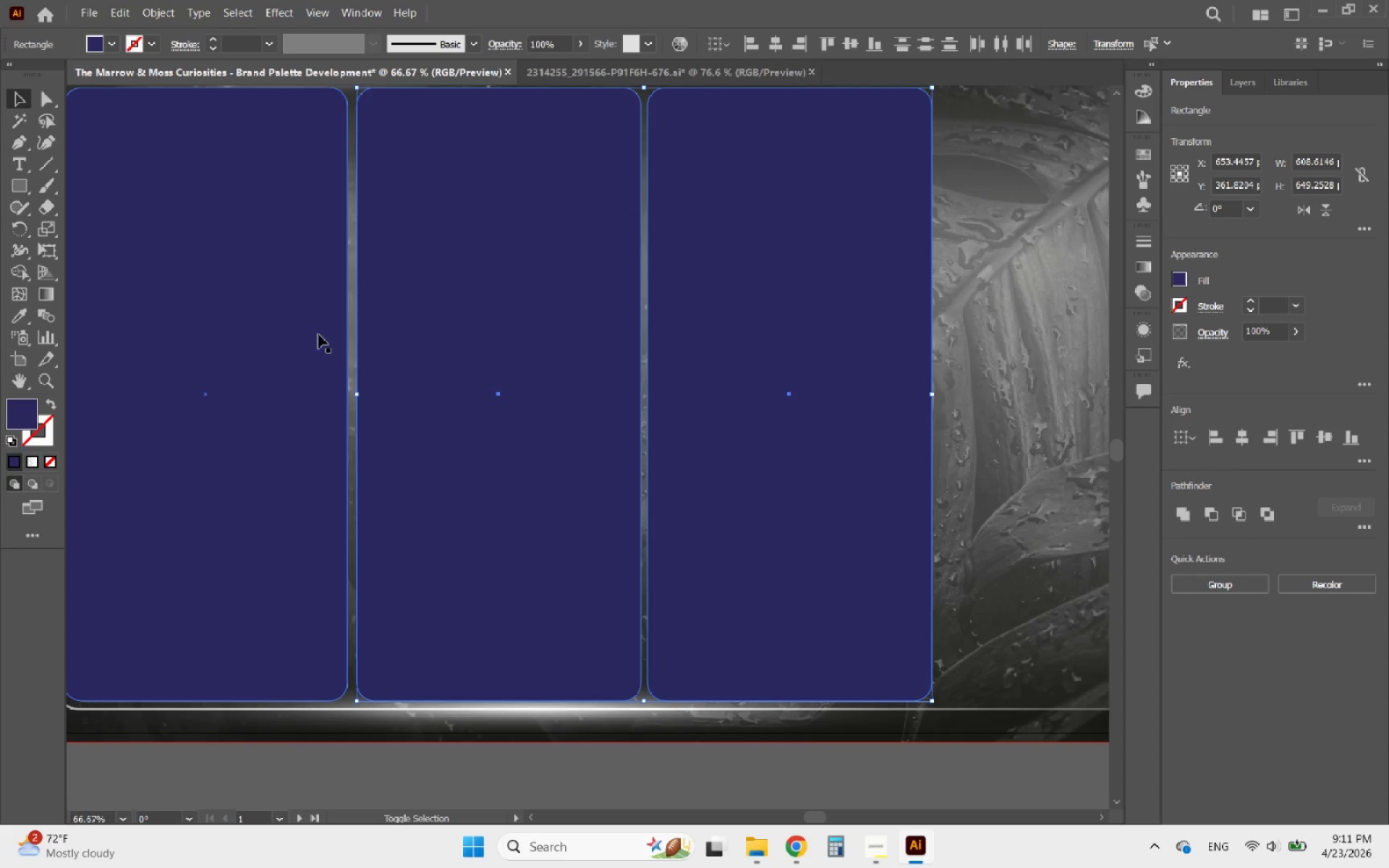 
left_click([281, 324])
 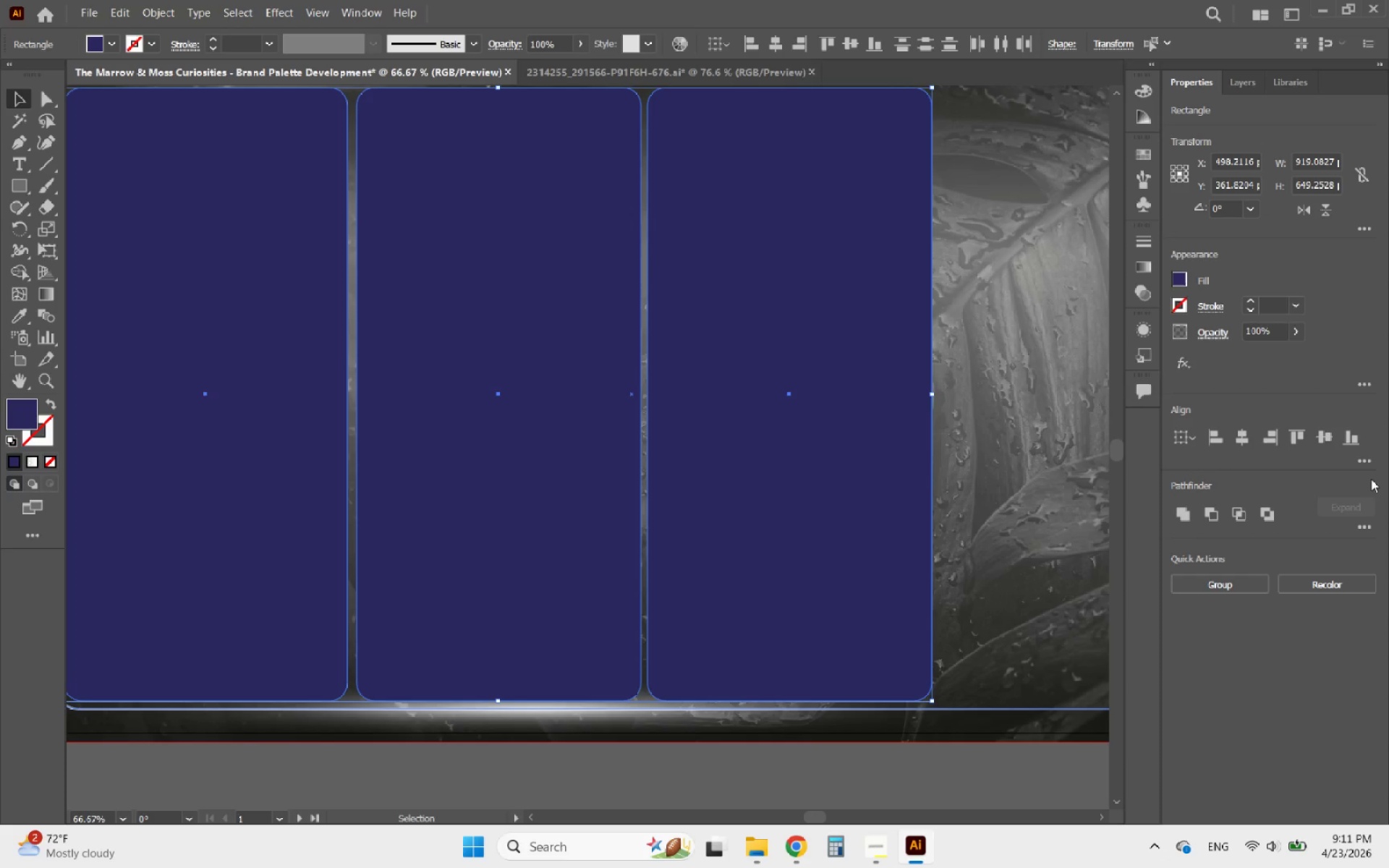 
left_click([1367, 462])
 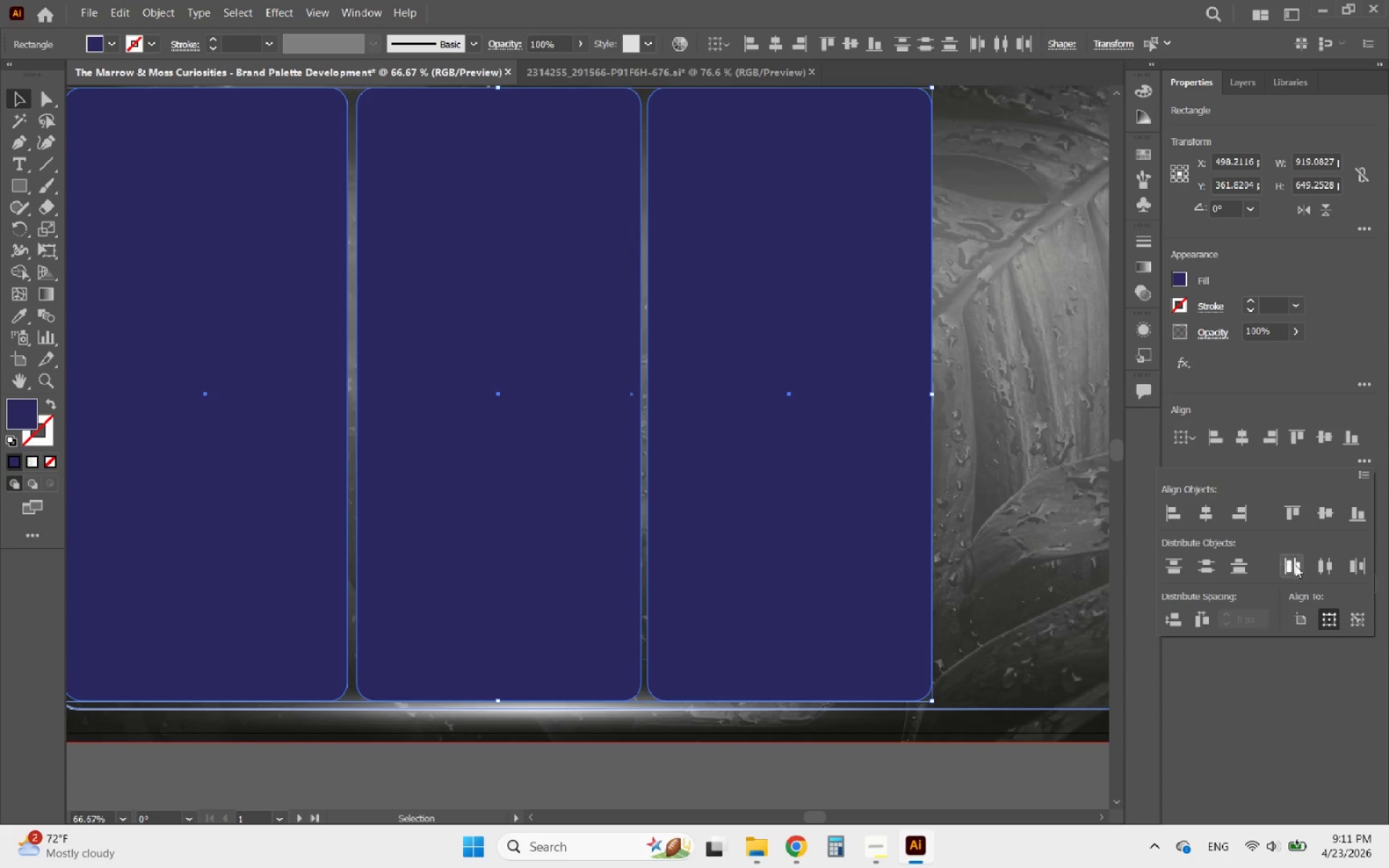 
left_click([1321, 567])
 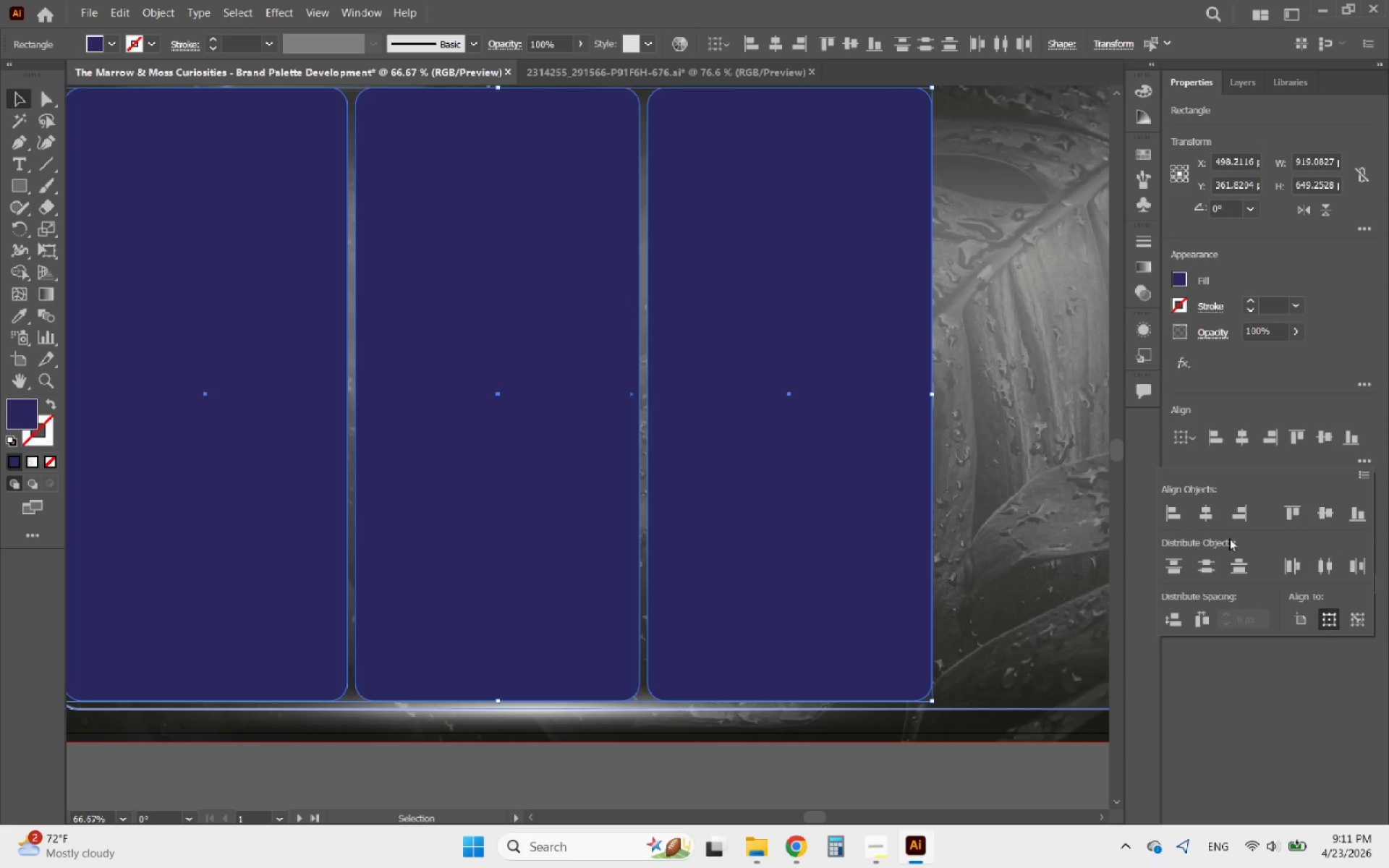 
hold_key(key=AltLeft, duration=0.45)
 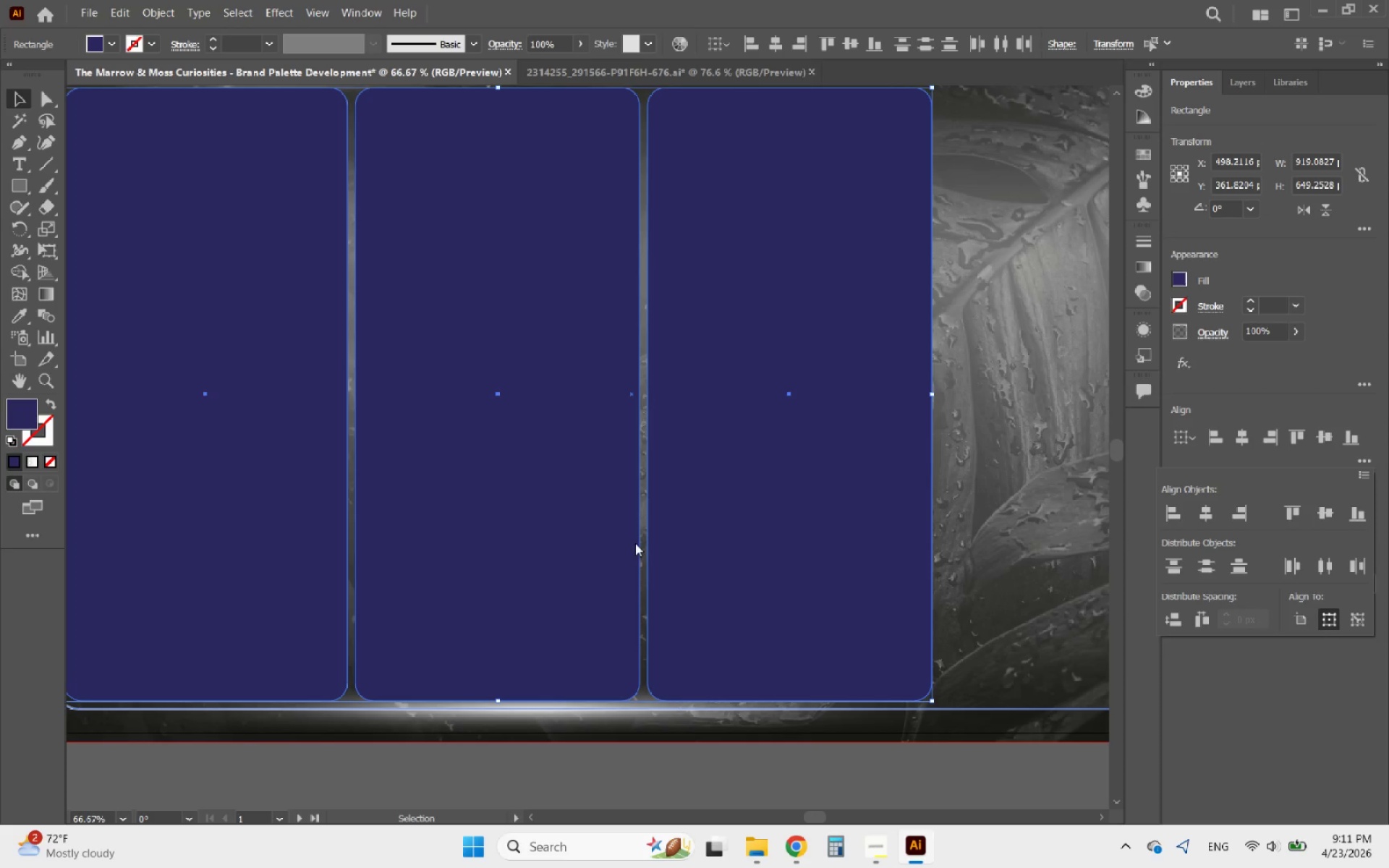 
key(Alt+AltLeft)
 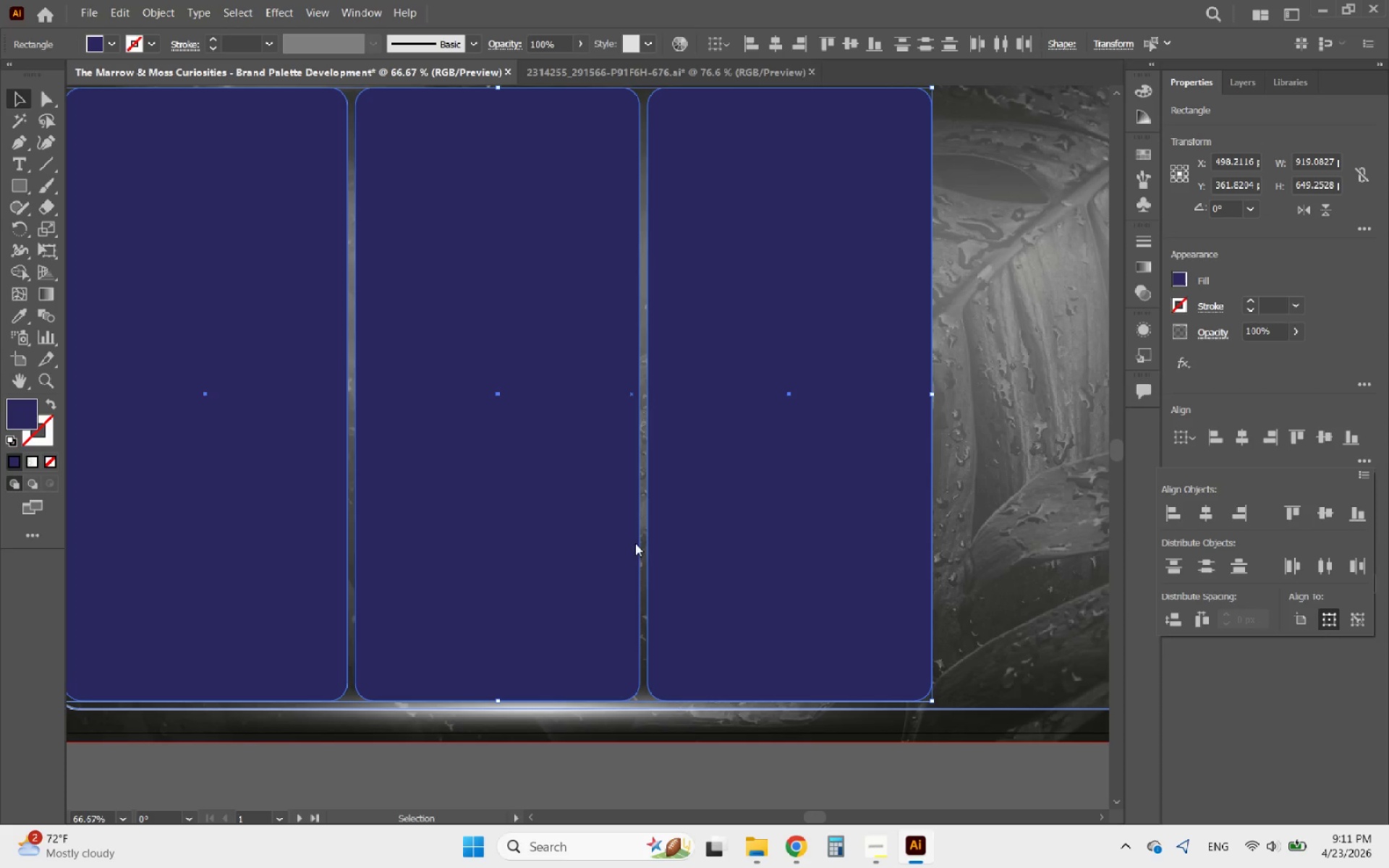 
scroll: coordinate [634, 543], scroll_direction: down, amount: 5.0
 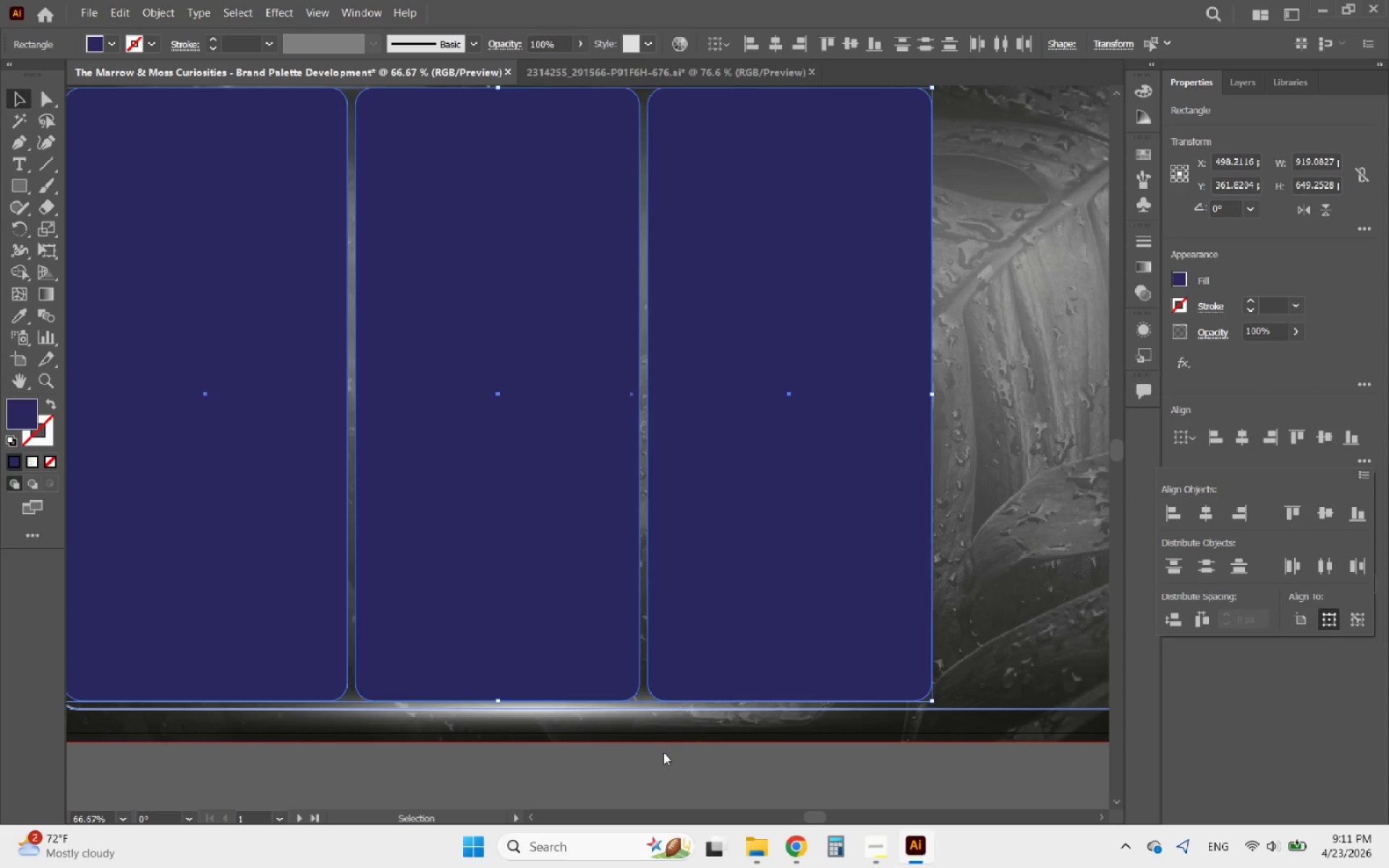 
left_click([663, 753])
 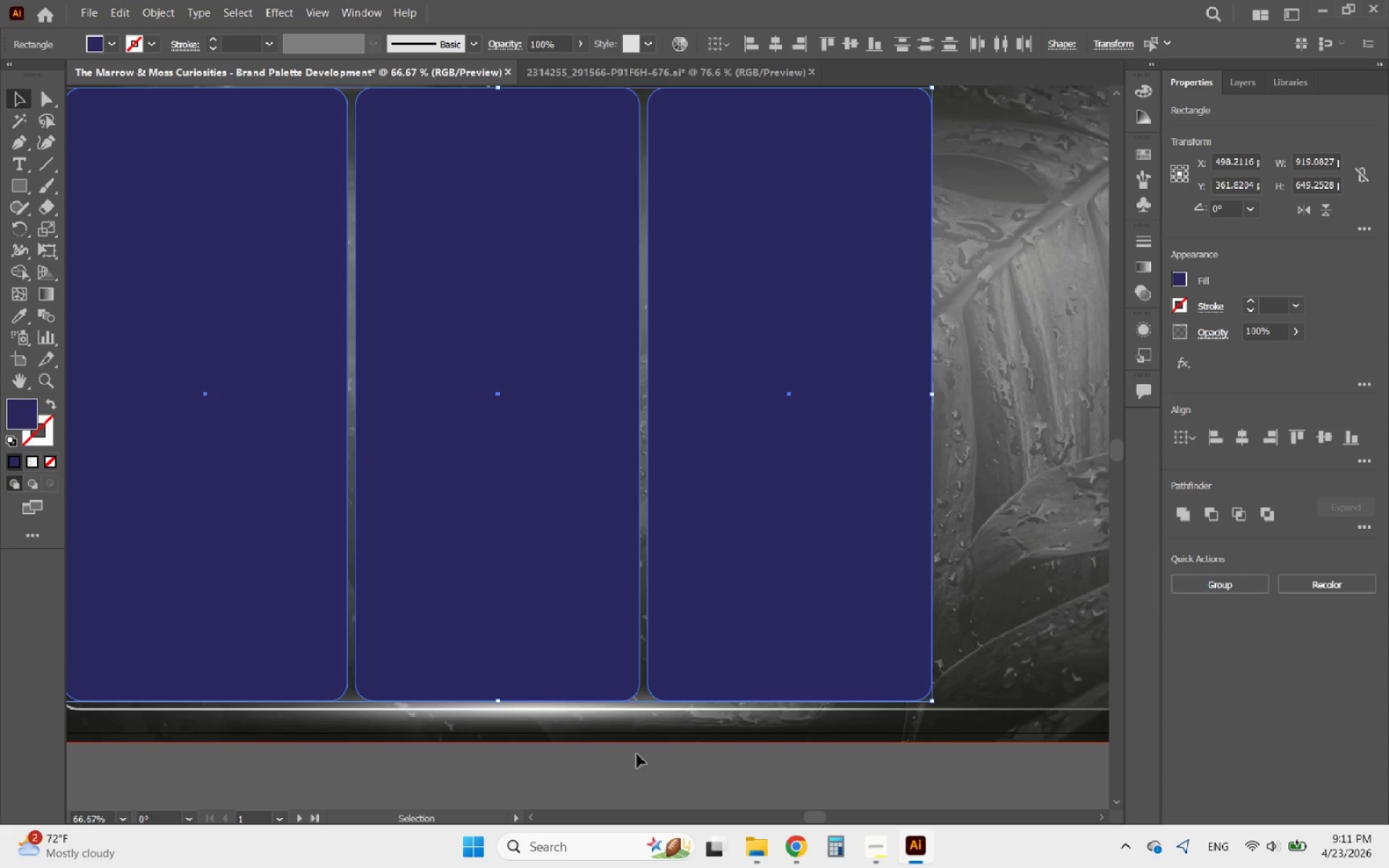 
hold_key(key=AltLeft, duration=0.58)
scroll: coordinate [517, 650], scroll_direction: down, amount: 2.0
 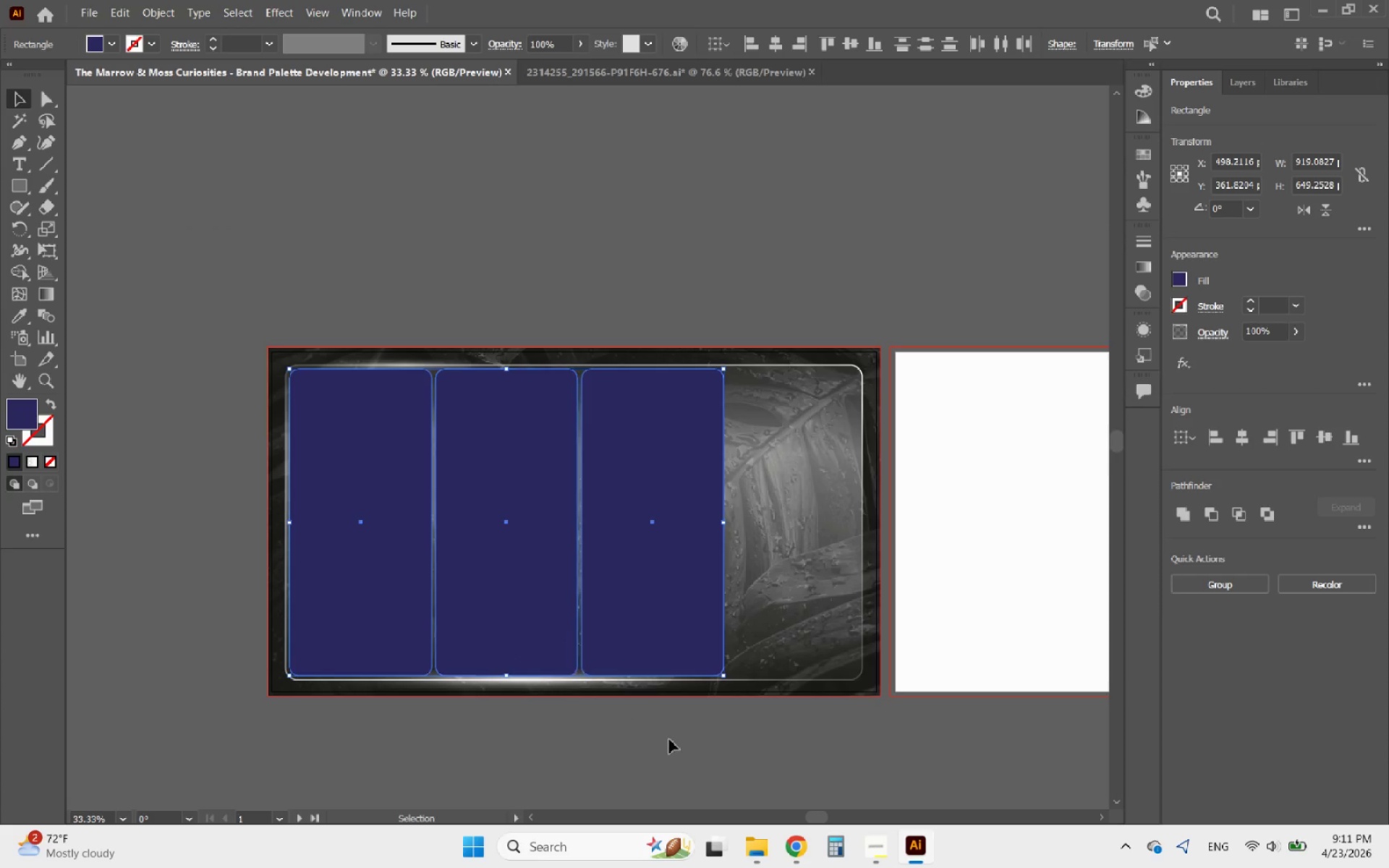 
left_click([670, 739])
 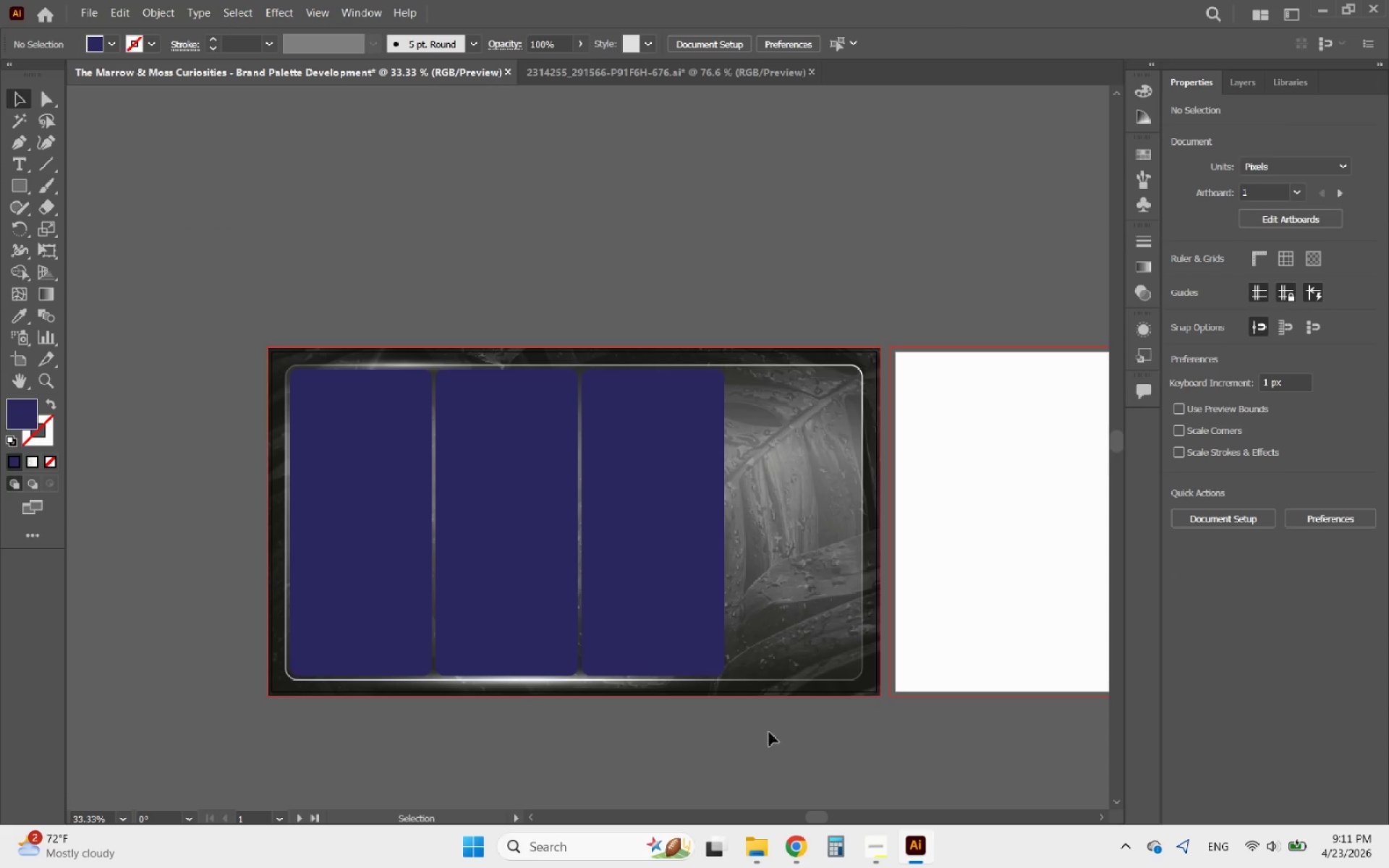 
hold_key(key=AltLeft, duration=1.3)
scroll: coordinate [723, 543], scroll_direction: none, amount: 0.0
 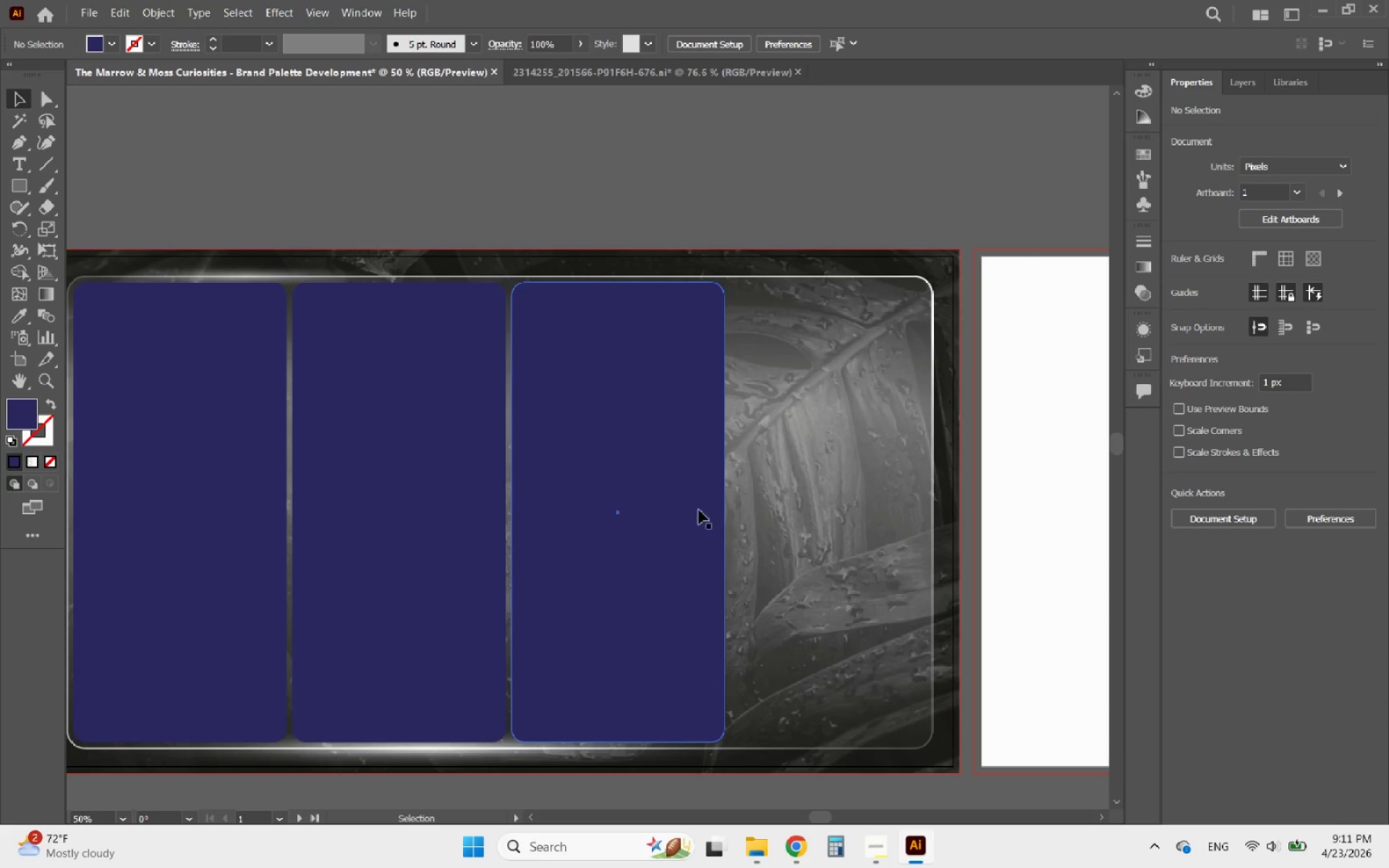 
left_click([682, 493])
 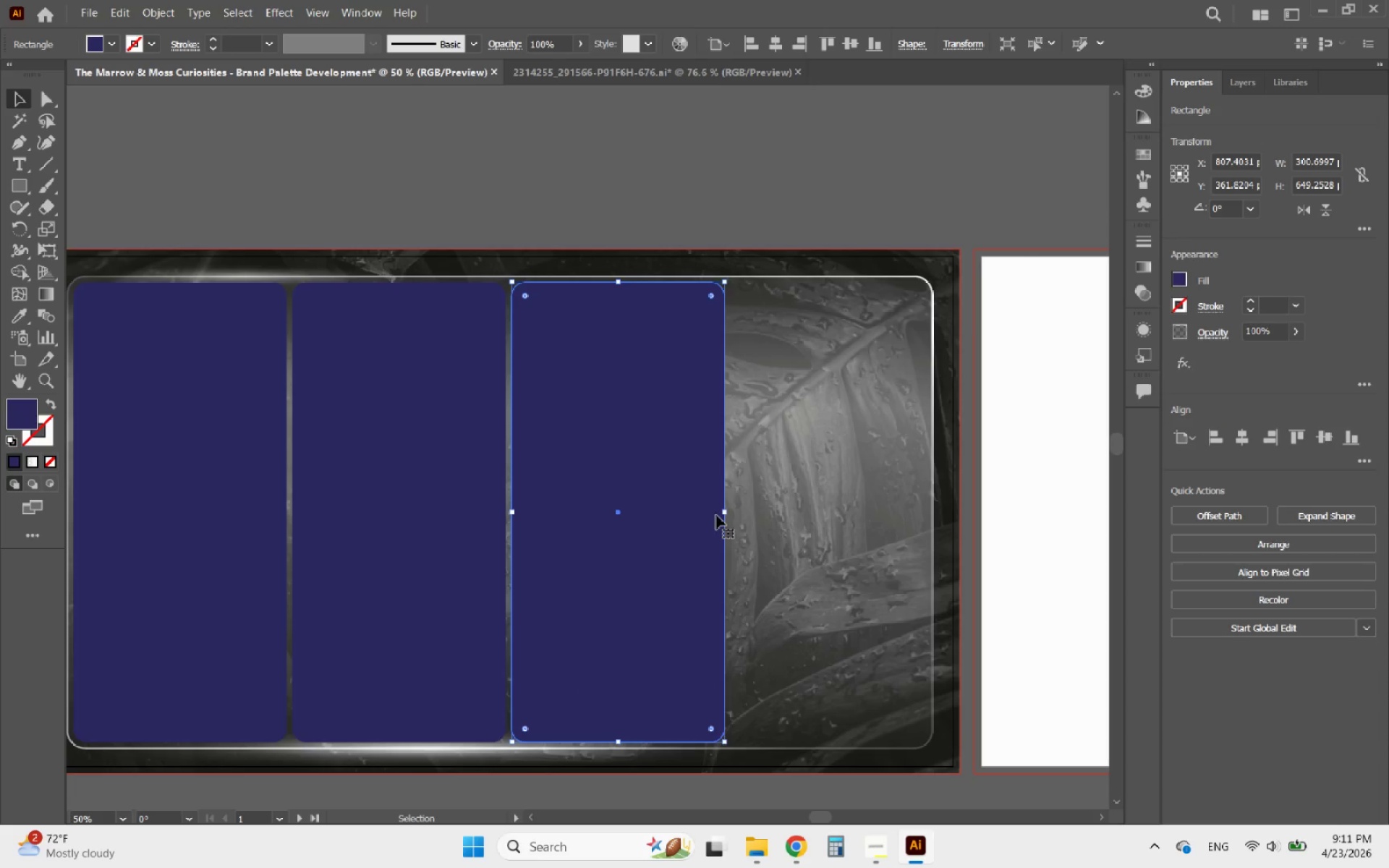 
left_click_drag(start_coordinate=[726, 511], to_coordinate=[926, 527])
 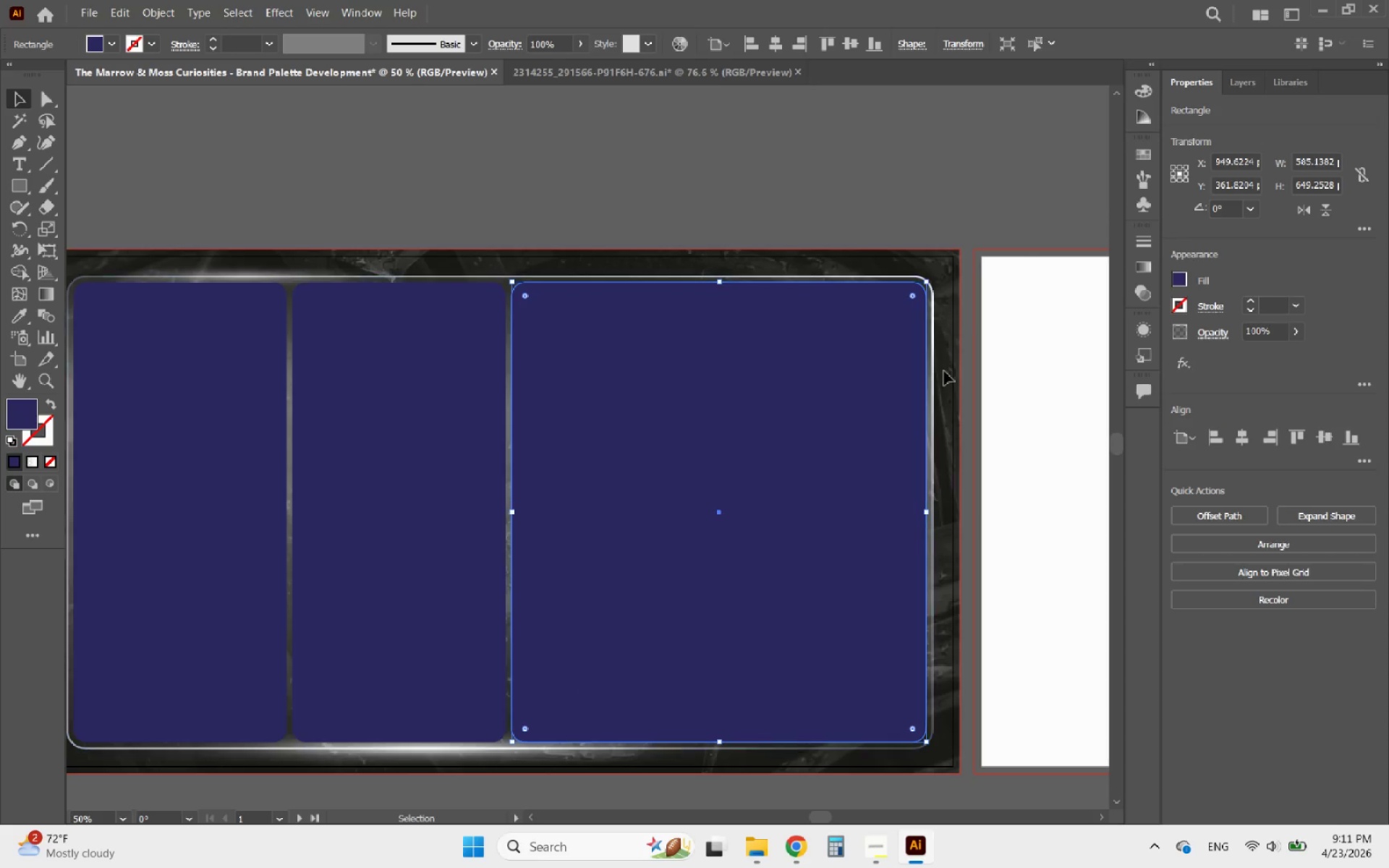 
hold_key(key=AltLeft, duration=2.03)
scroll: coordinate [923, 298], scroll_direction: up, amount: 4.0
 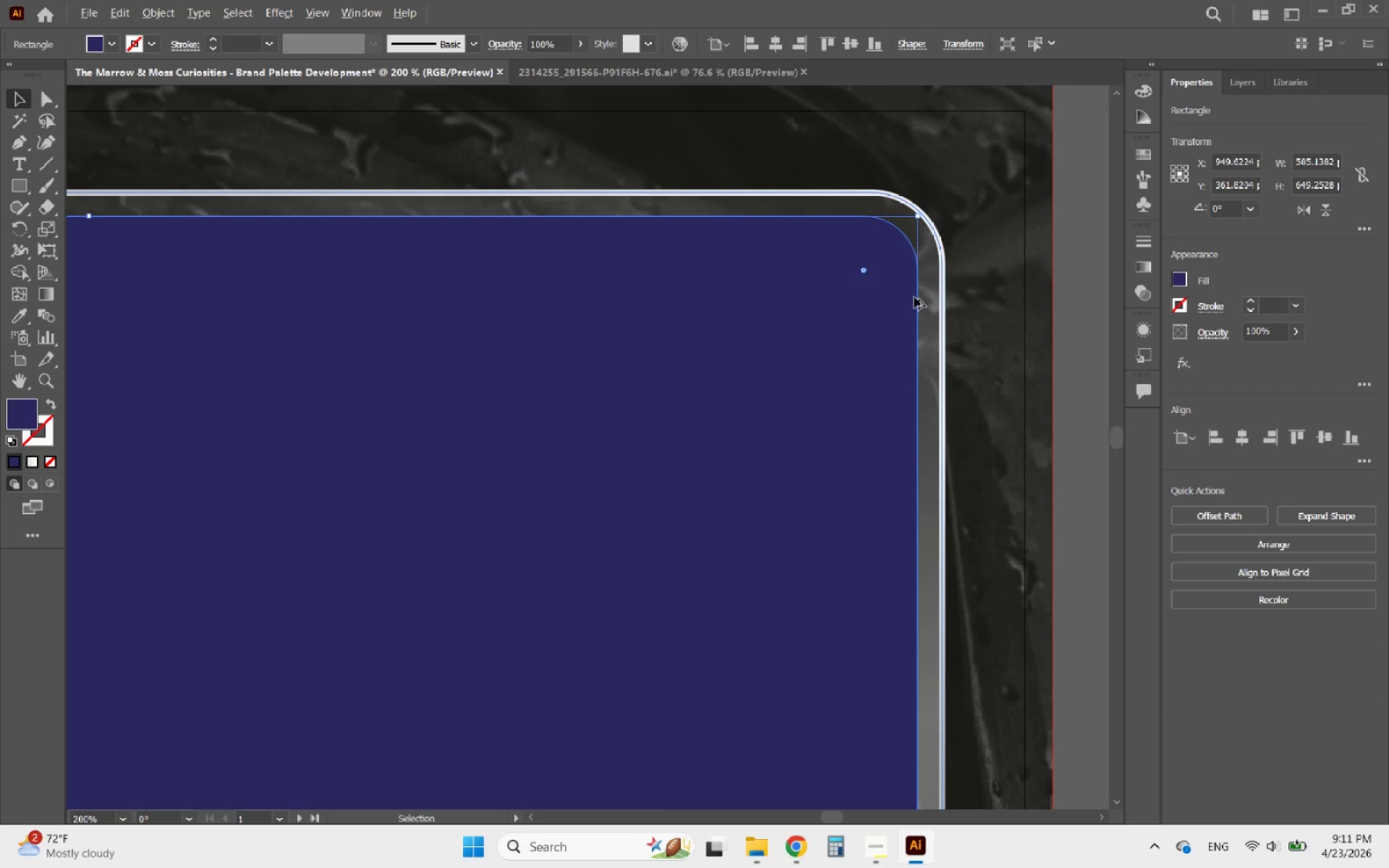 
scroll: coordinate [867, 562], scroll_direction: down, amount: 1.0
 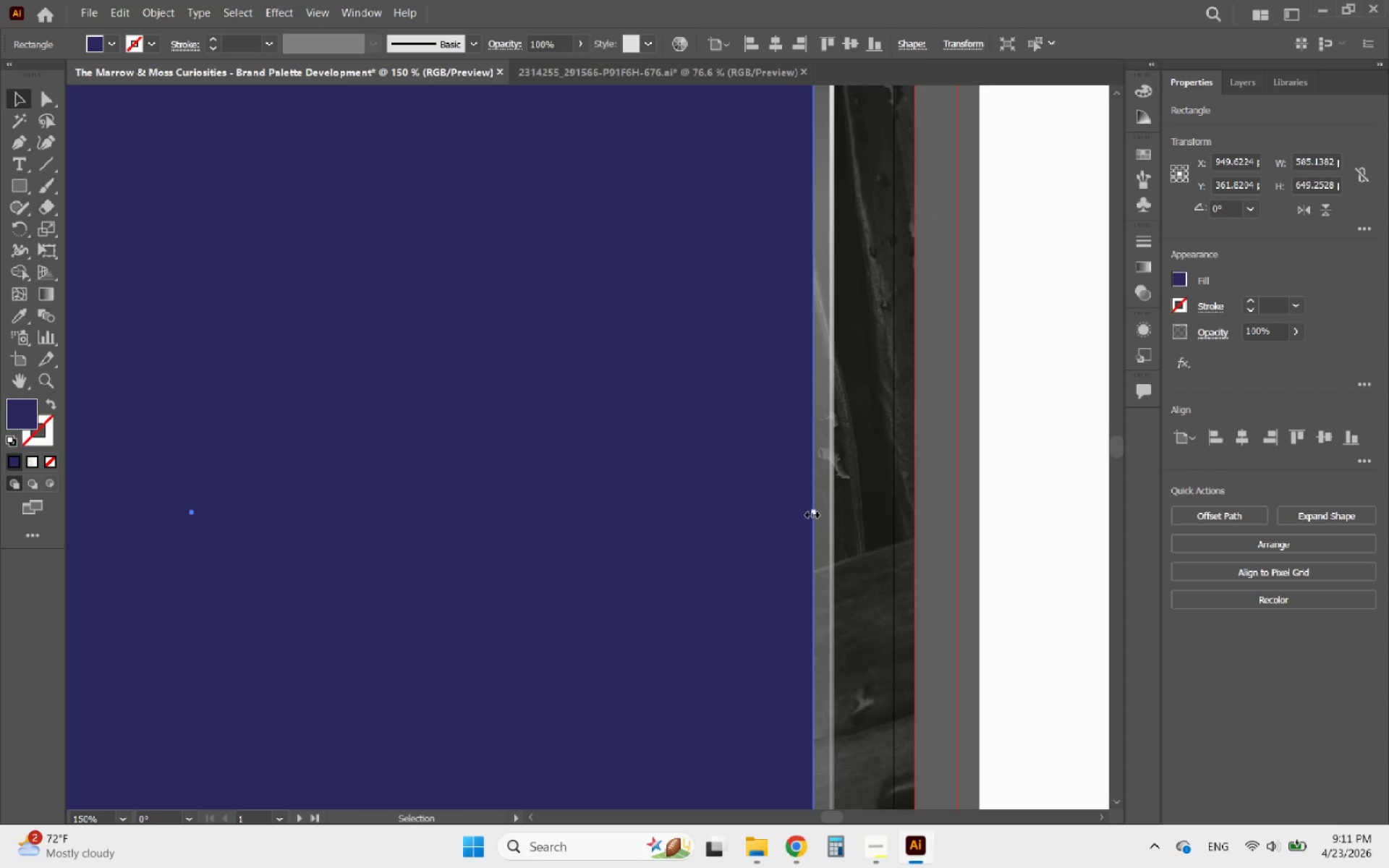 
left_click_drag(start_coordinate=[810, 513], to_coordinate=[817, 512])
 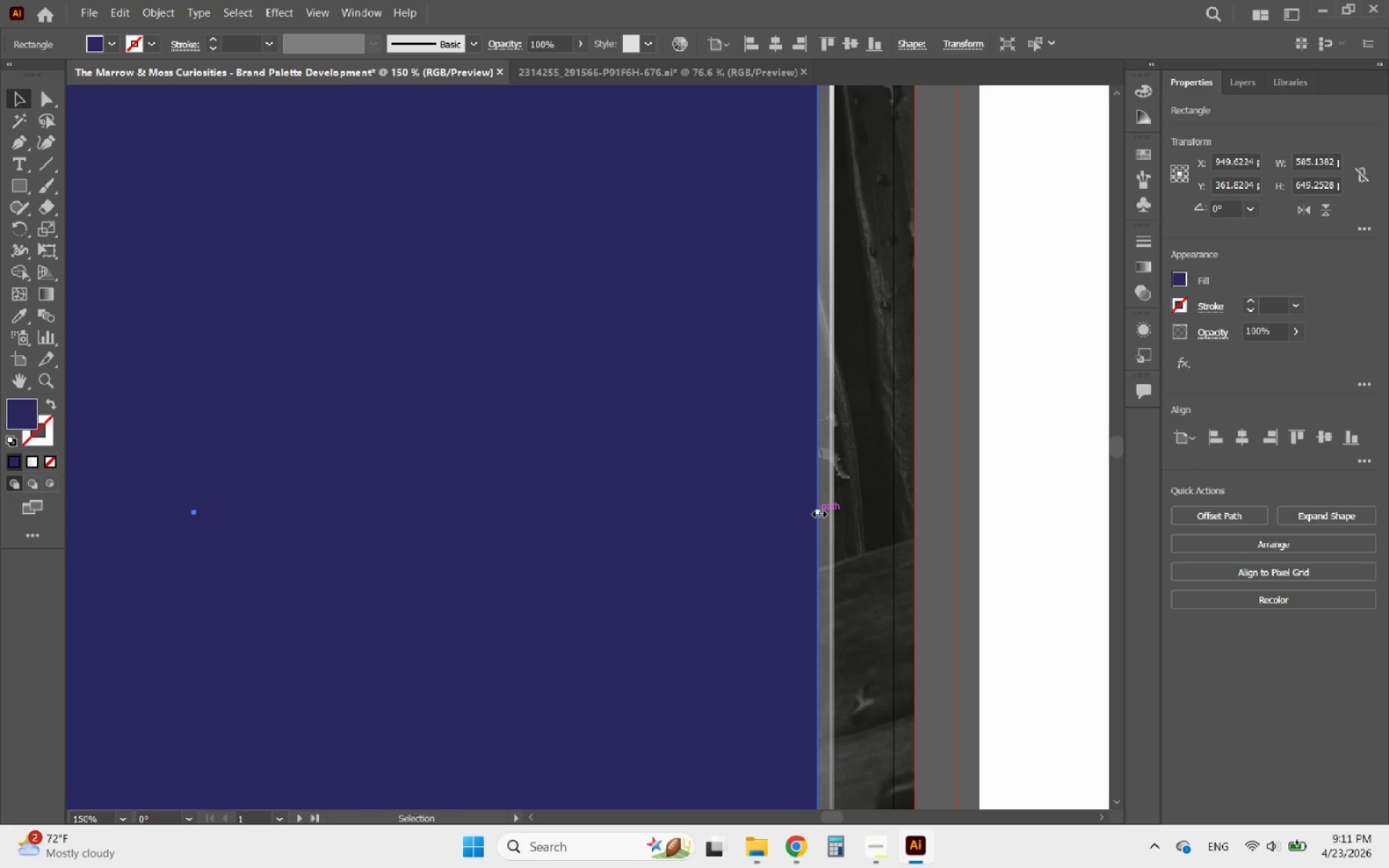 
hold_key(key=AltLeft, duration=0.58)
scroll: coordinate [841, 498], scroll_direction: down, amount: 2.0
 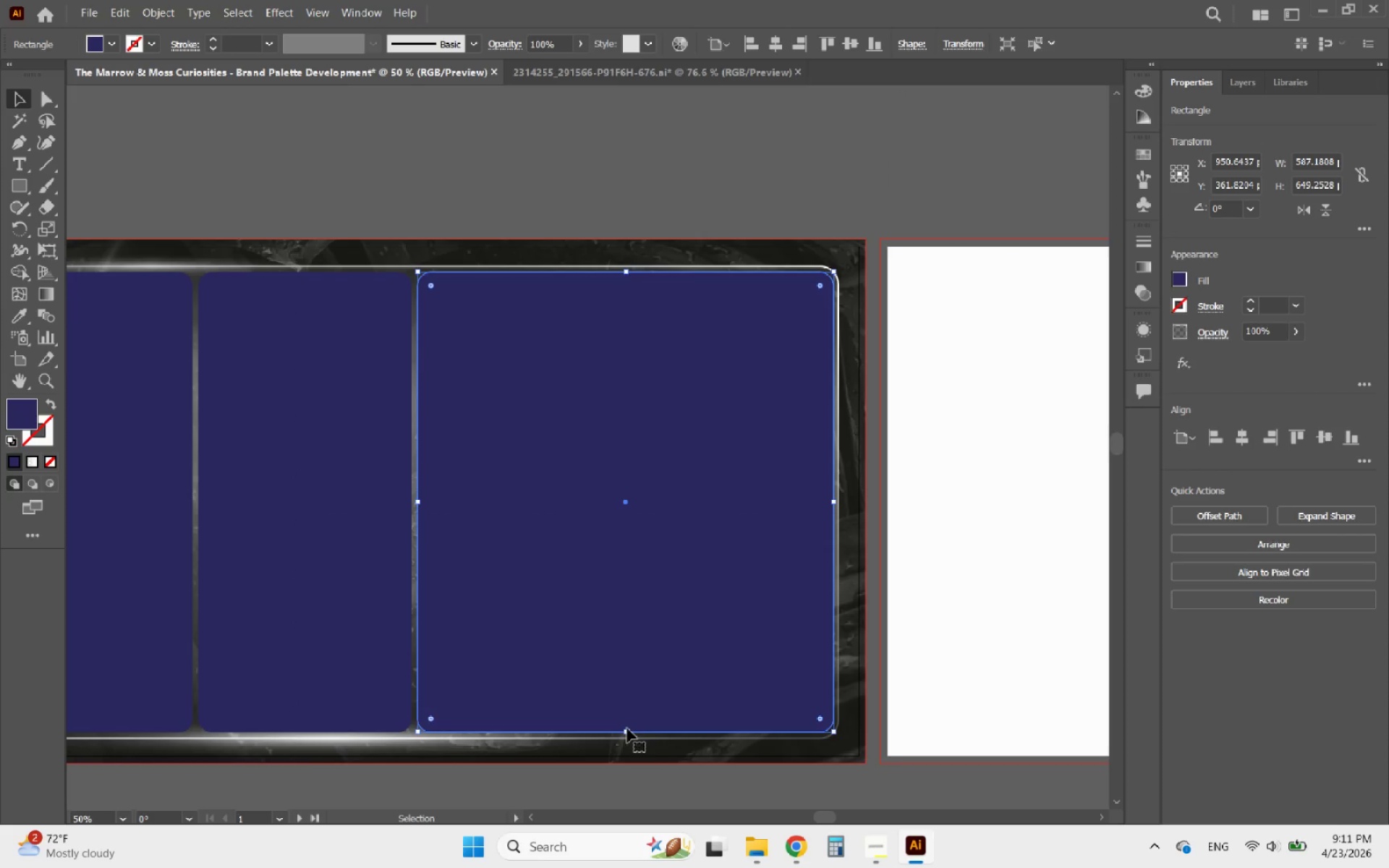 
left_click_drag(start_coordinate=[626, 731], to_coordinate=[629, 417])
 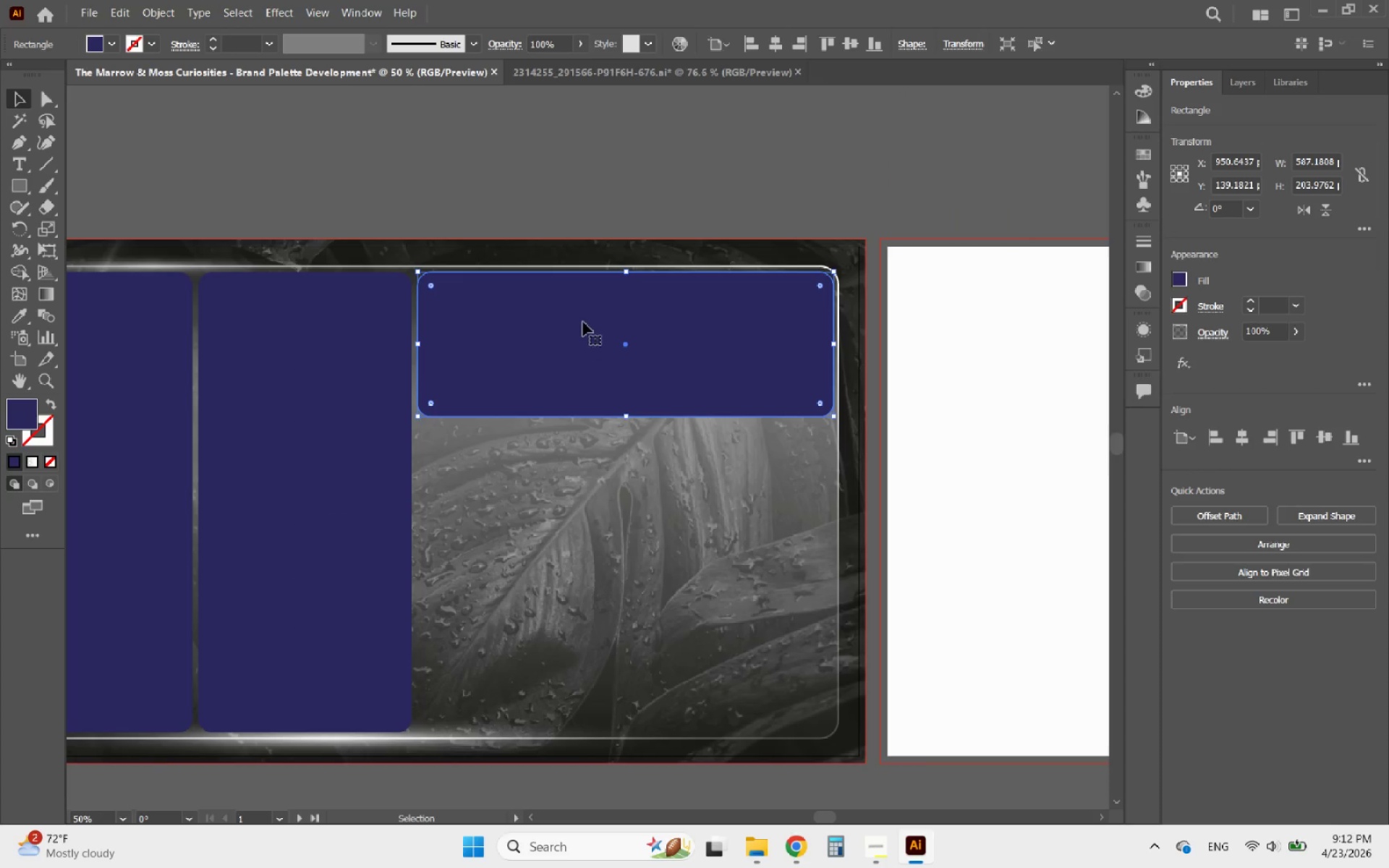 
hold_key(key=AltLeft, duration=3.62)
left_click_drag(start_coordinate=[579, 319], to_coordinate=[564, 469])
 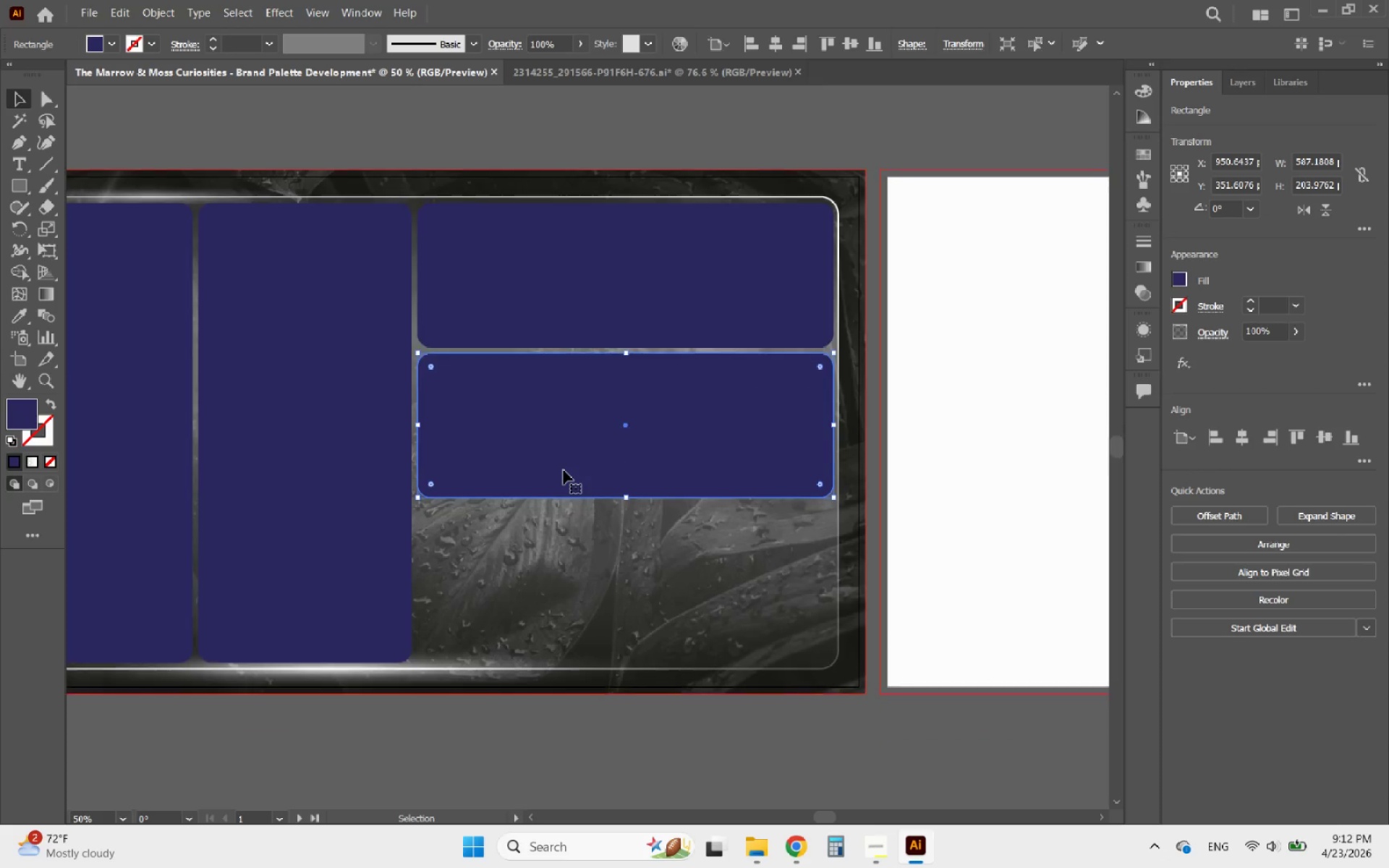 
hold_key(key=ShiftLeft, duration=3.31)
 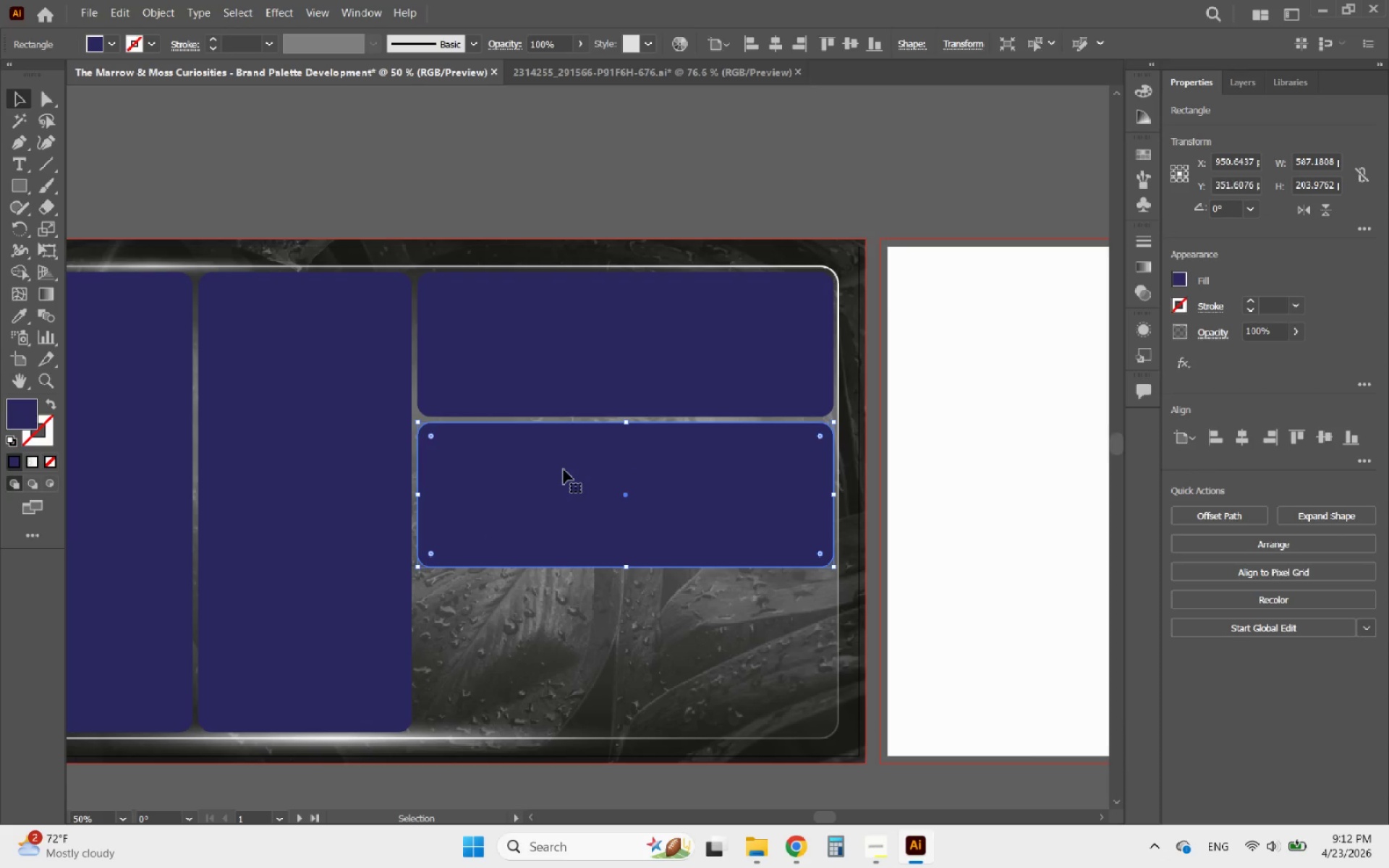 
hold_key(key=AltLeft, duration=2.3)
 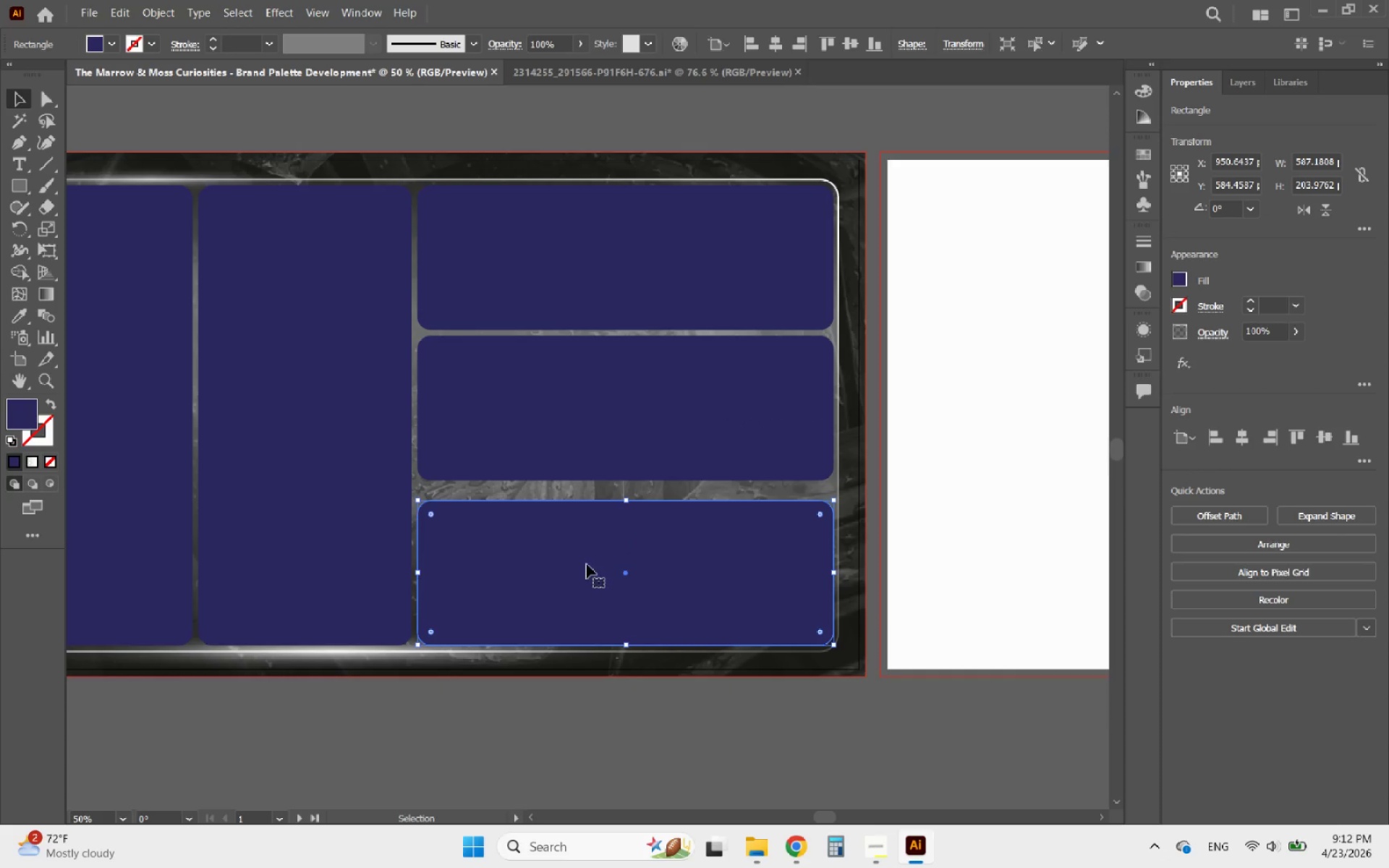 
scroll: coordinate [564, 470], scroll_direction: down, amount: 5.0
 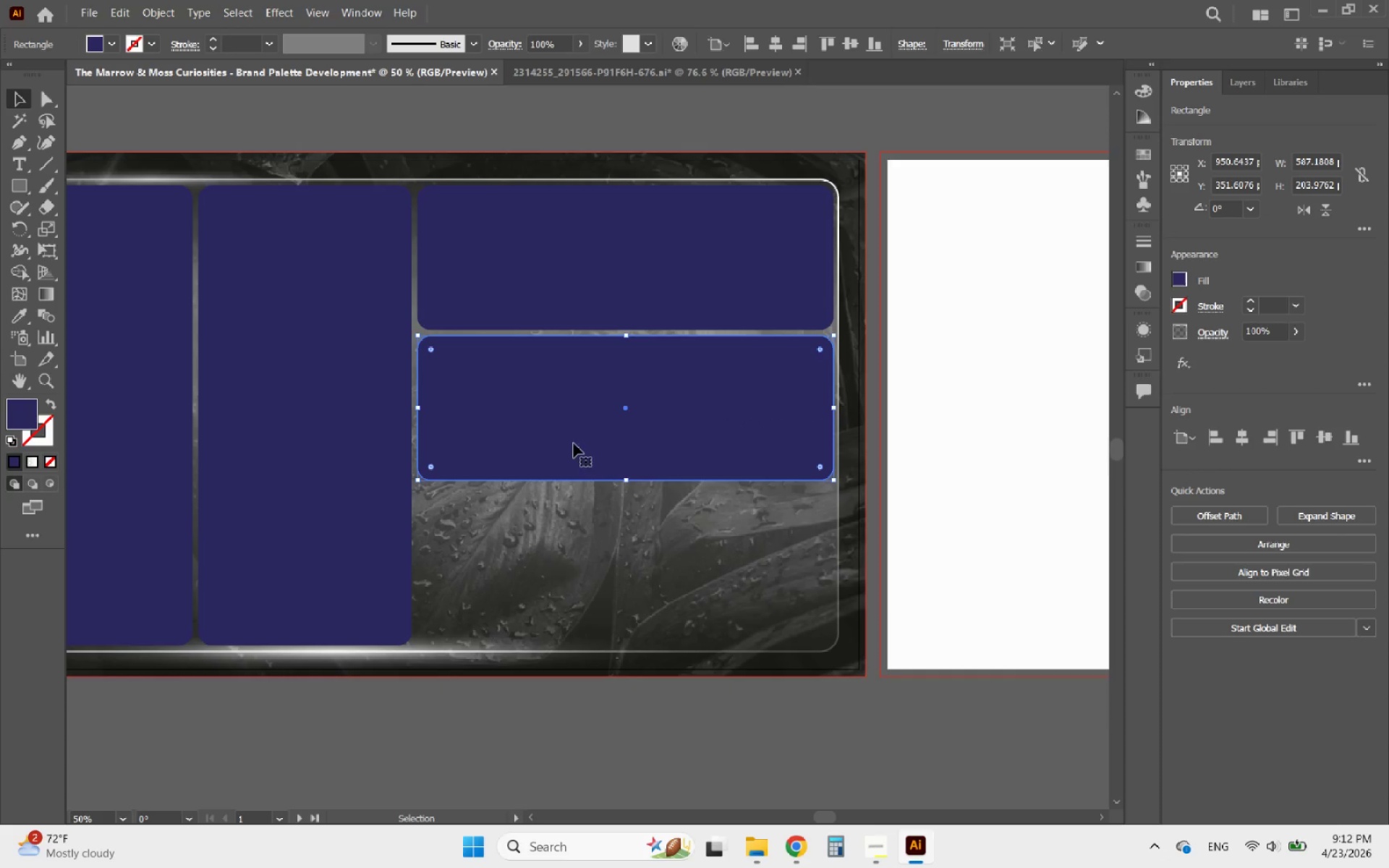 
left_click_drag(start_coordinate=[577, 395], to_coordinate=[587, 563])
 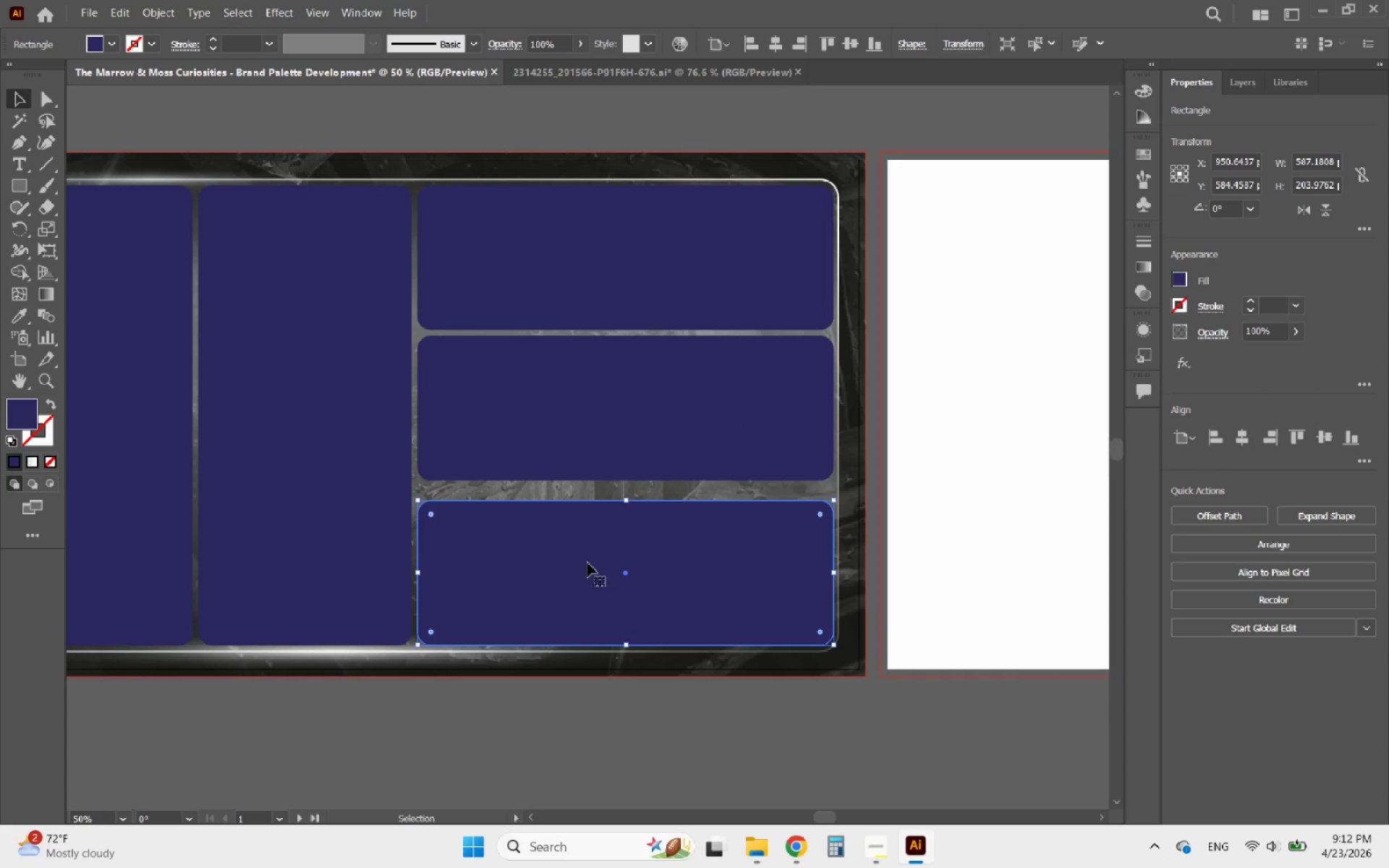 
hold_key(key=ShiftLeft, duration=1.97)
 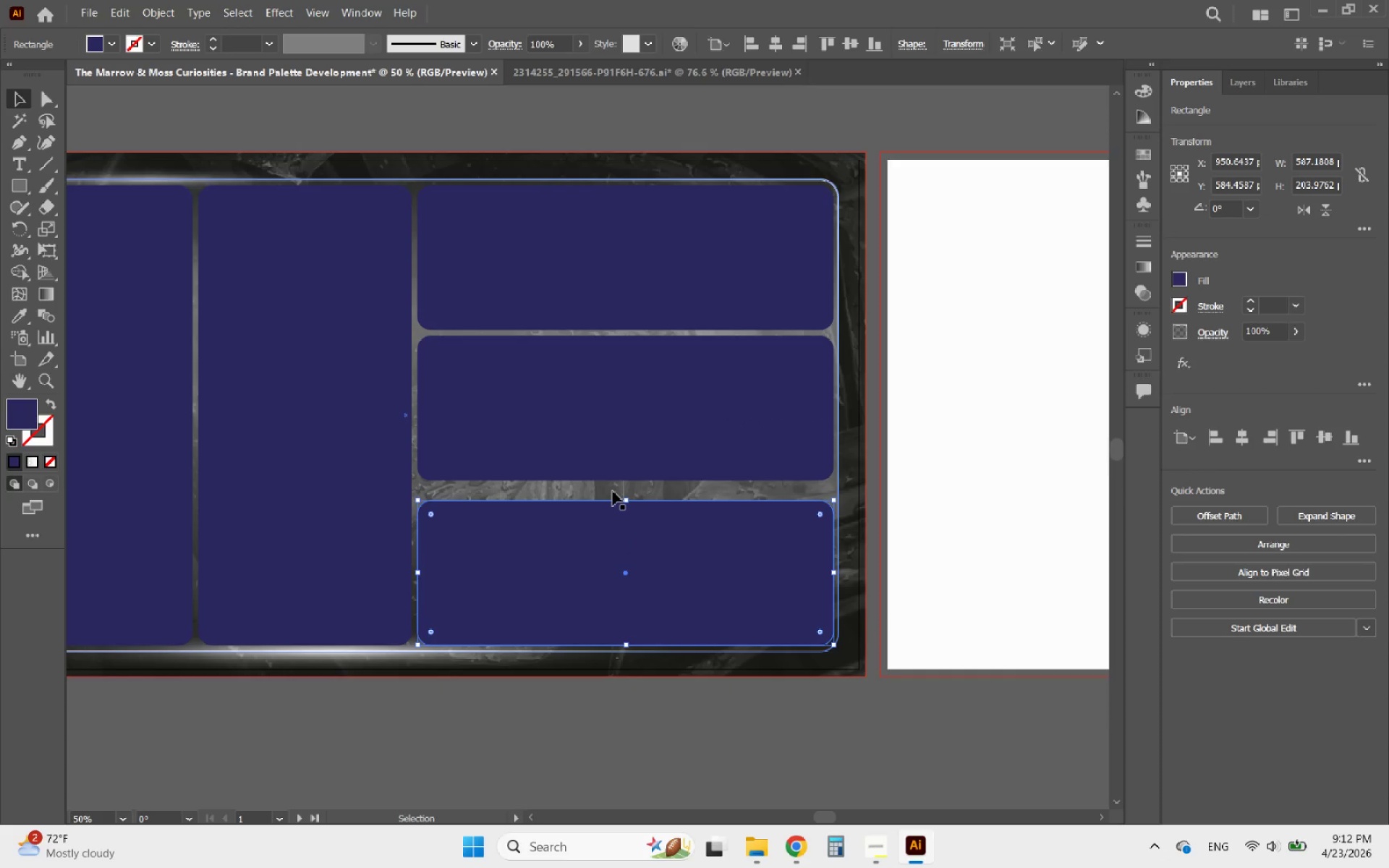 
hold_key(key=ShiftLeft, duration=1.16)
 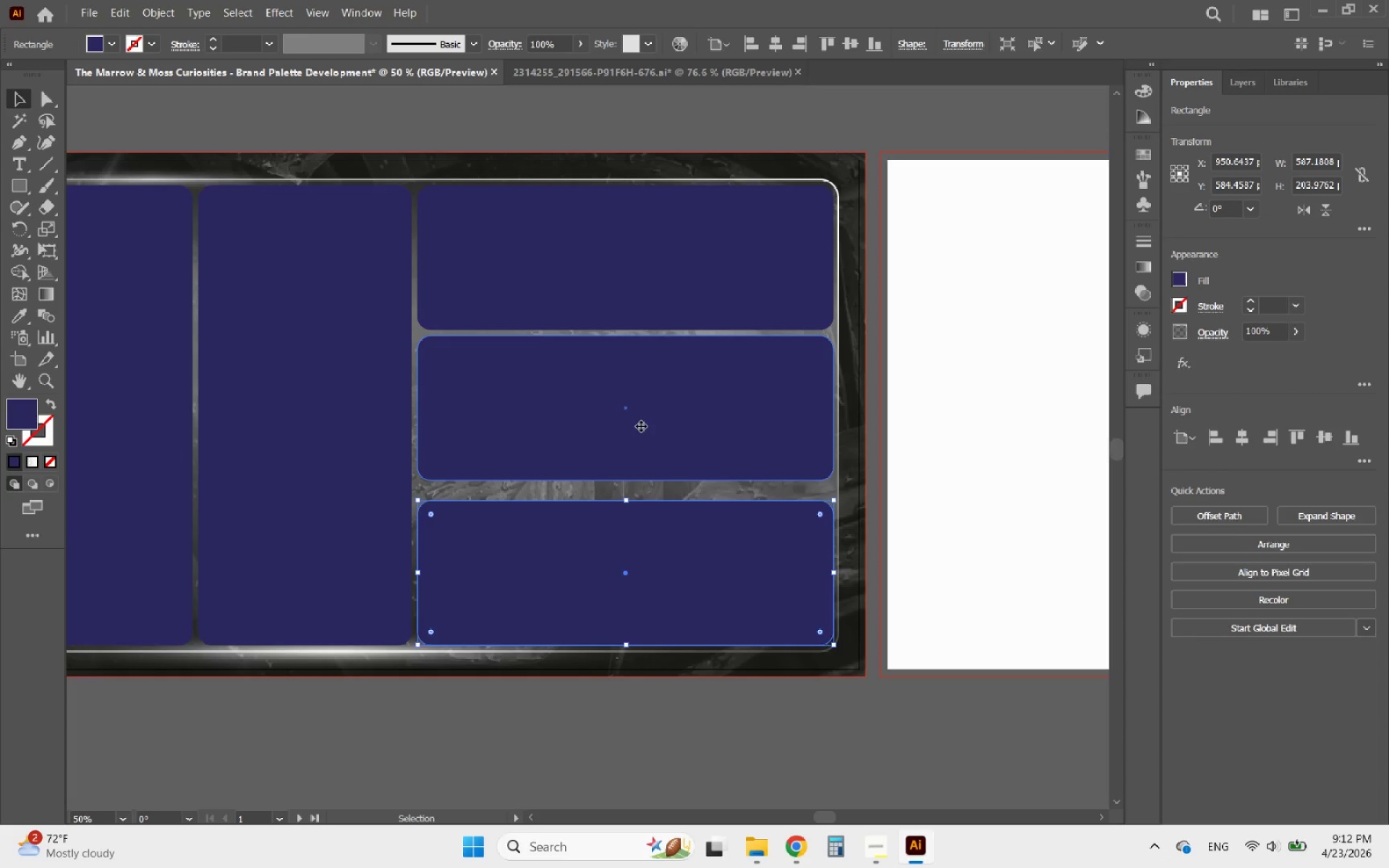 
left_click([641, 426])
 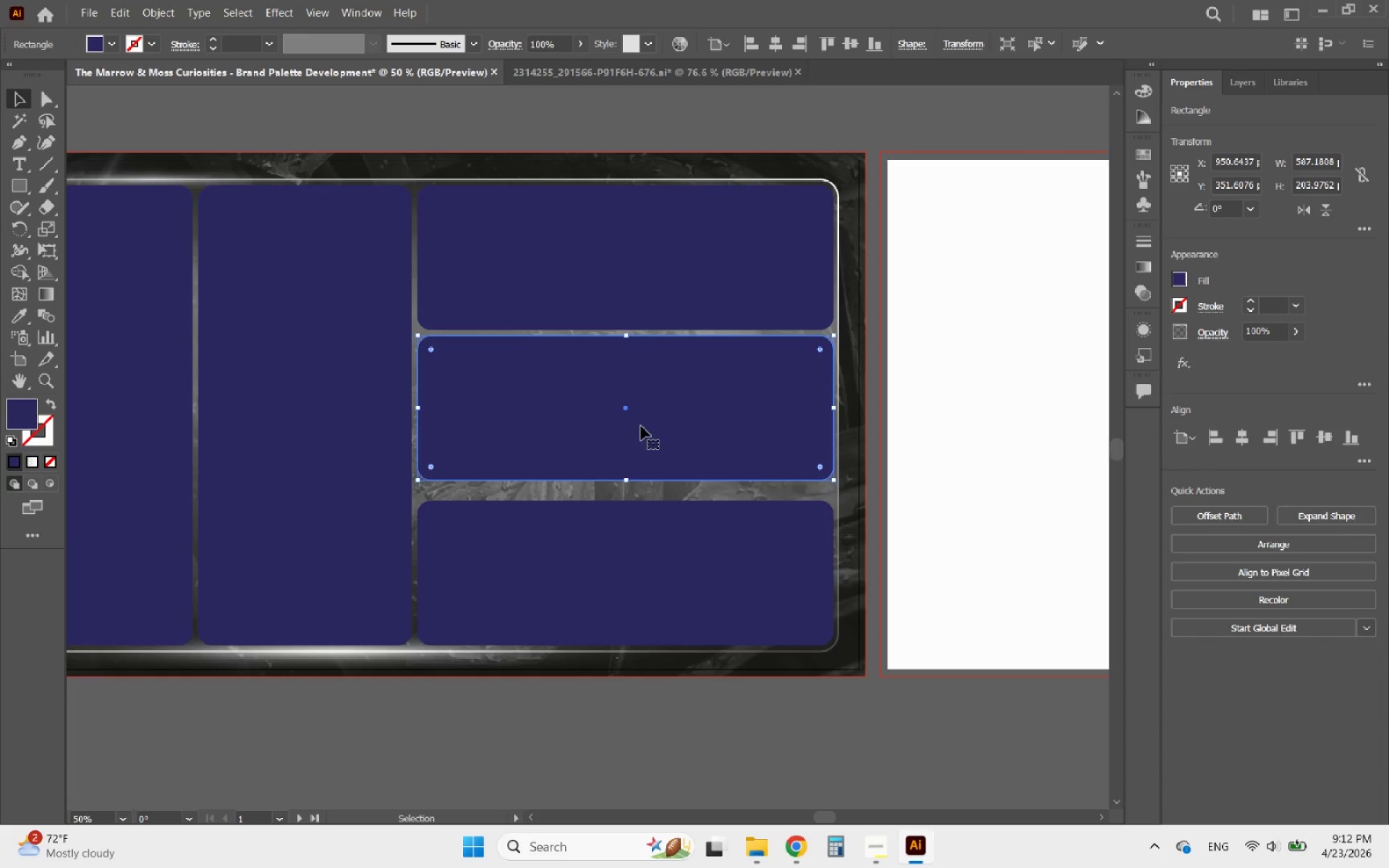 
hold_key(key=AltLeft, duration=0.53)
scroll: coordinate [568, 461], scroll_direction: up, amount: 1.0
 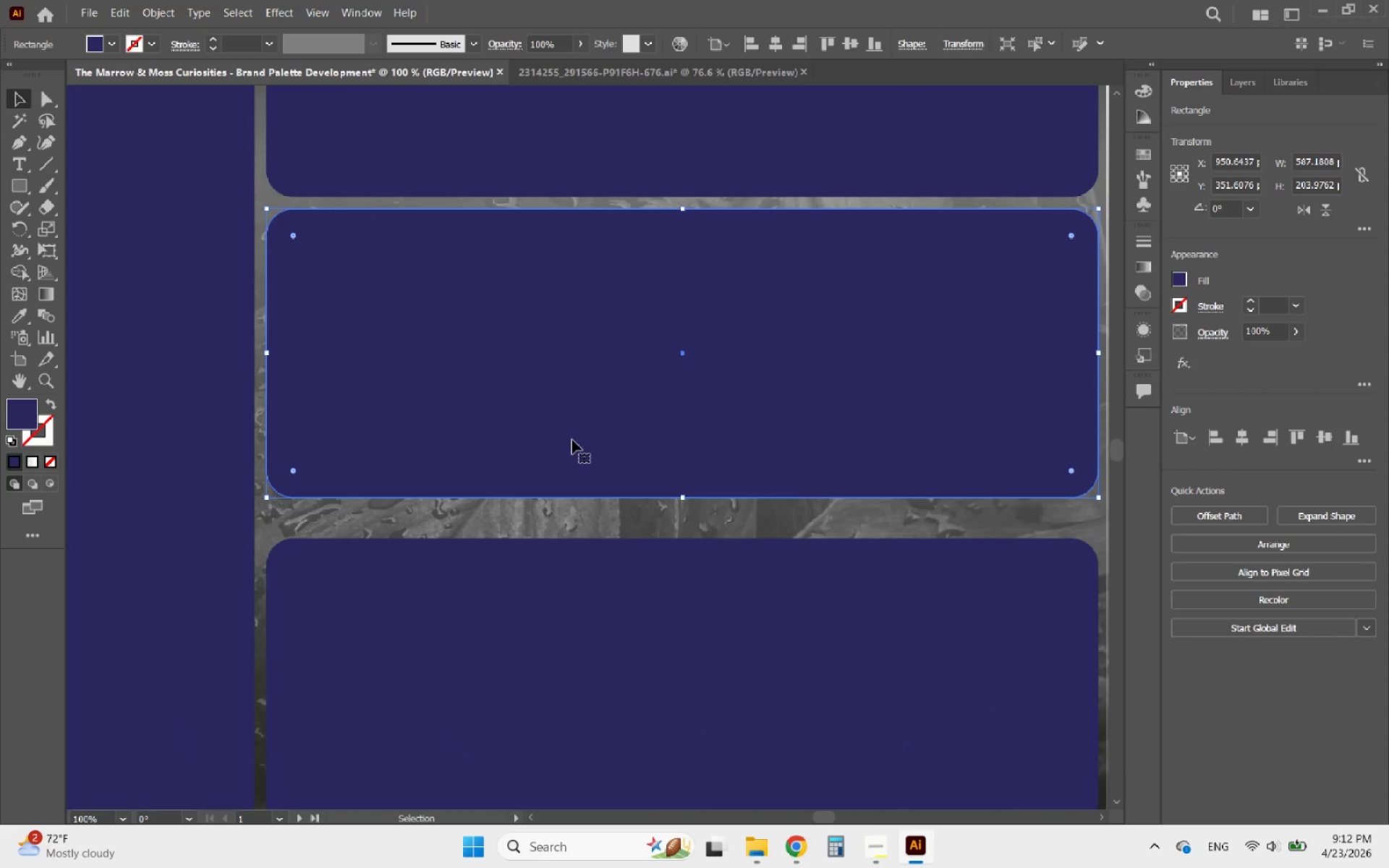 
left_click_drag(start_coordinate=[572, 440], to_coordinate=[571, 469])
 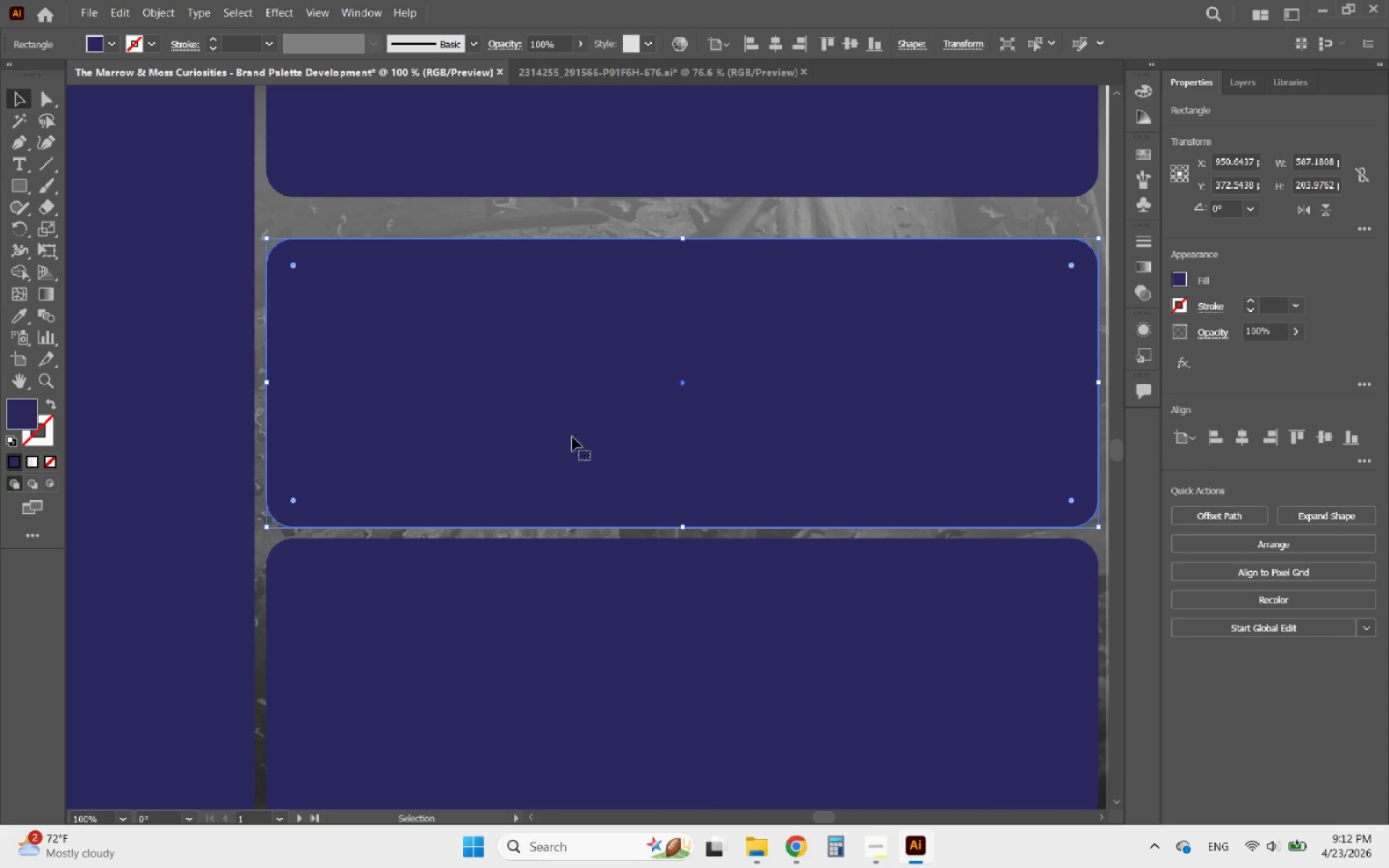 
hold_key(key=ShiftLeft, duration=2.47)
 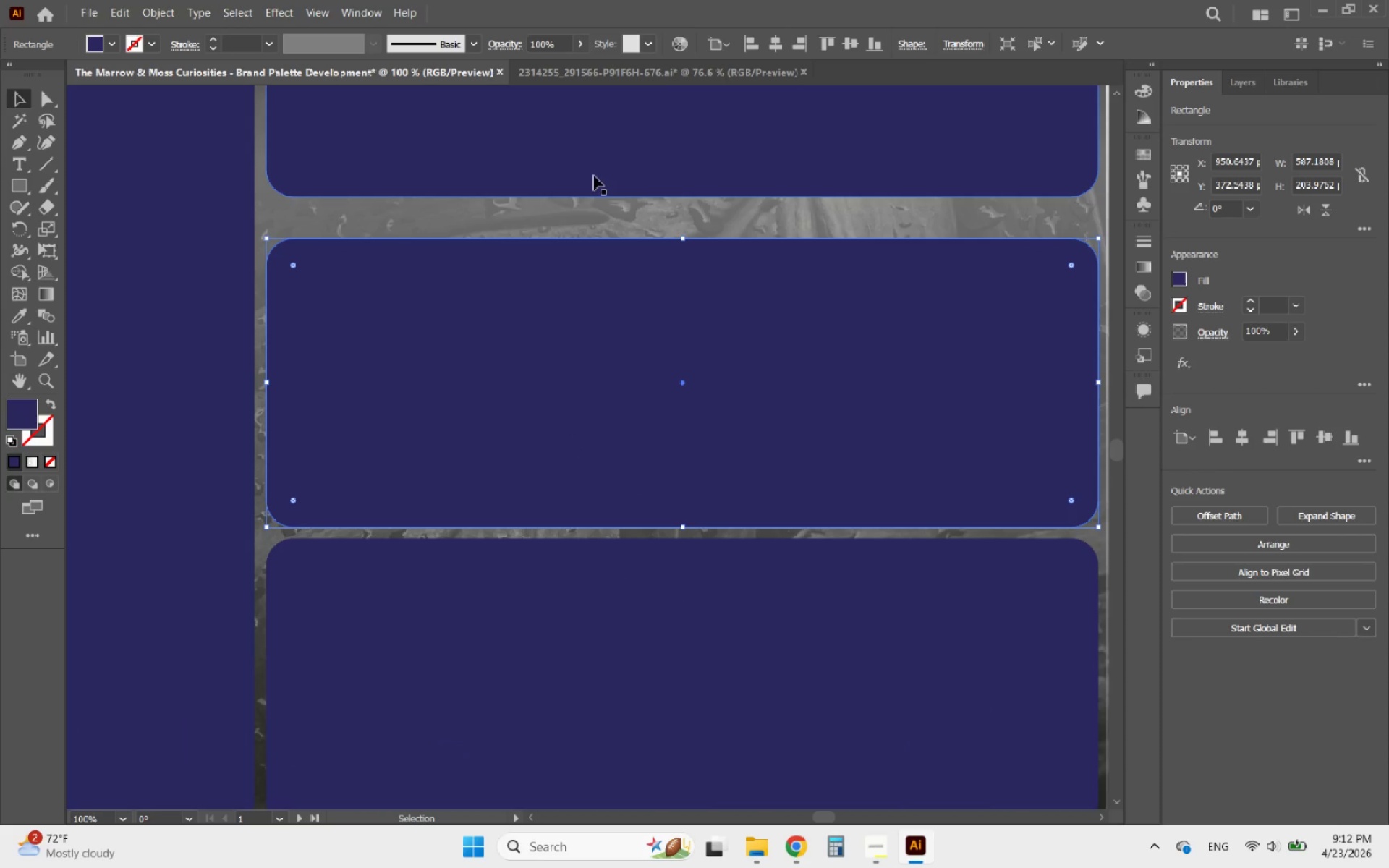 
left_click_drag(start_coordinate=[595, 143], to_coordinate=[608, 175])
 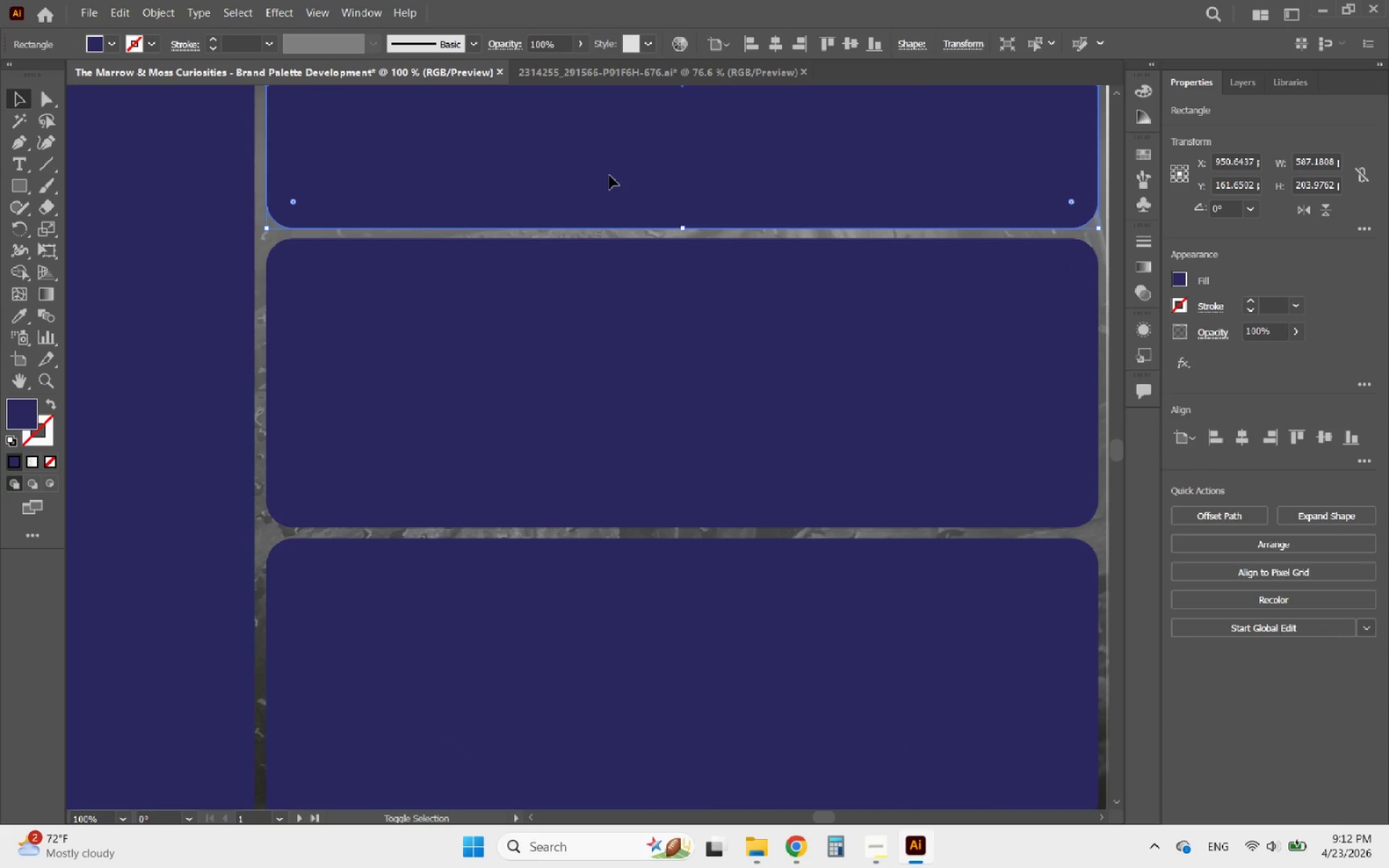 
hold_key(key=ShiftLeft, duration=4.86)
 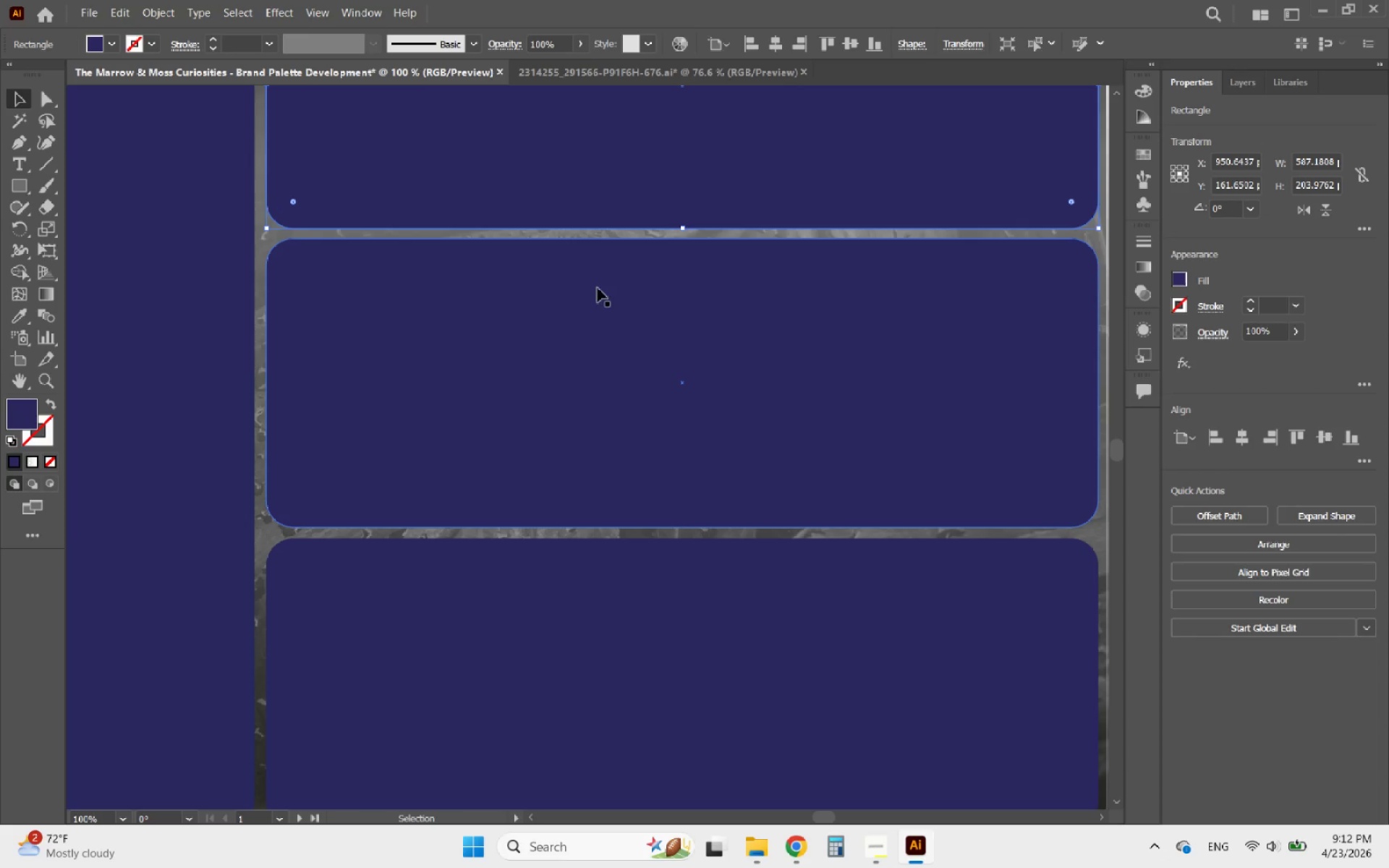 
hold_key(key=AltLeft, duration=0.66)
scroll: coordinate [567, 438], scroll_direction: down, amount: 2.0
 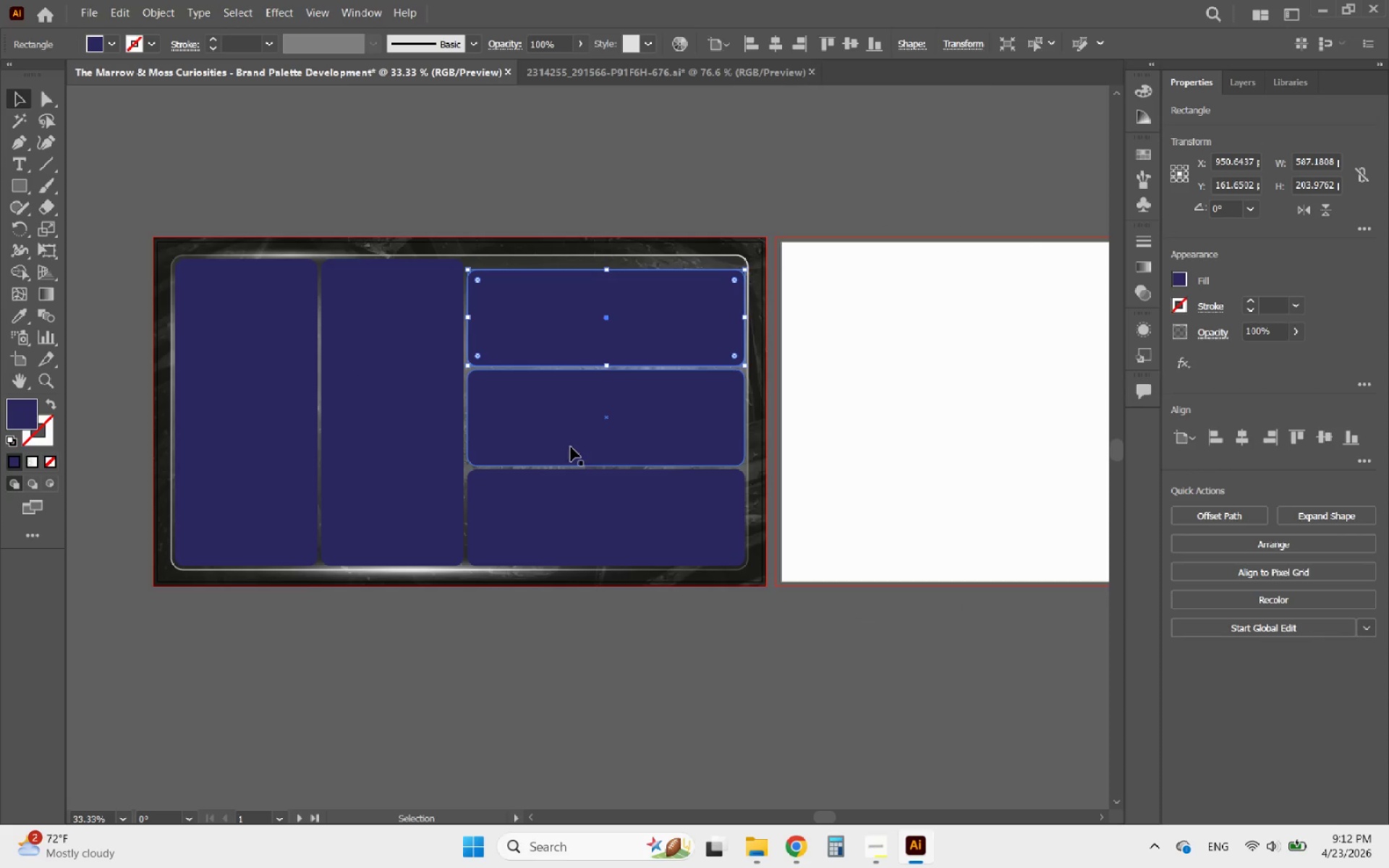 
left_click([572, 441])
 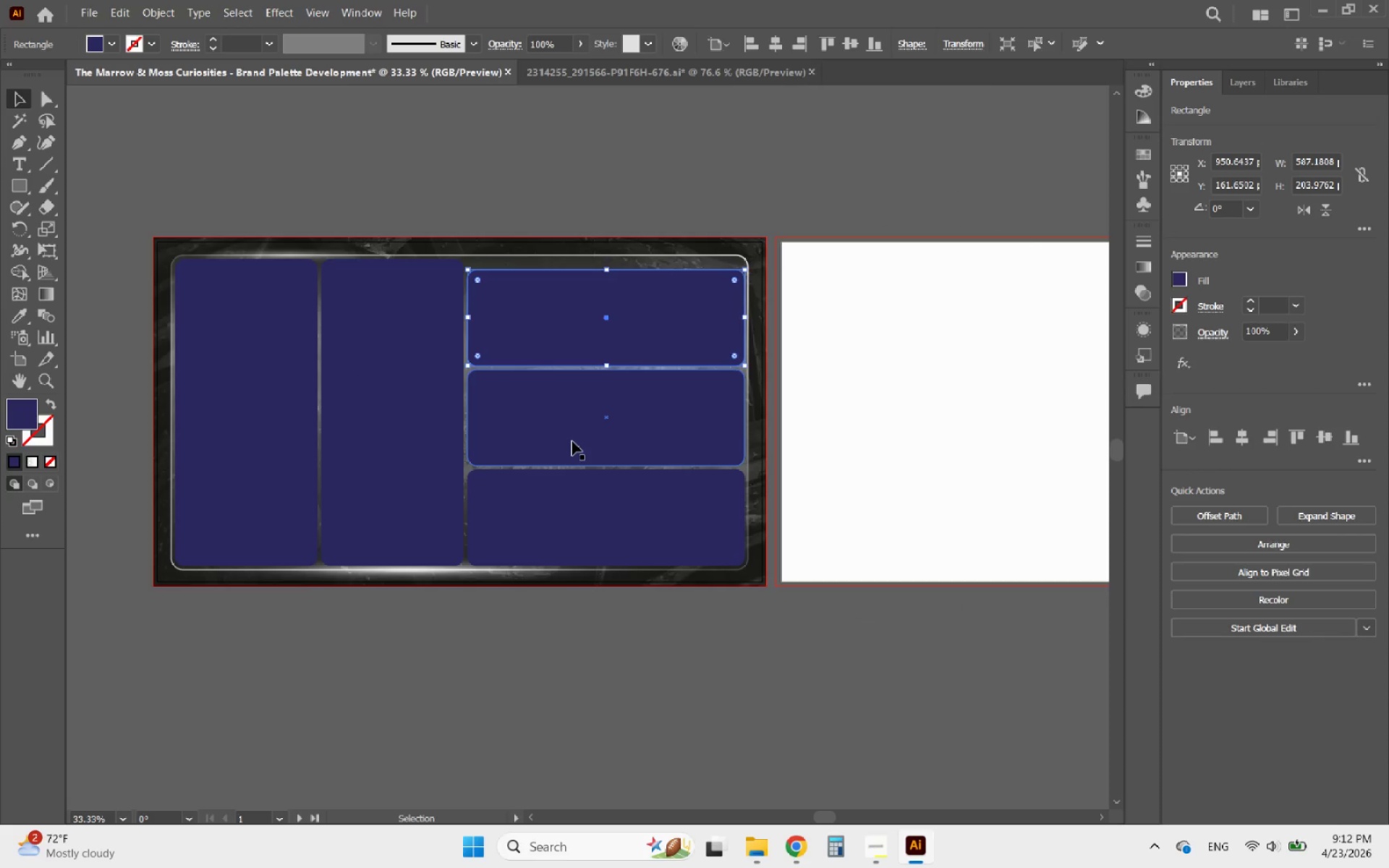 
hold_key(key=ShiftLeft, duration=1.62)
left_click([571, 493])
 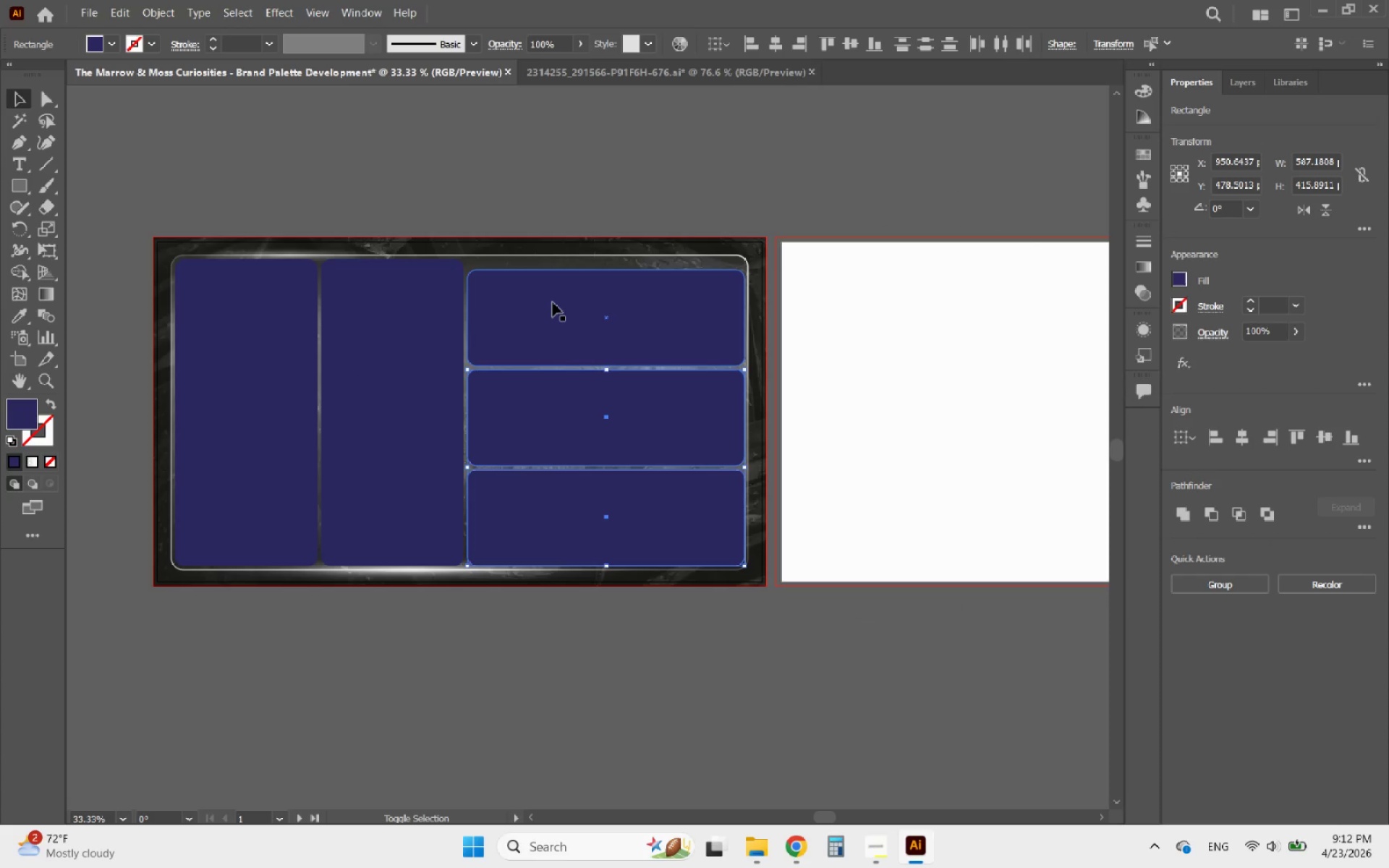 
left_click([553, 301])
 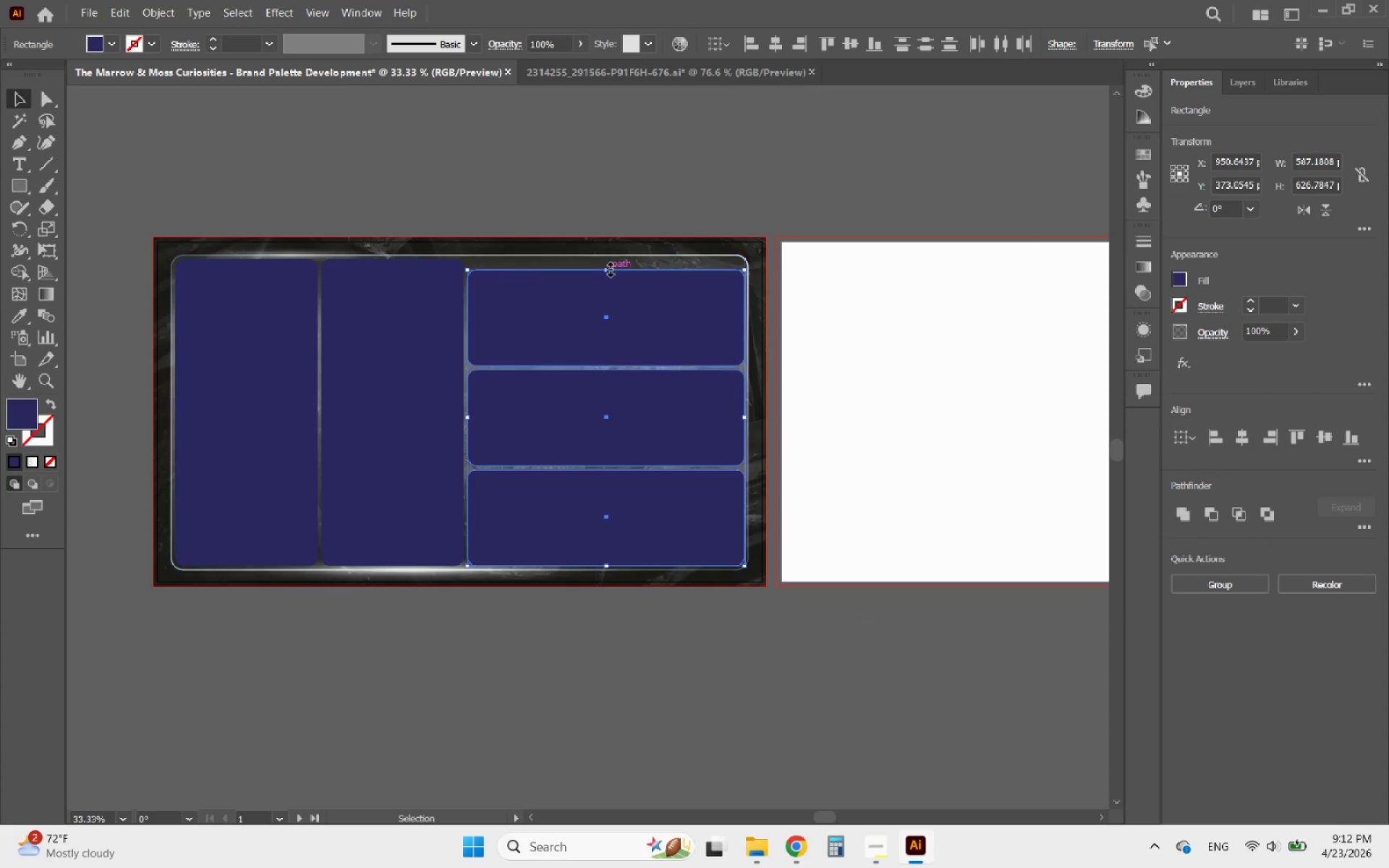 
left_click_drag(start_coordinate=[606, 270], to_coordinate=[603, 260])
 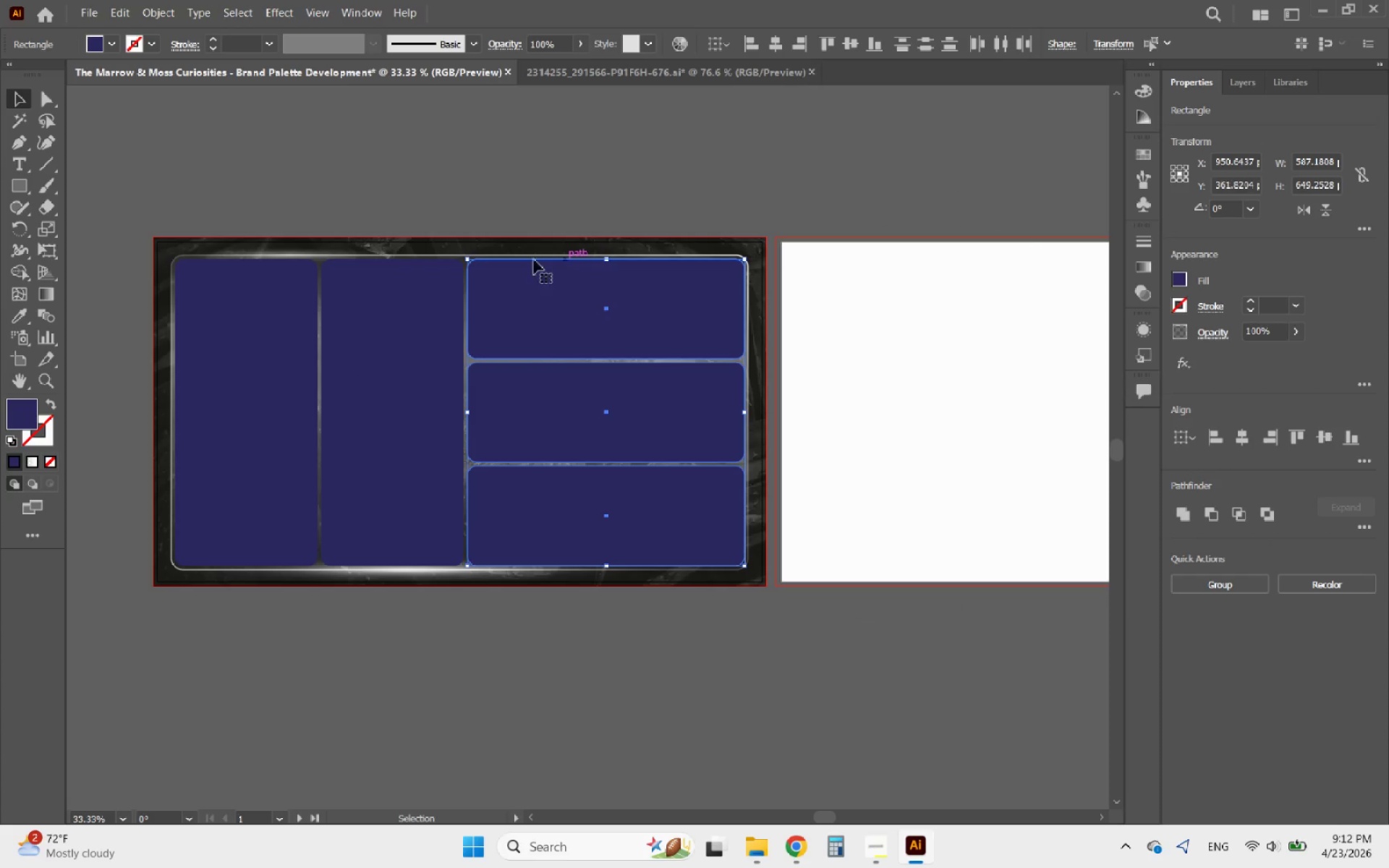 
hold_key(key=AltLeft, duration=1.94)
scroll: coordinate [469, 259], scroll_direction: up, amount: 4.0
 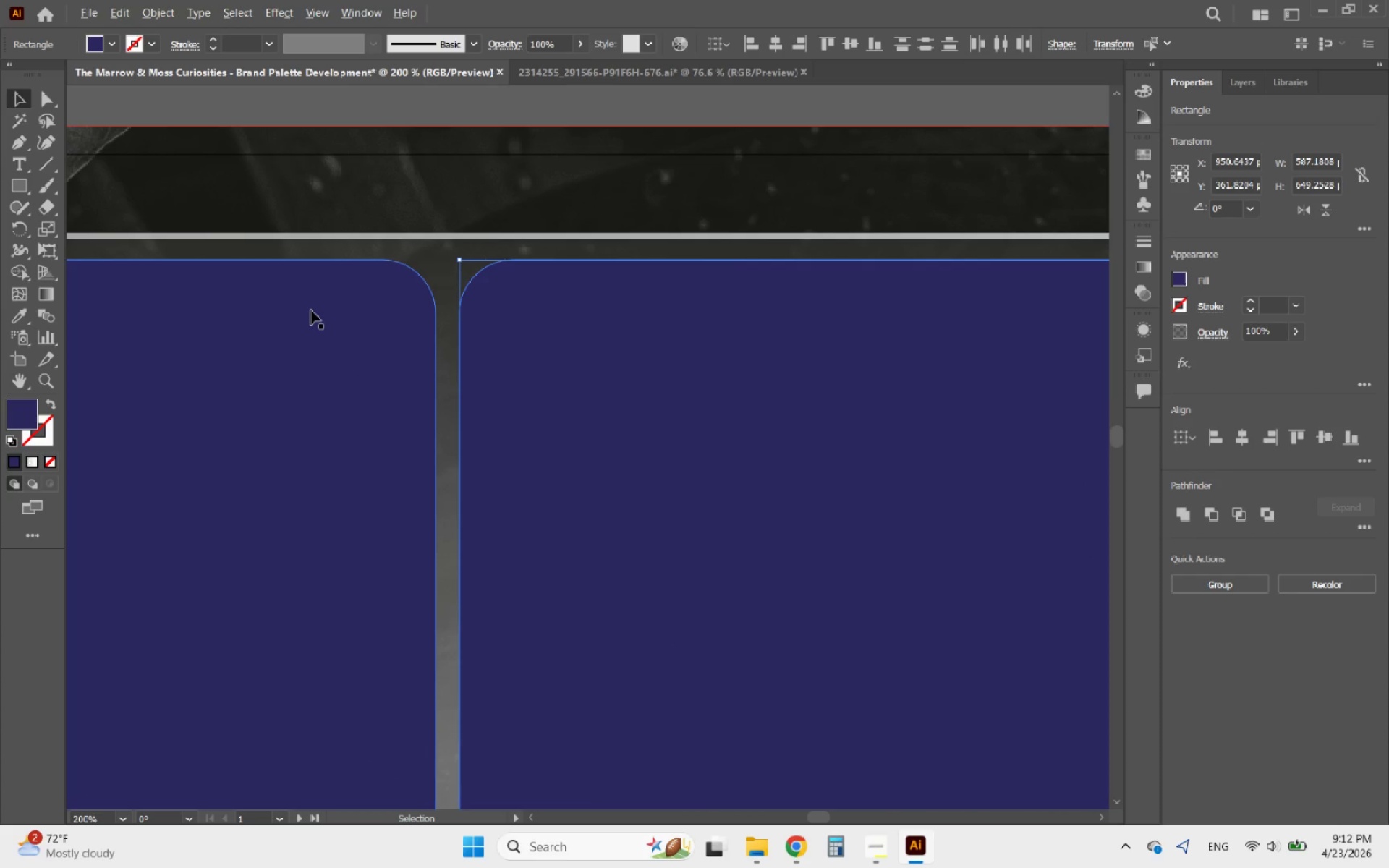 
scroll: coordinate [311, 310], scroll_direction: down, amount: 3.0
 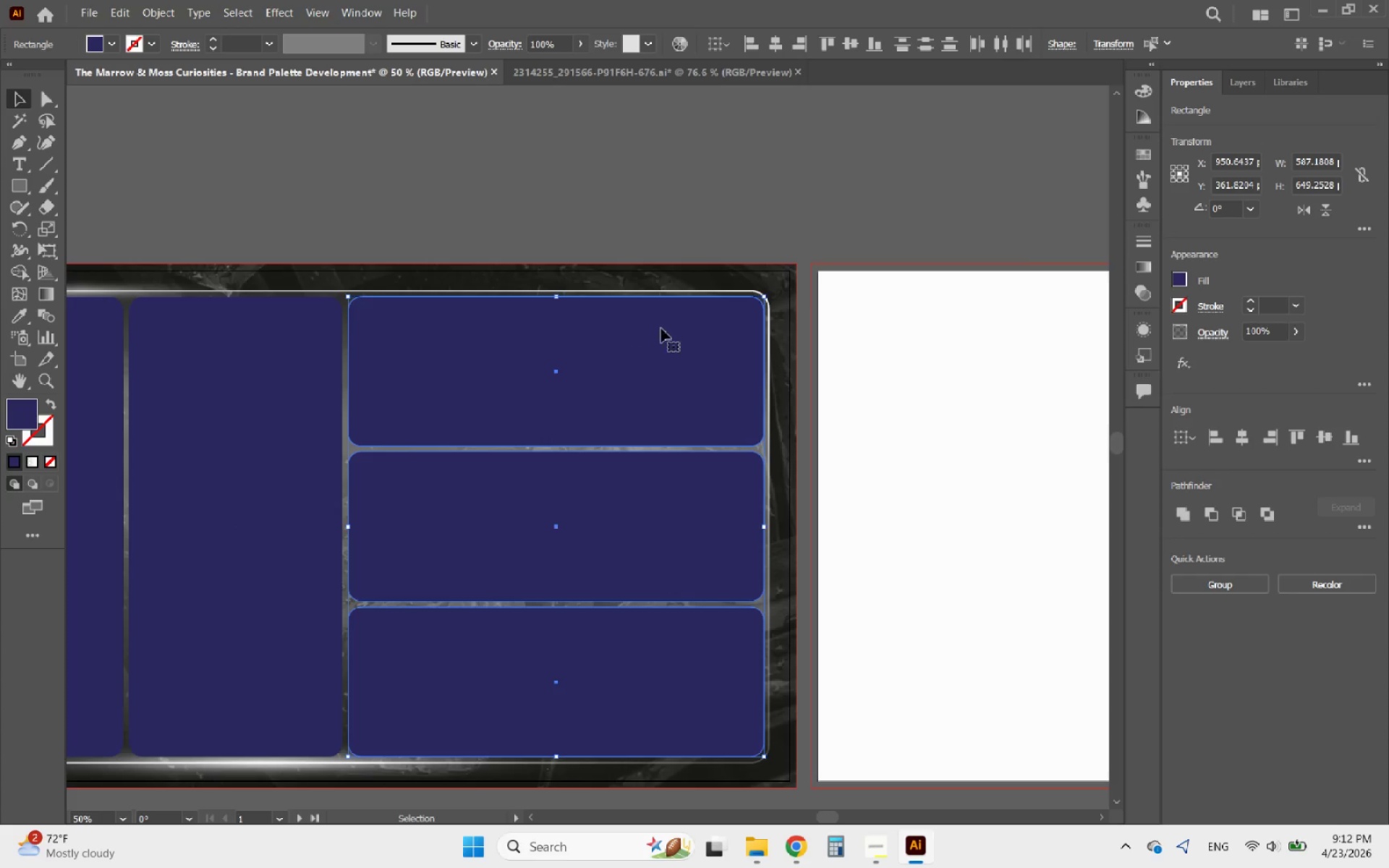 
hold_key(key=AltLeft, duration=0.56)
scroll: coordinate [833, 278], scroll_direction: down, amount: 2.0
 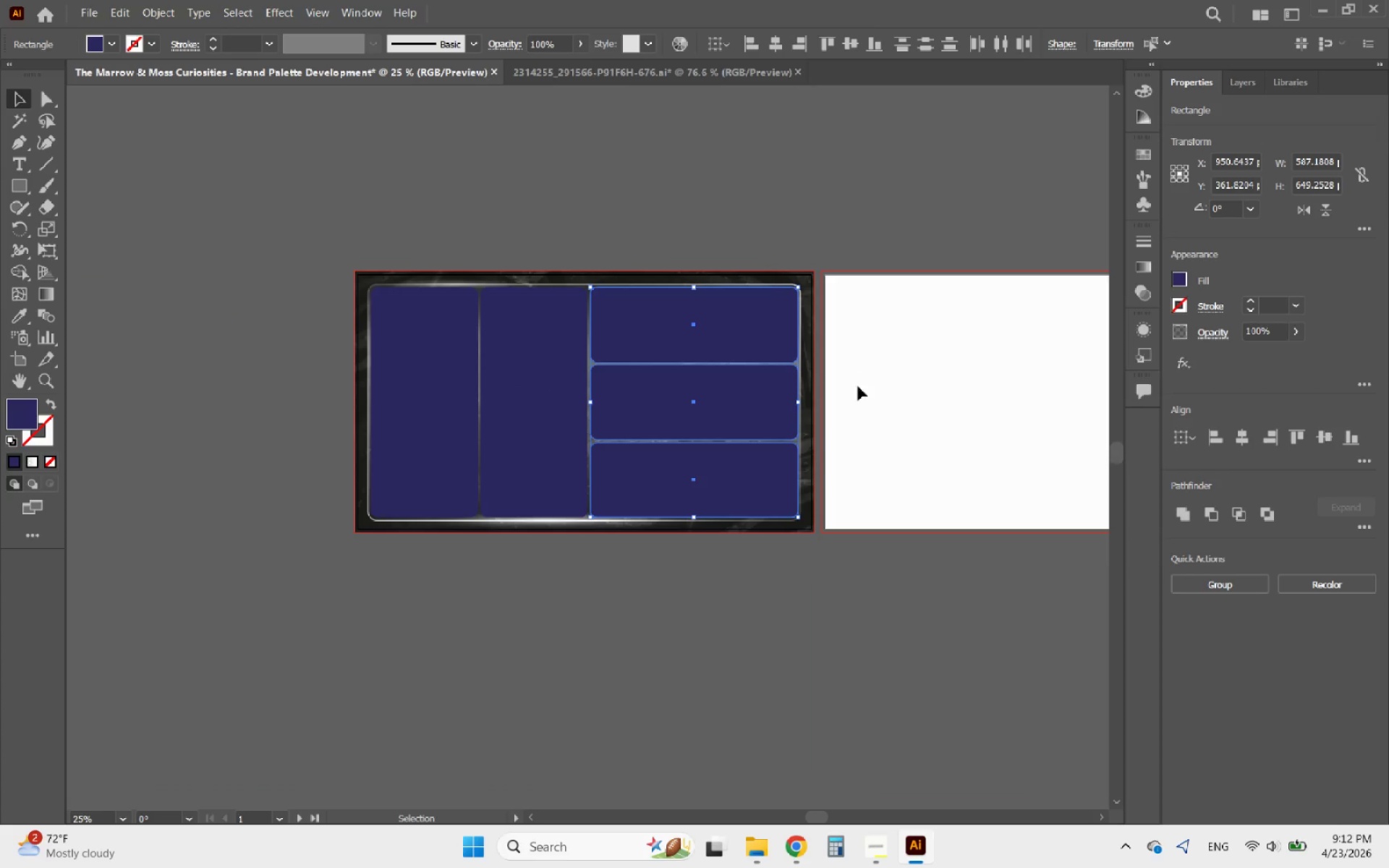 
left_click([861, 391])
 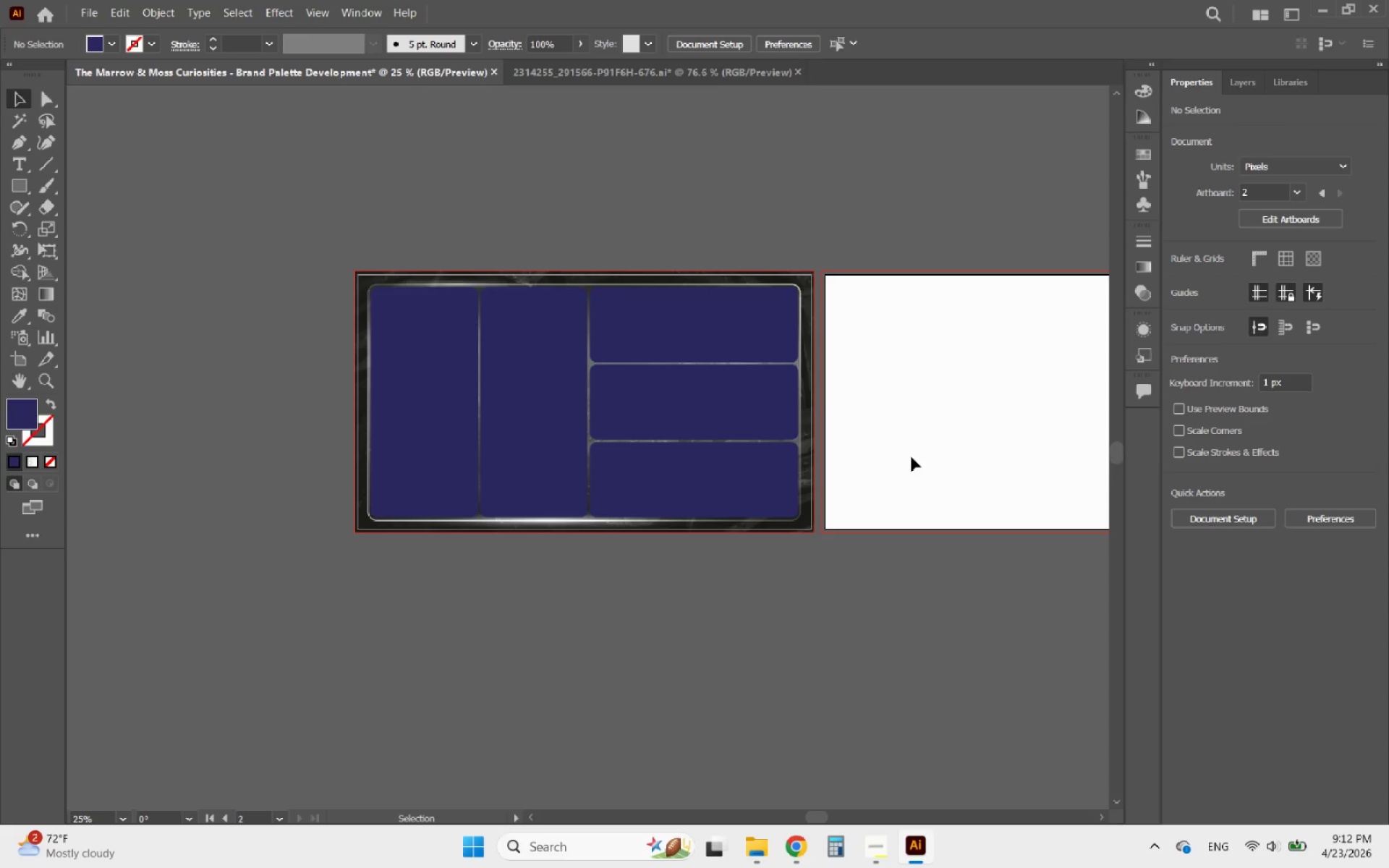 
hold_key(key=AltLeft, duration=2.64)
scroll: coordinate [613, 425], scroll_direction: up, amount: 2.0
 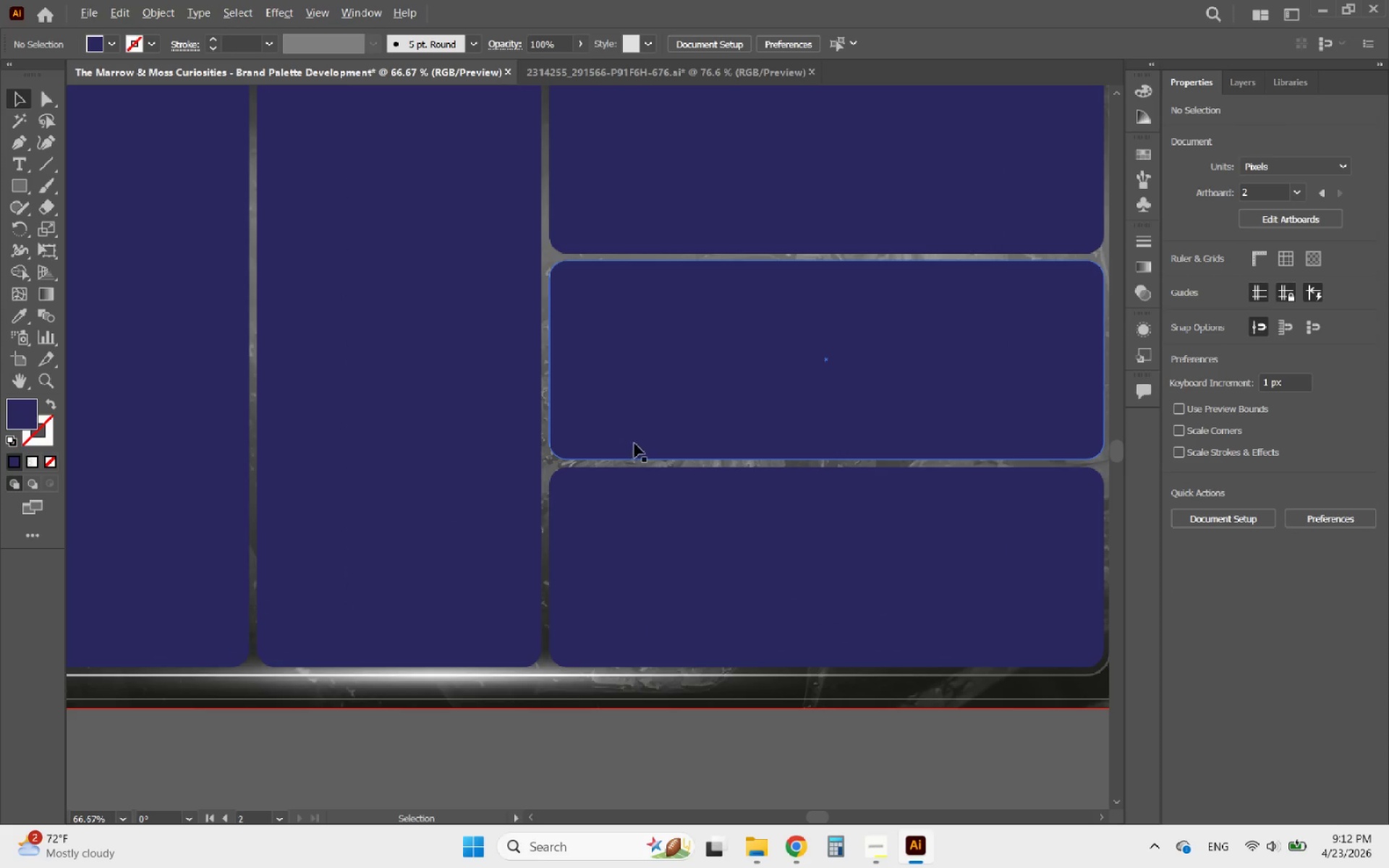 
scroll: coordinate [653, 493], scroll_direction: down, amount: 1.0
 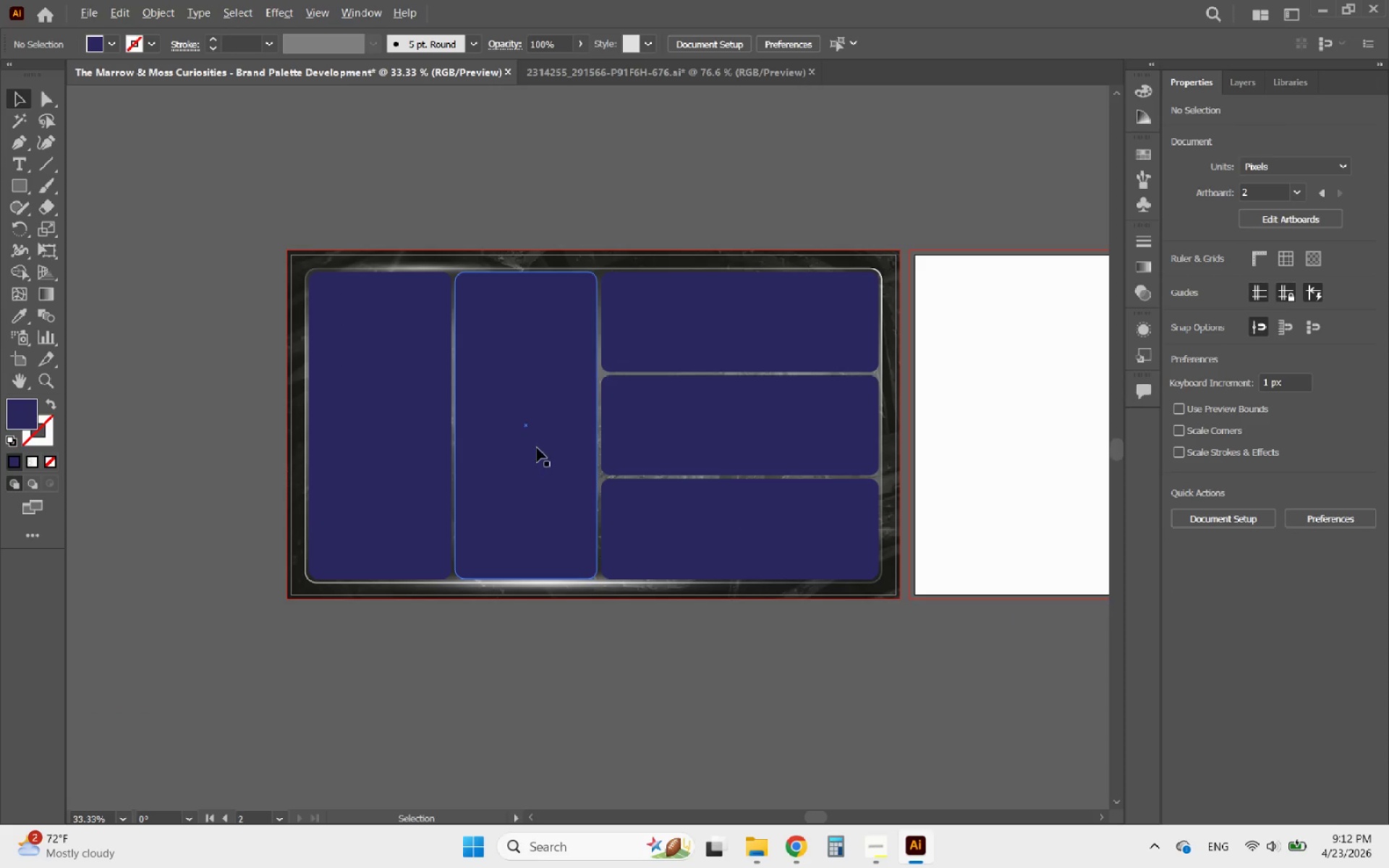 
scroll: coordinate [522, 428], scroll_direction: none, amount: 0.0
 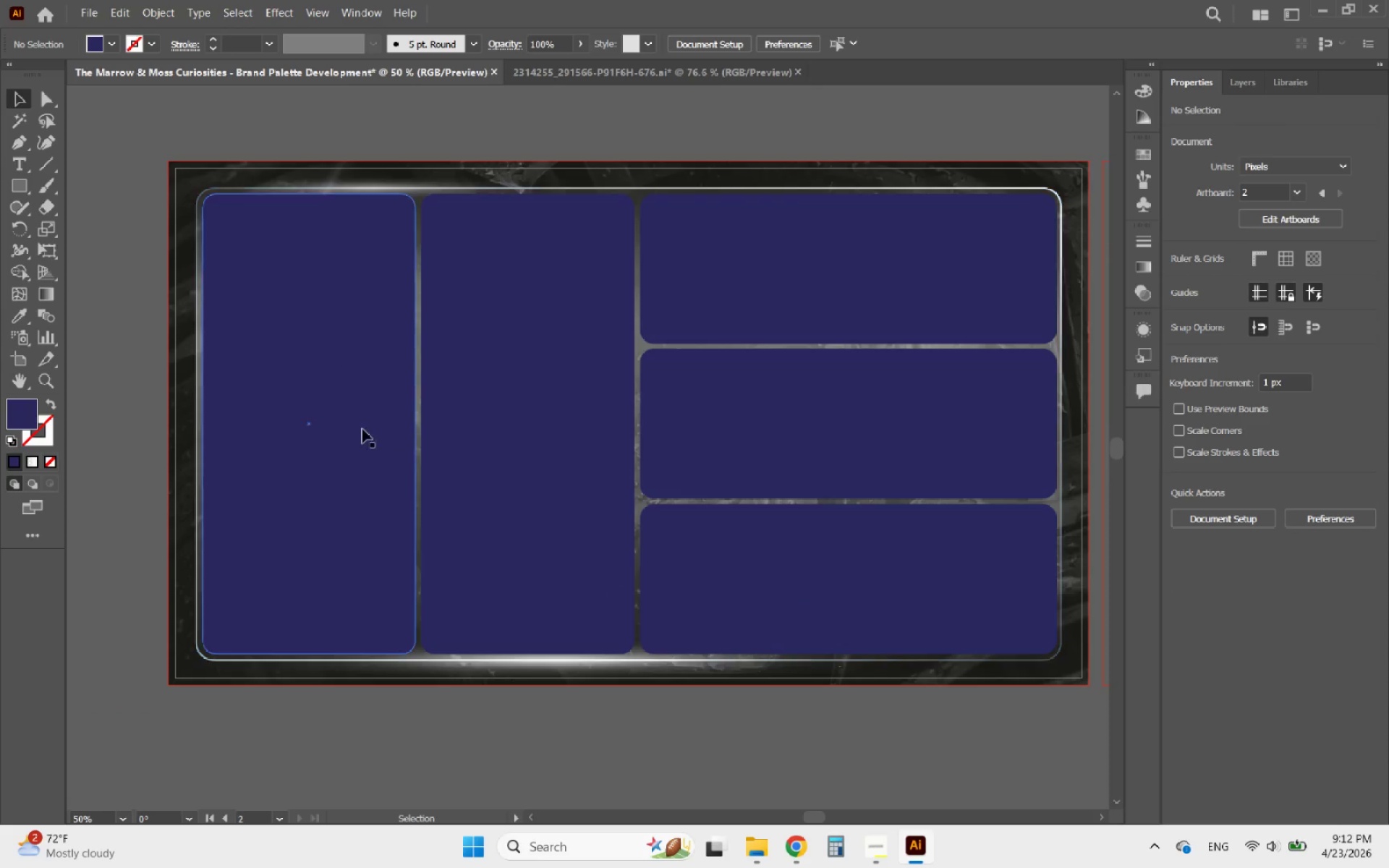 
left_click([353, 424])
 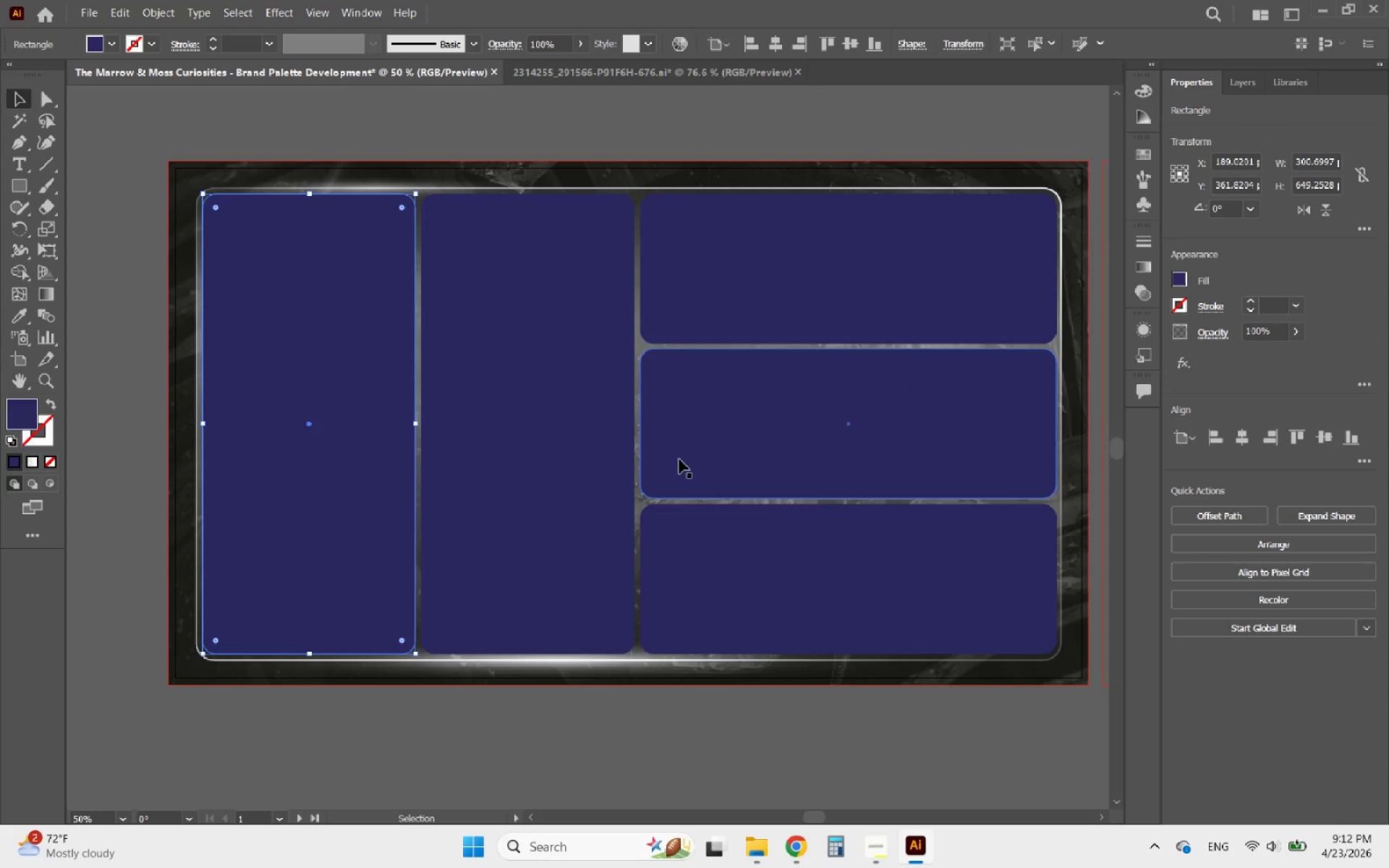 
wait(5.24)
 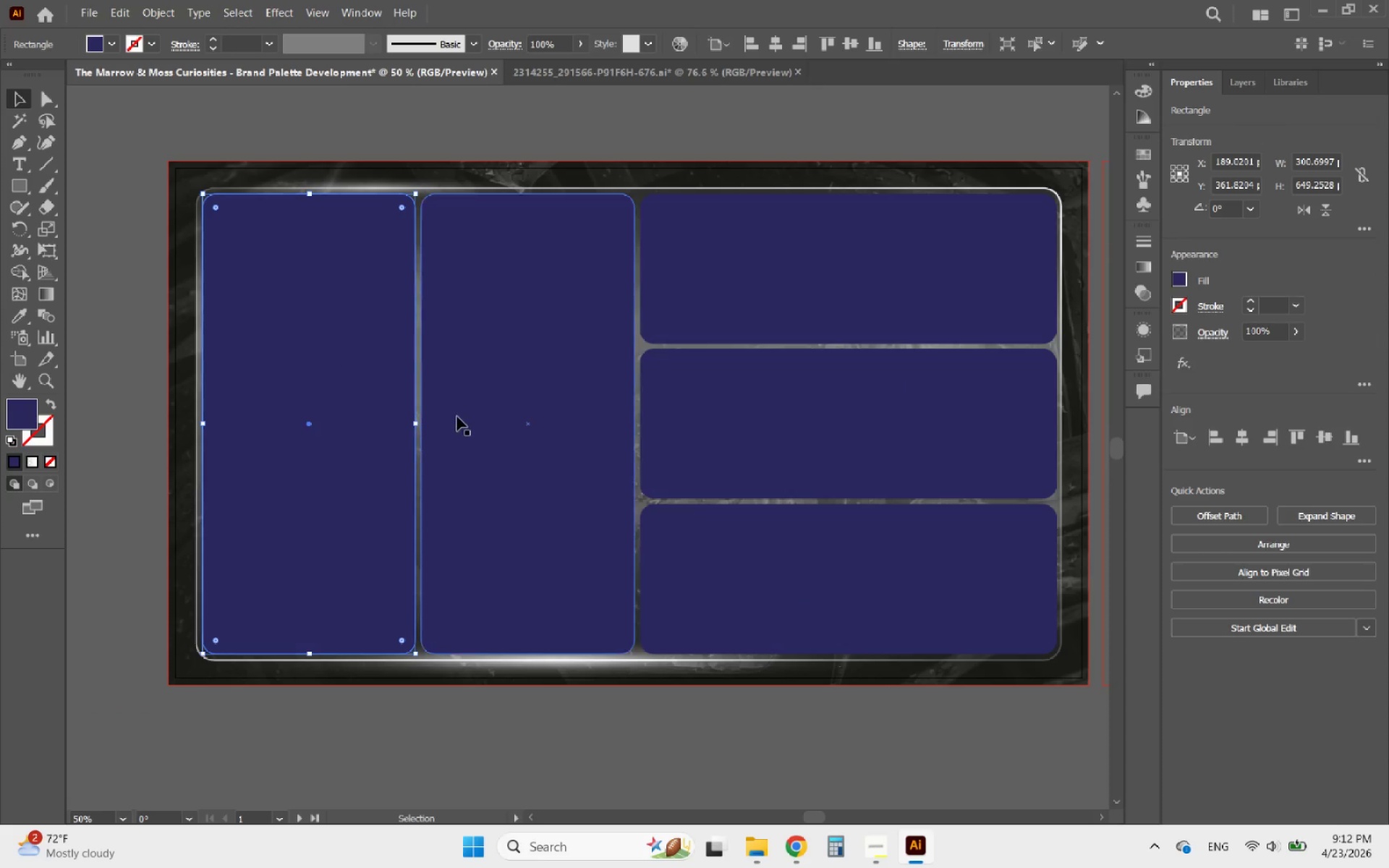 
left_click([591, 458])
 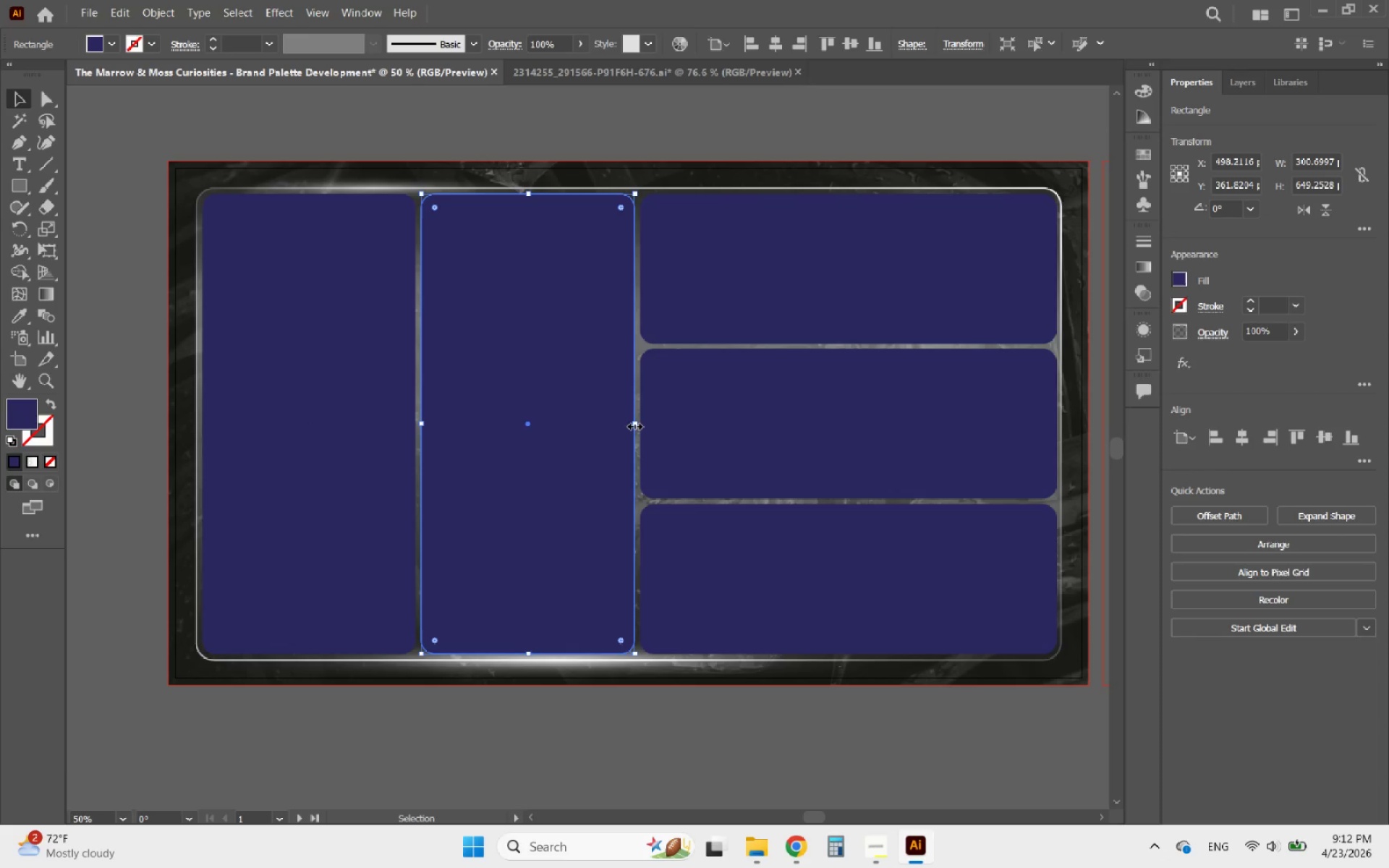 
left_click_drag(start_coordinate=[636, 425], to_coordinate=[621, 426])
 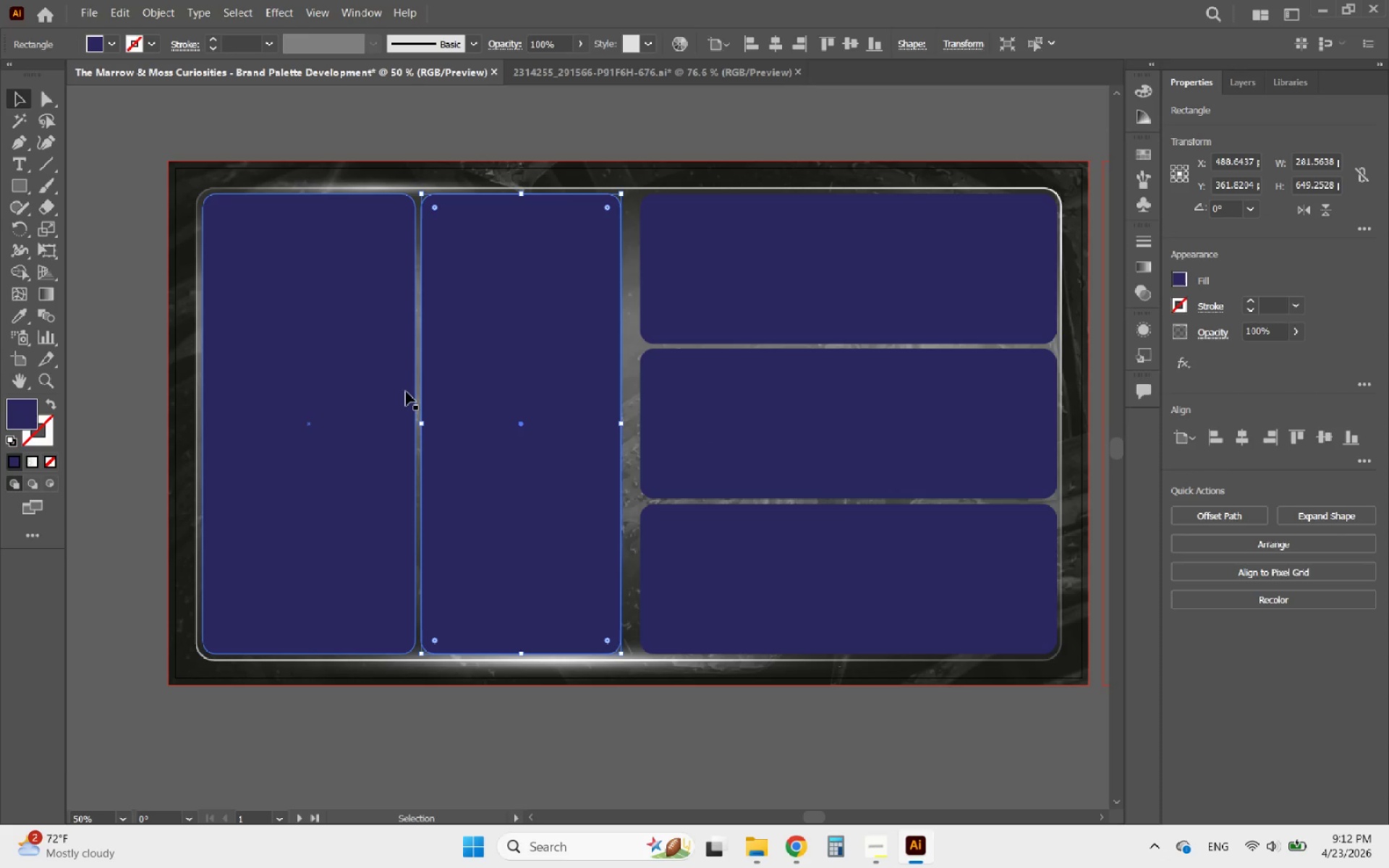 
left_click([406, 391])
 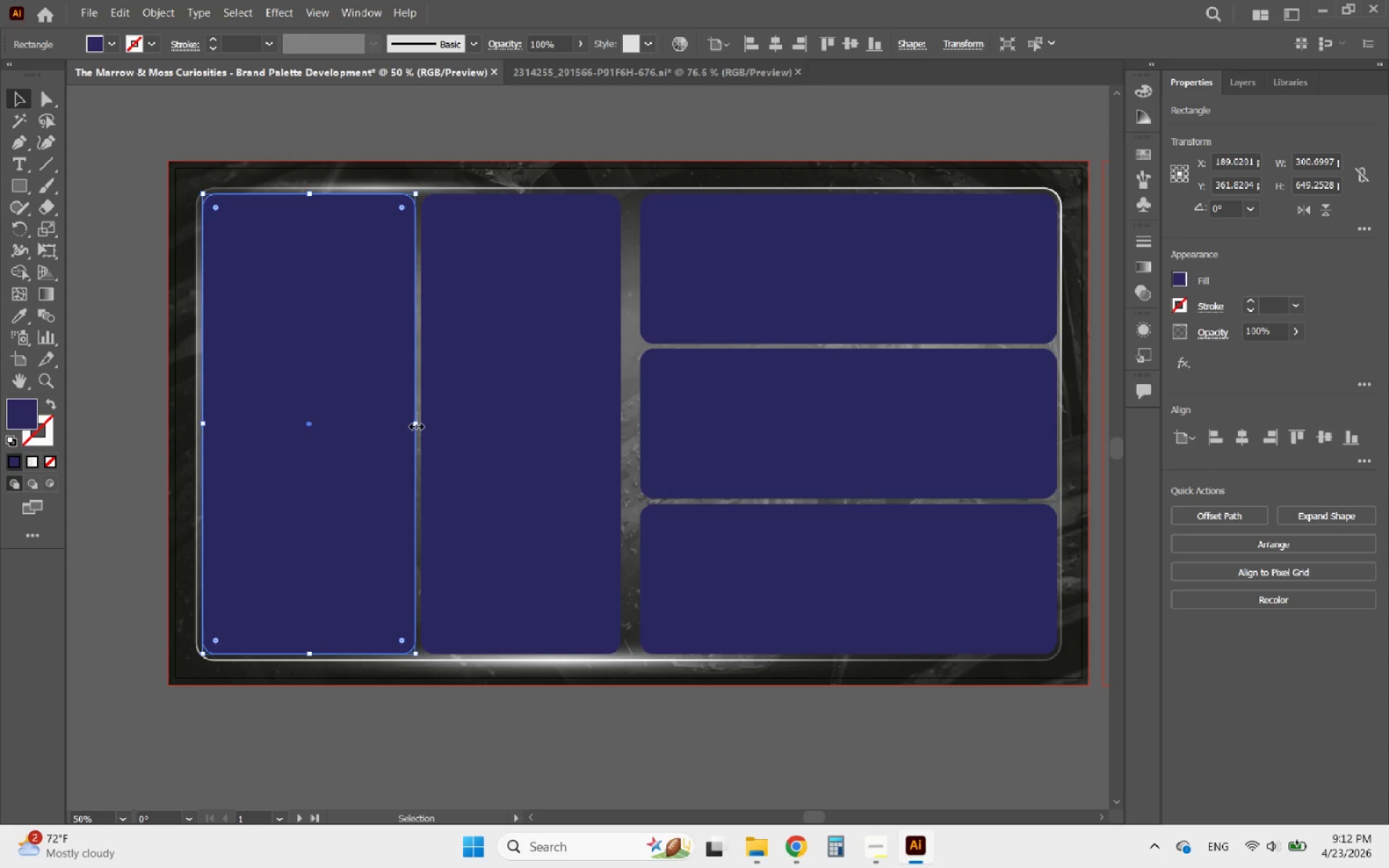 
left_click_drag(start_coordinate=[415, 425], to_coordinate=[404, 425])
 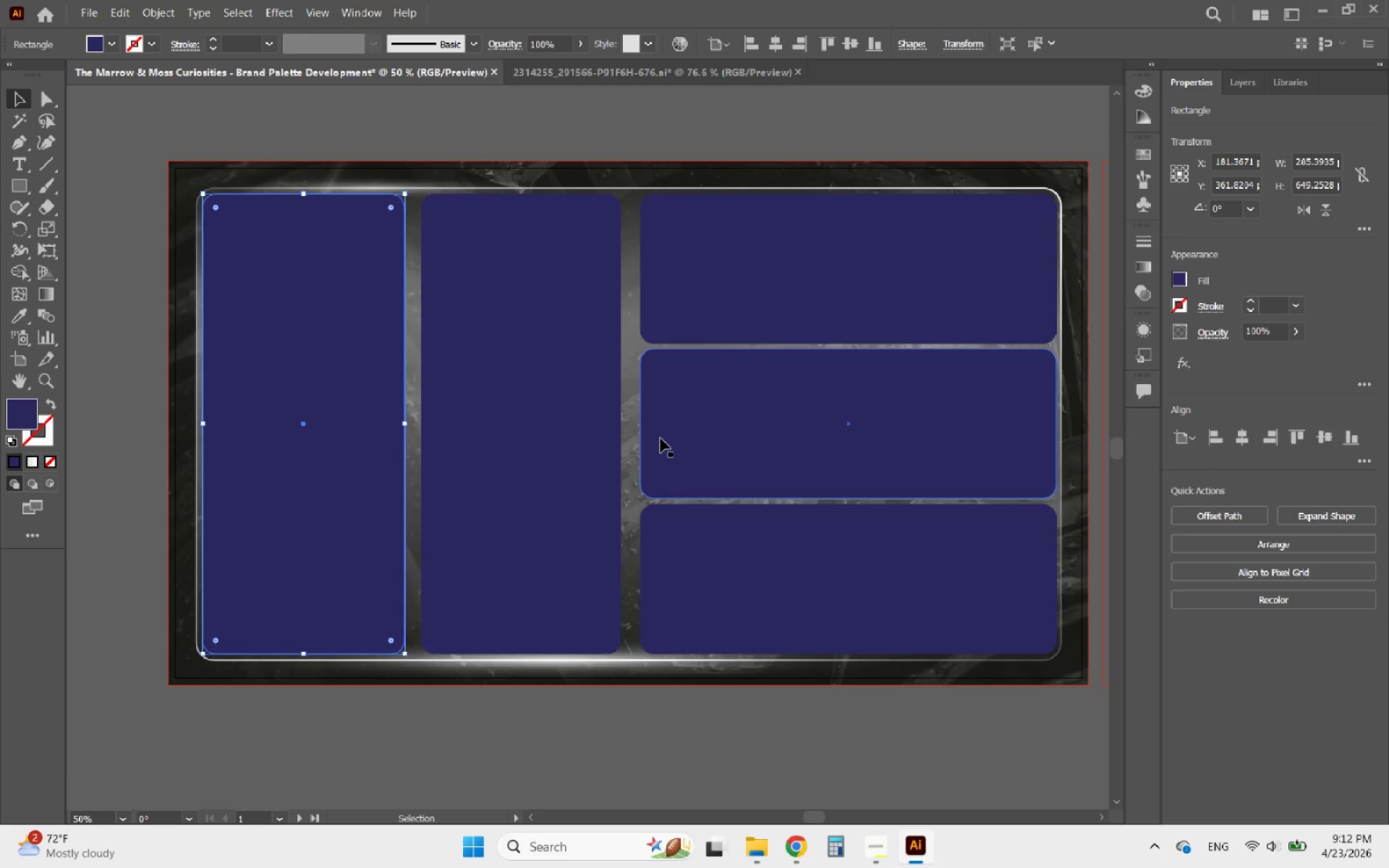 
left_click([660, 438])
 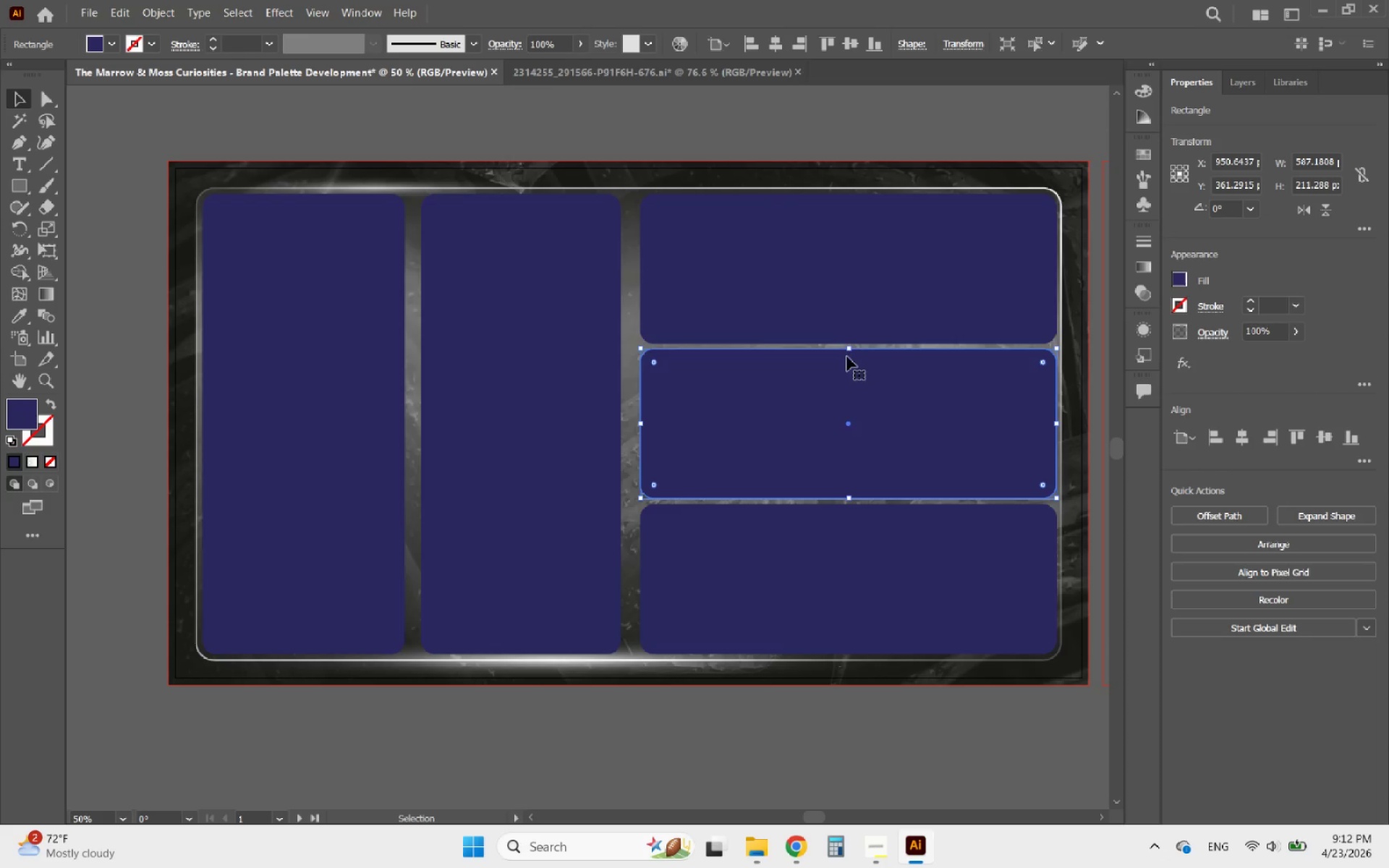 
wait(5.22)
 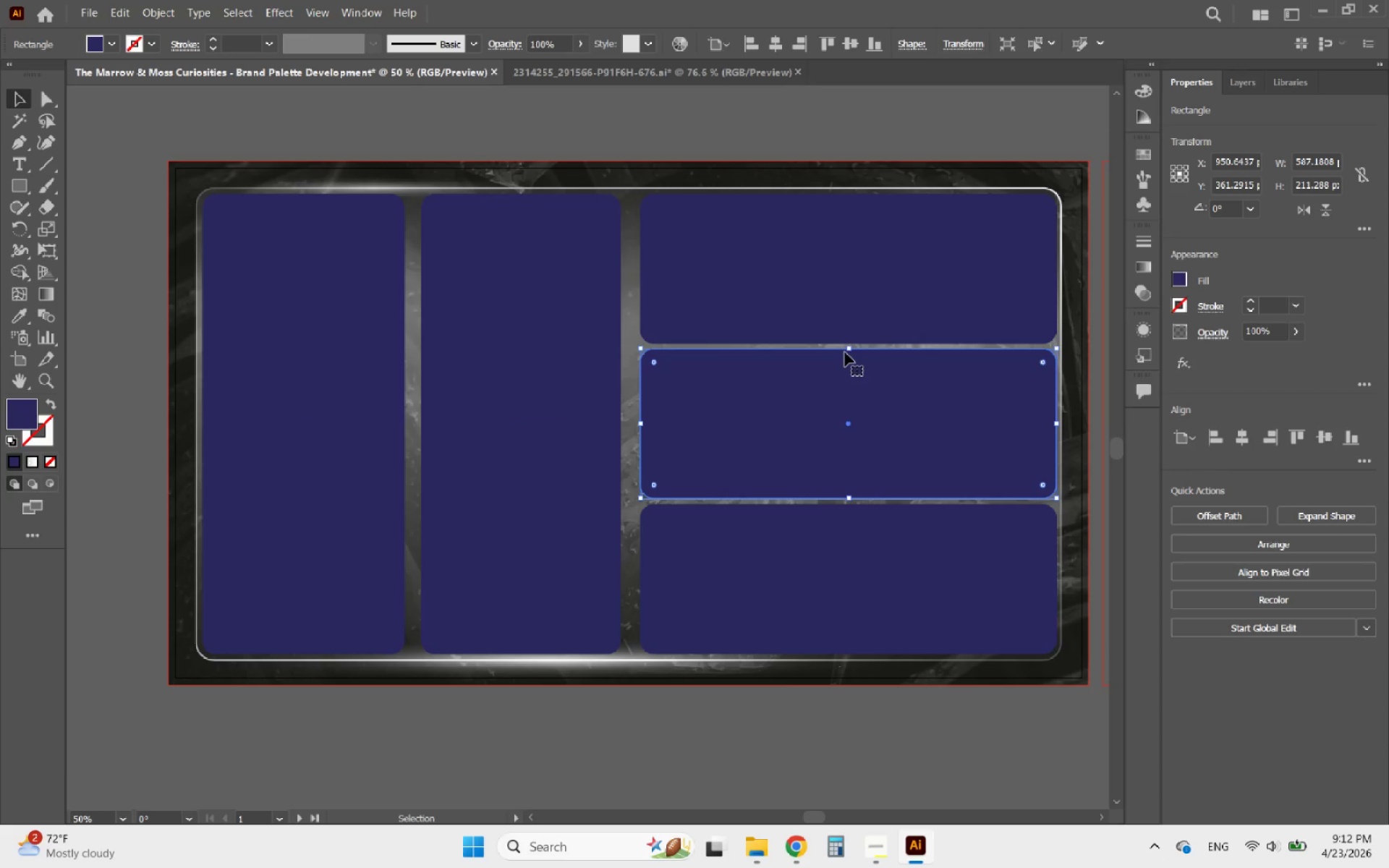 
hold_key(key=ShiftLeft, duration=1.31)
left_click([836, 524])
 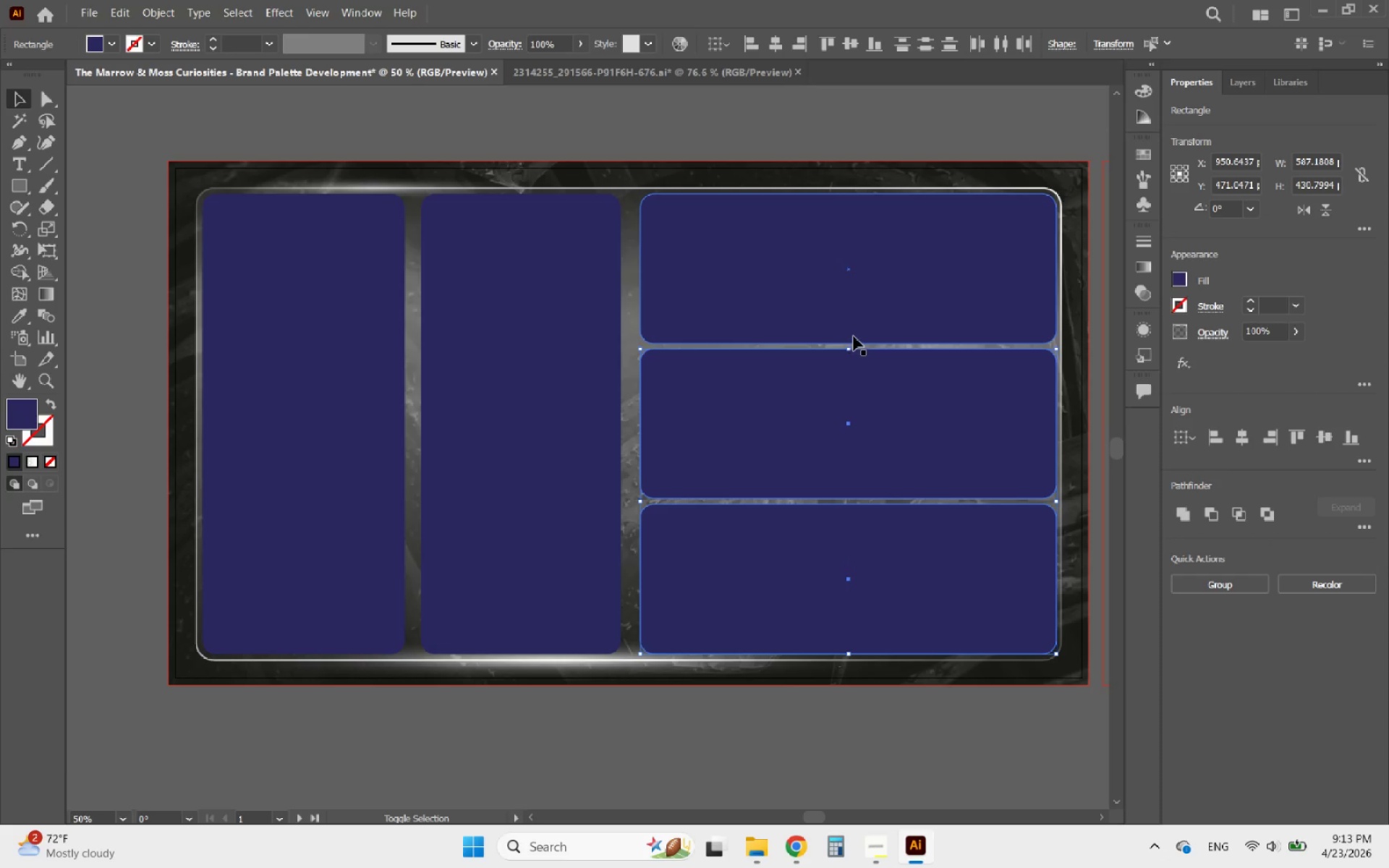 
left_click([846, 322])
 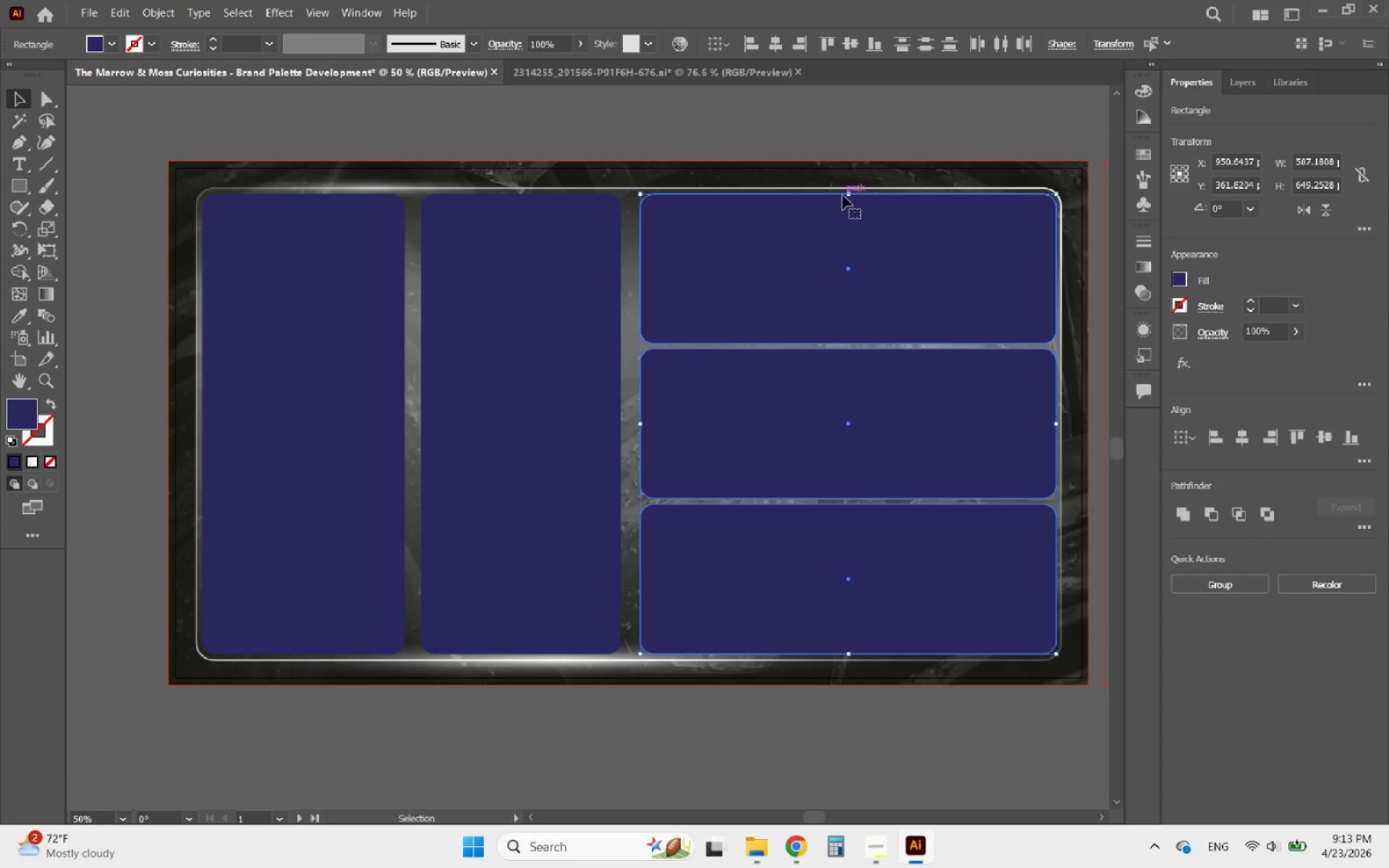 
left_click_drag(start_coordinate=[845, 192], to_coordinate=[822, 222])
 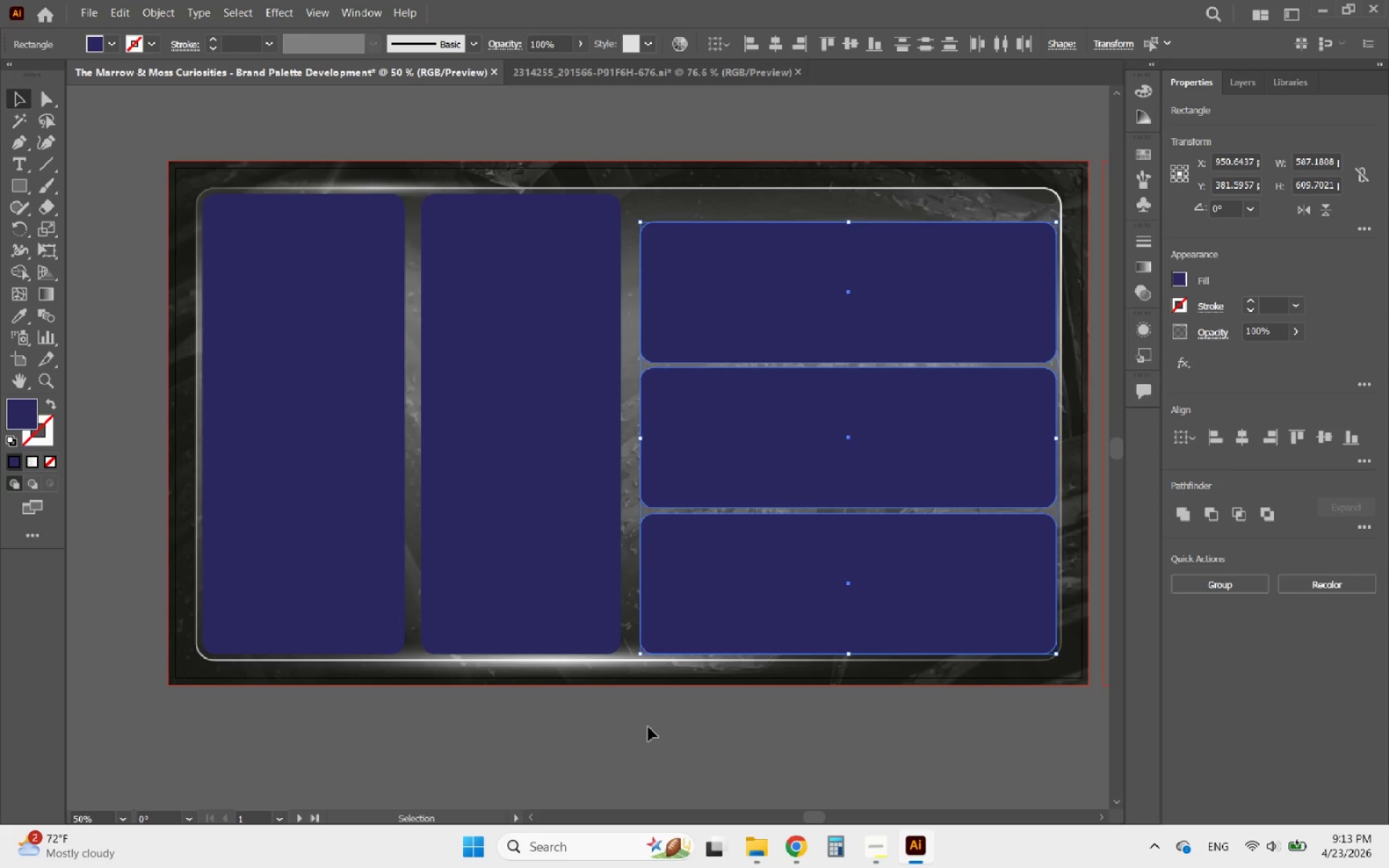 
left_click([648, 730])
 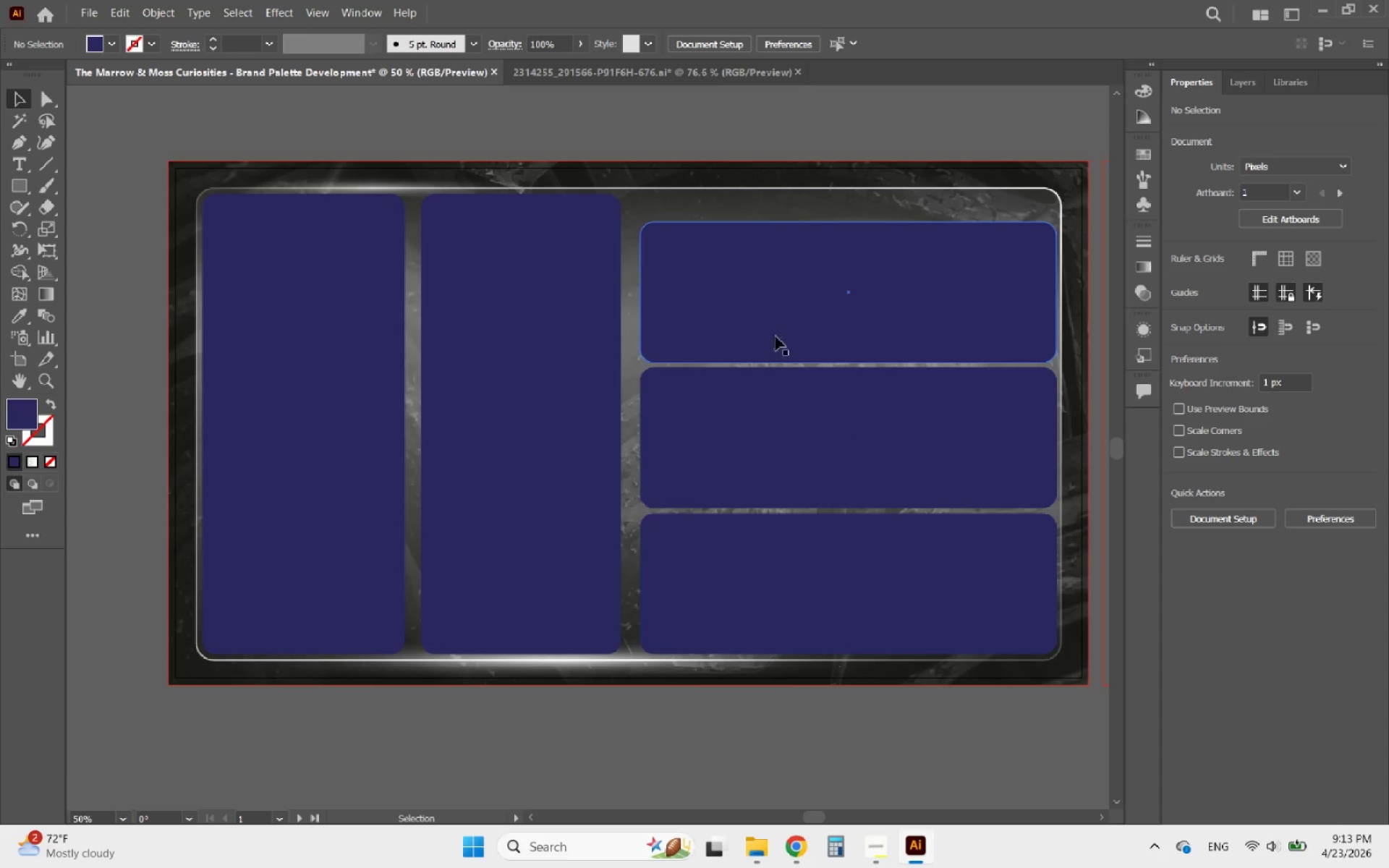 
left_click([775, 334])
 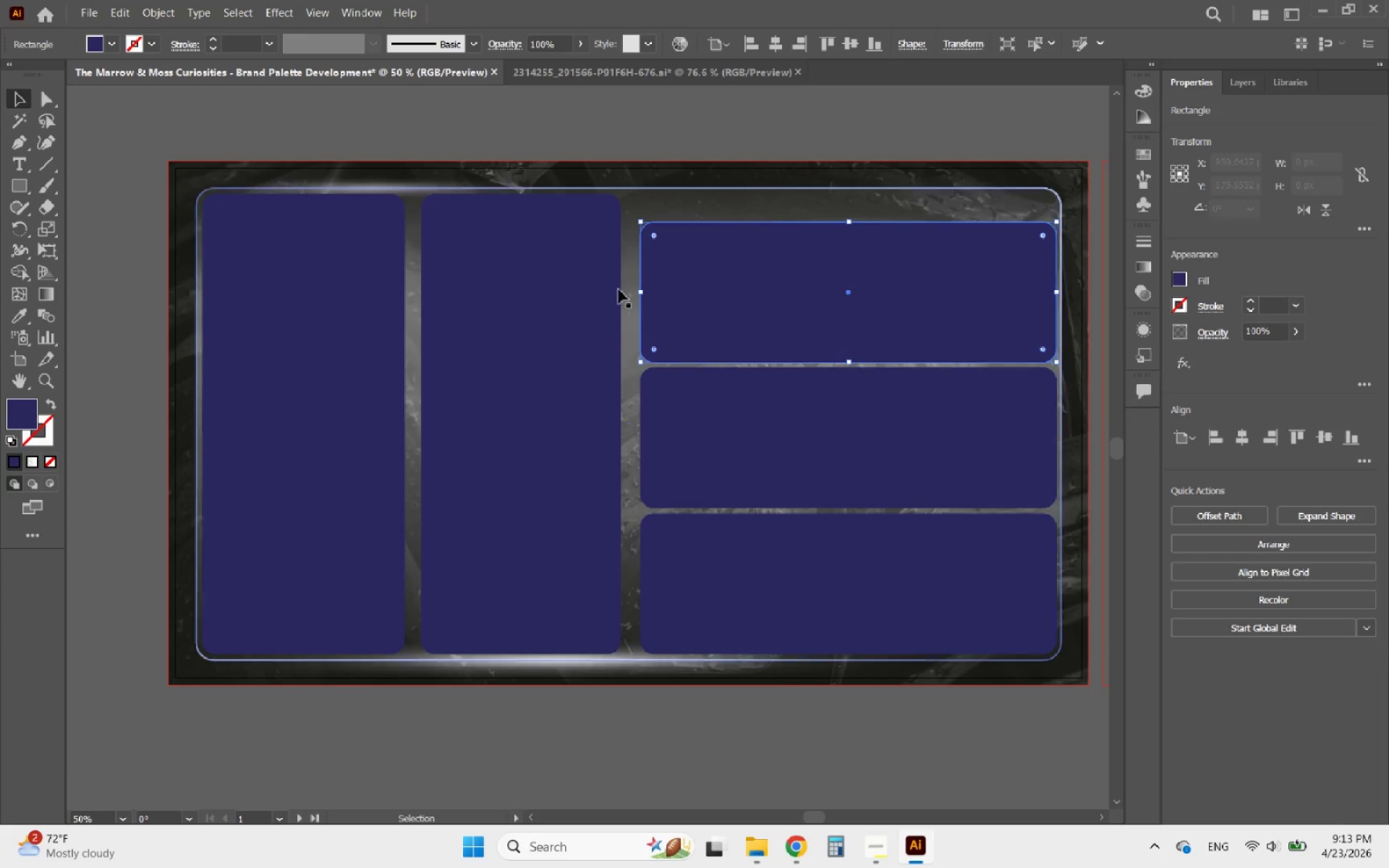 
hold_key(key=ShiftLeft, duration=0.45)
left_click([607, 289])
 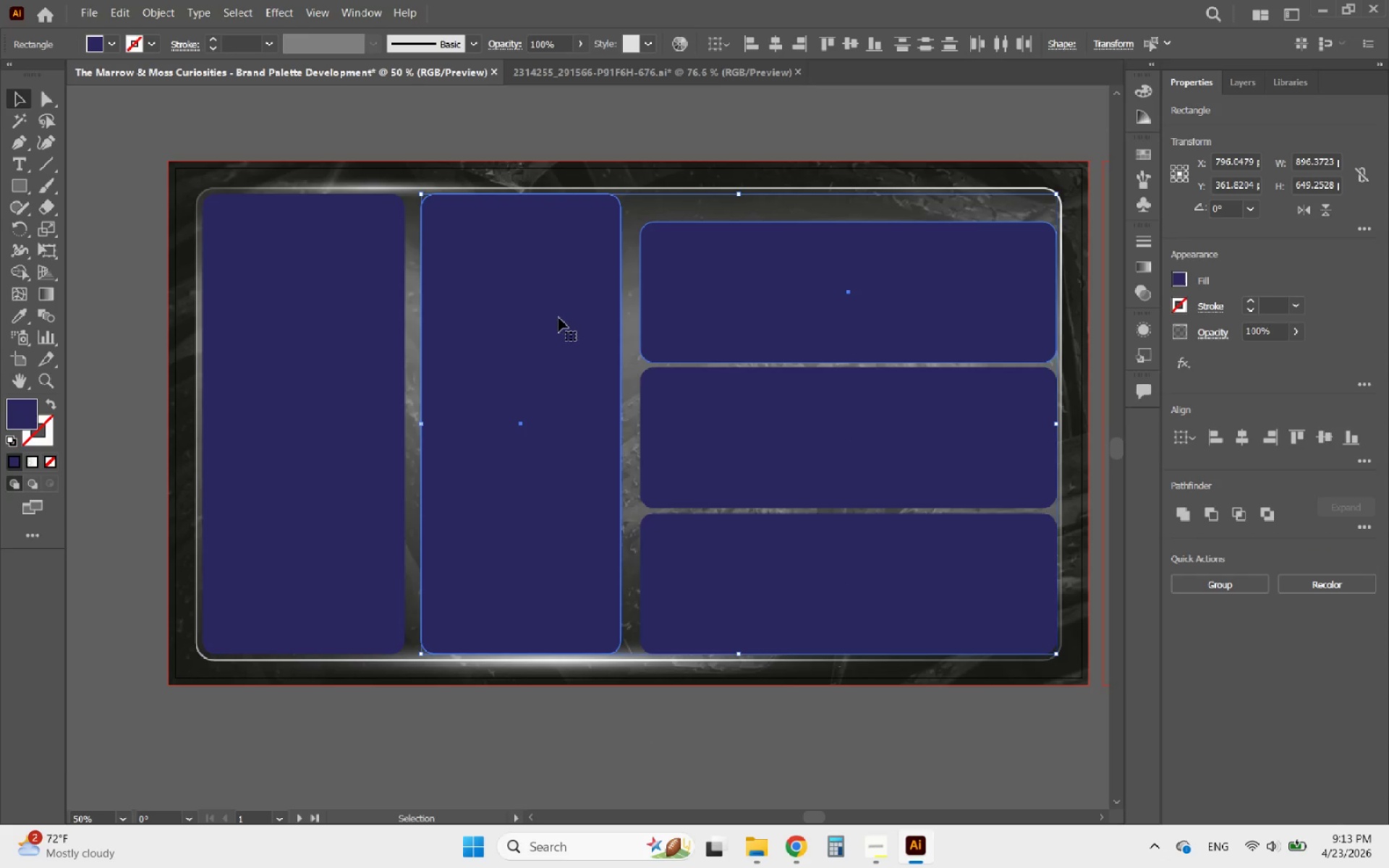 
left_click([558, 318])
 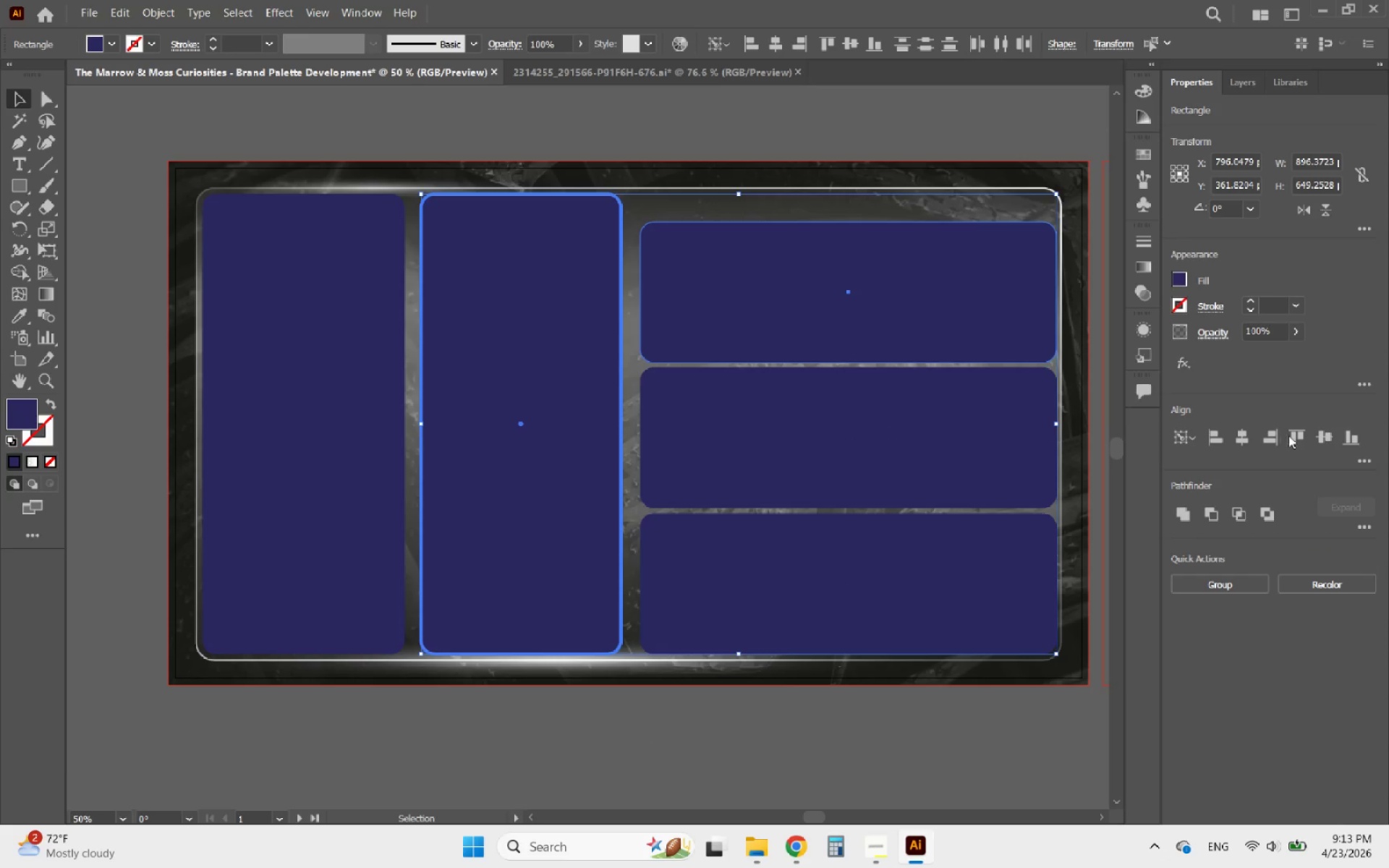 
left_click([1322, 441])
 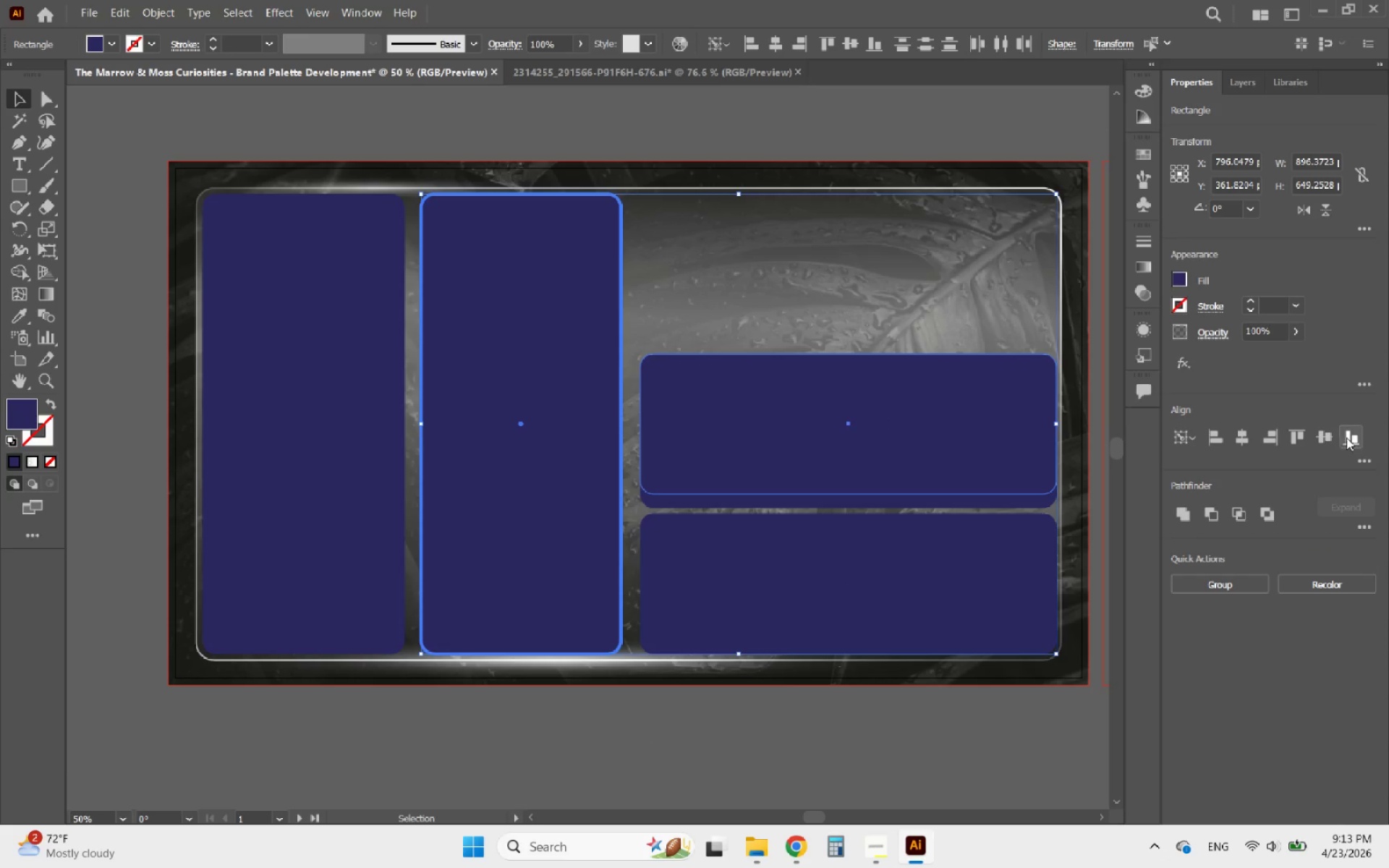 
left_click([1295, 438])
 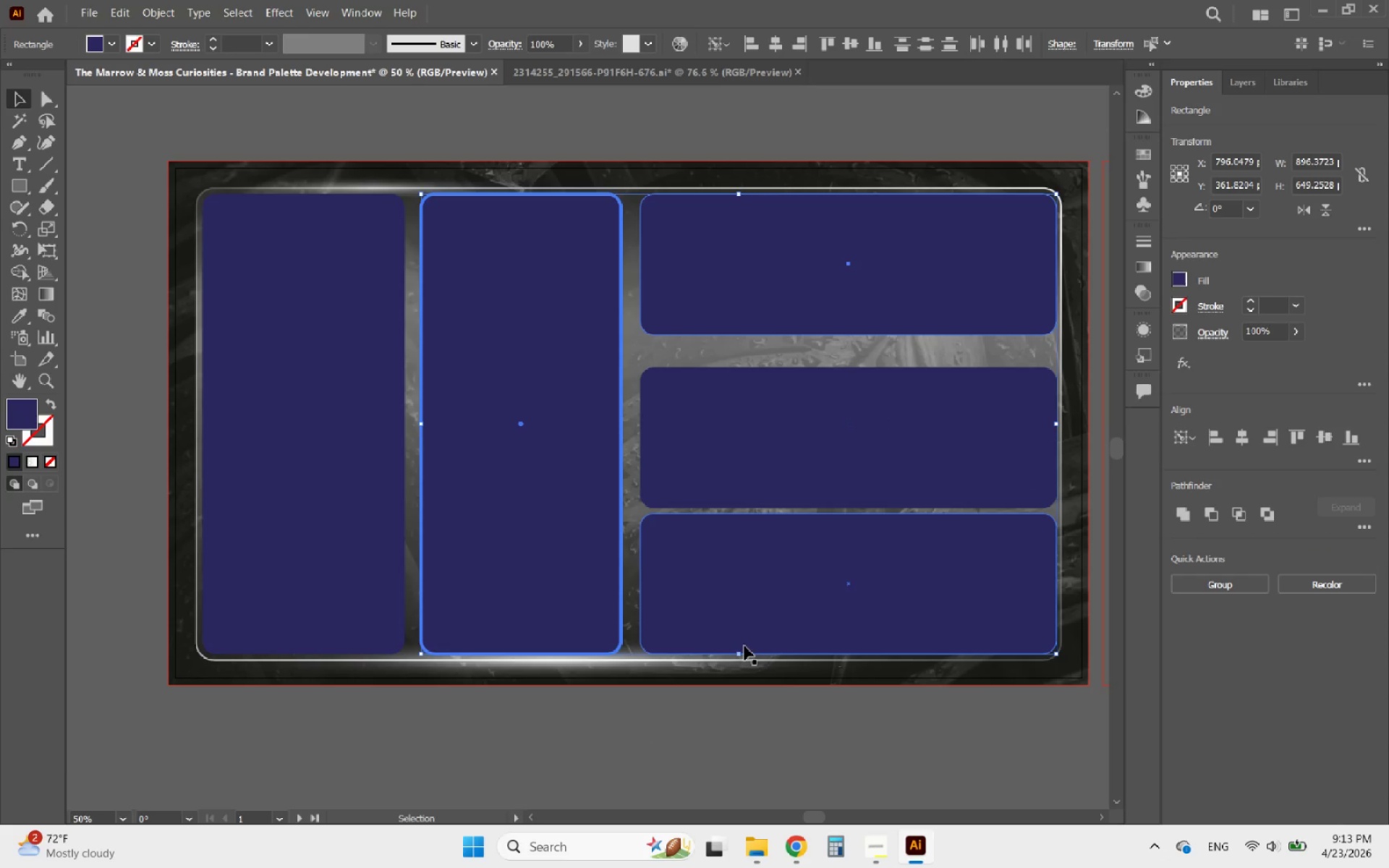 
left_click([769, 760])
 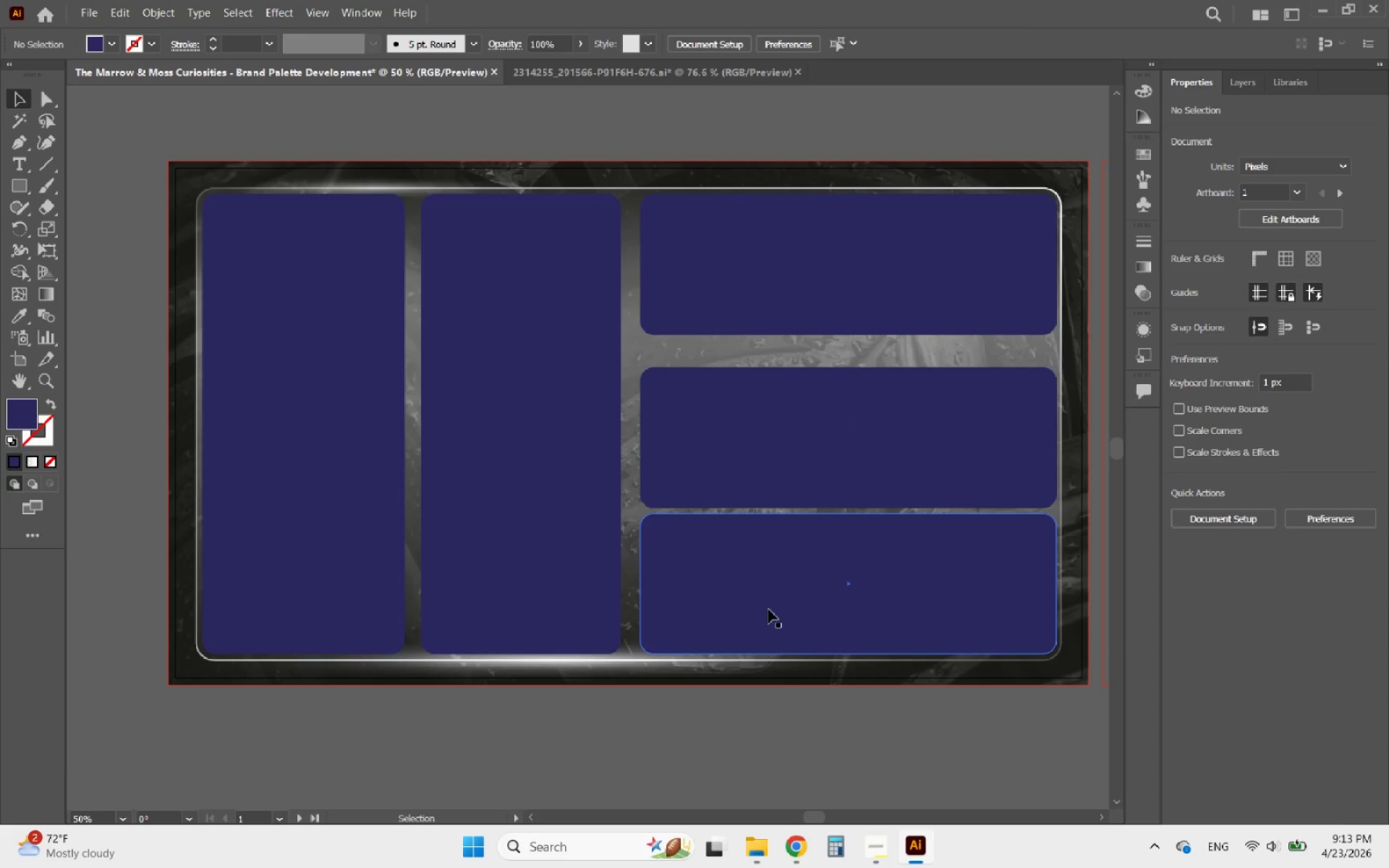 
hold_key(key=ShiftLeft, duration=1.84)
left_click([762, 574])
 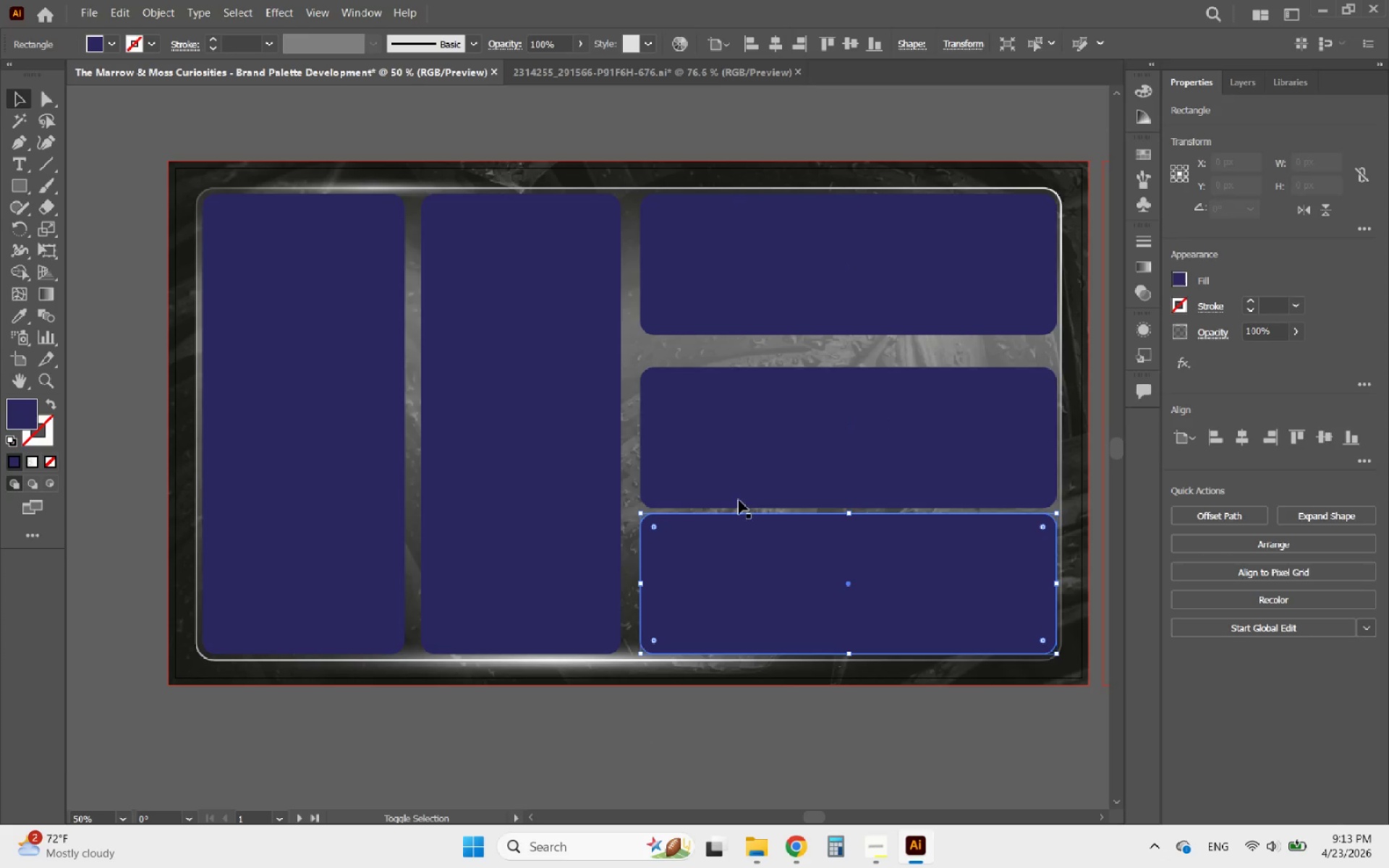 
left_click([734, 484])
 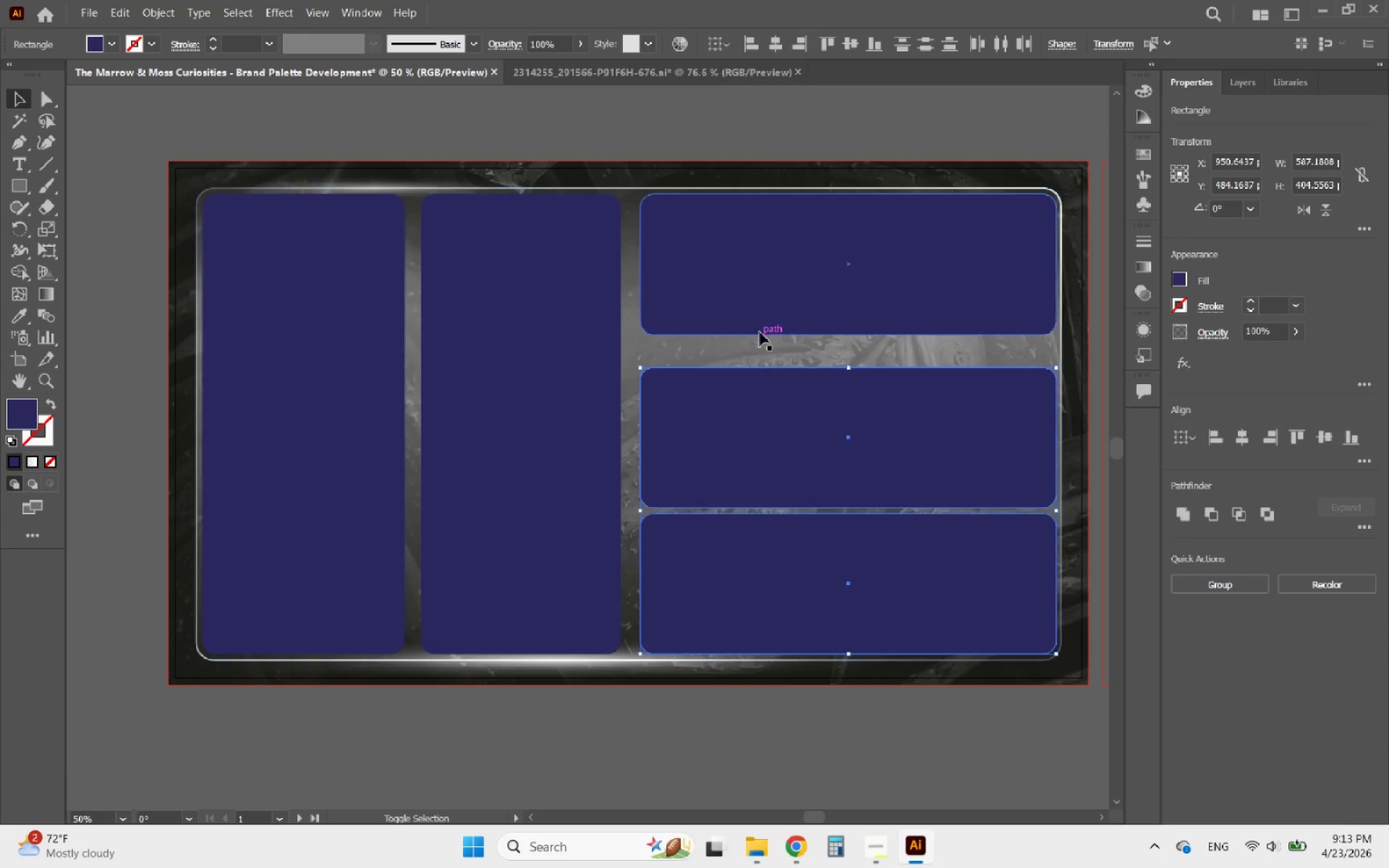 
left_click([757, 314])
 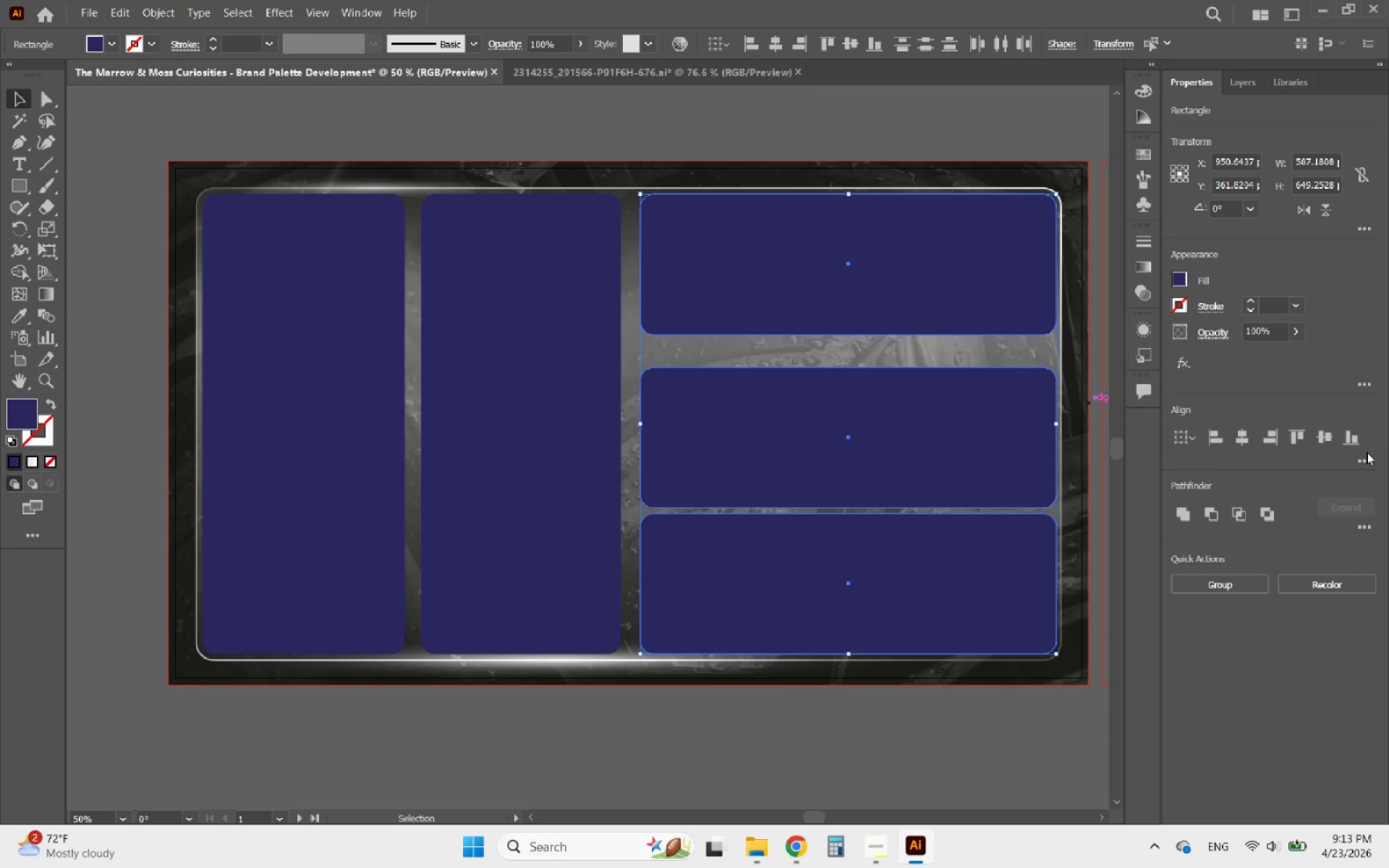 
left_click([1358, 455])
 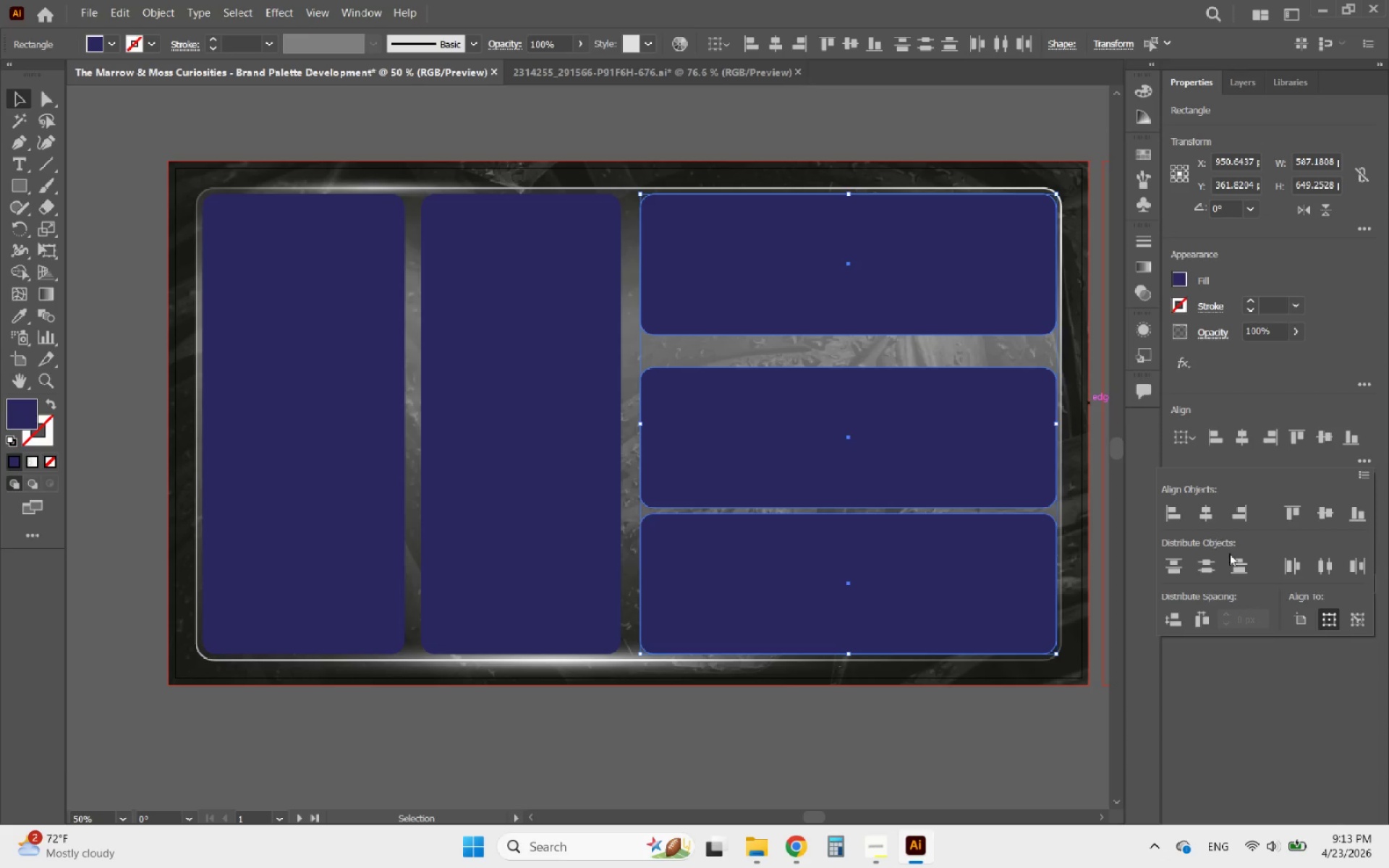 
left_click([1211, 566])
 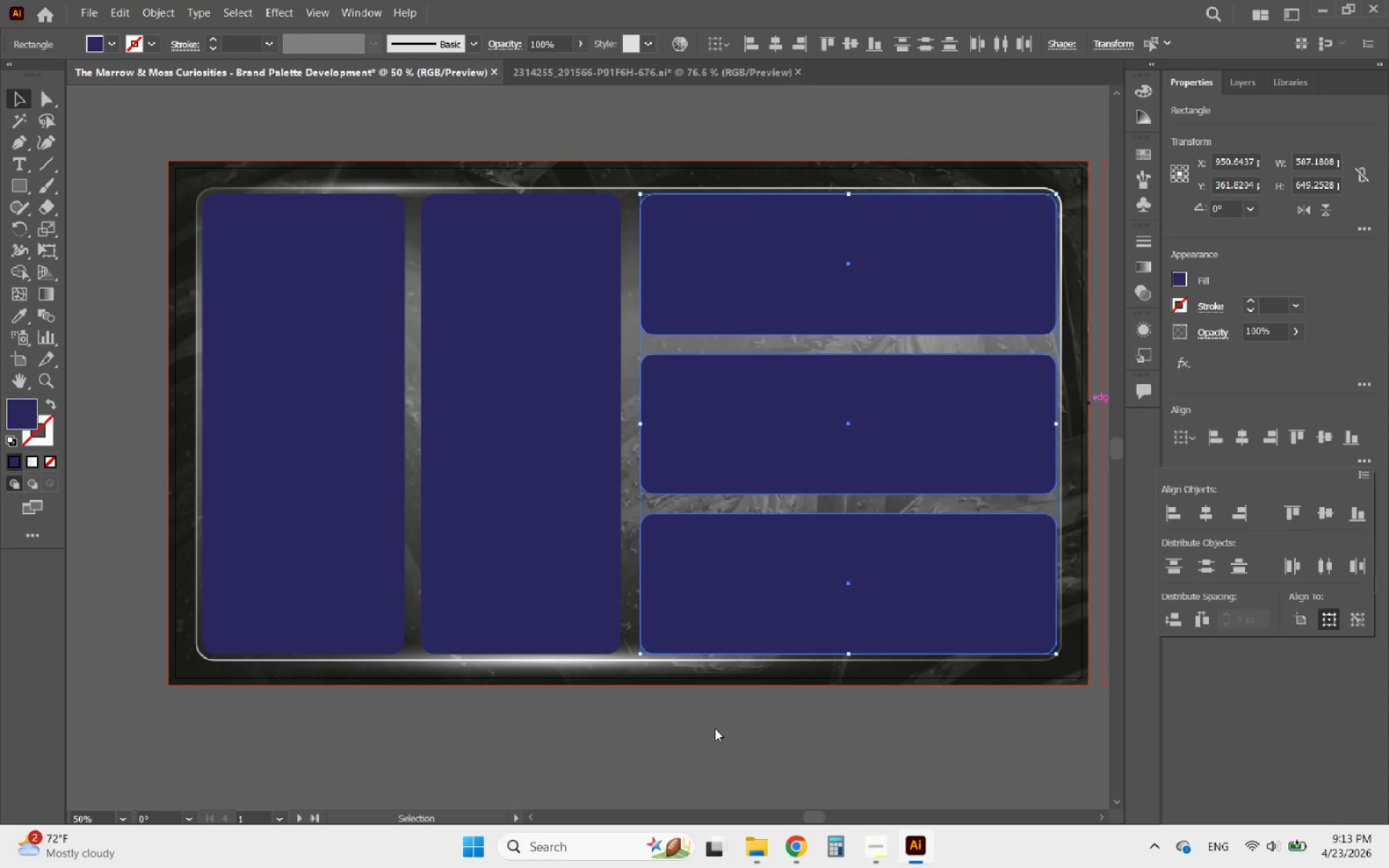 
left_click([707, 735])
 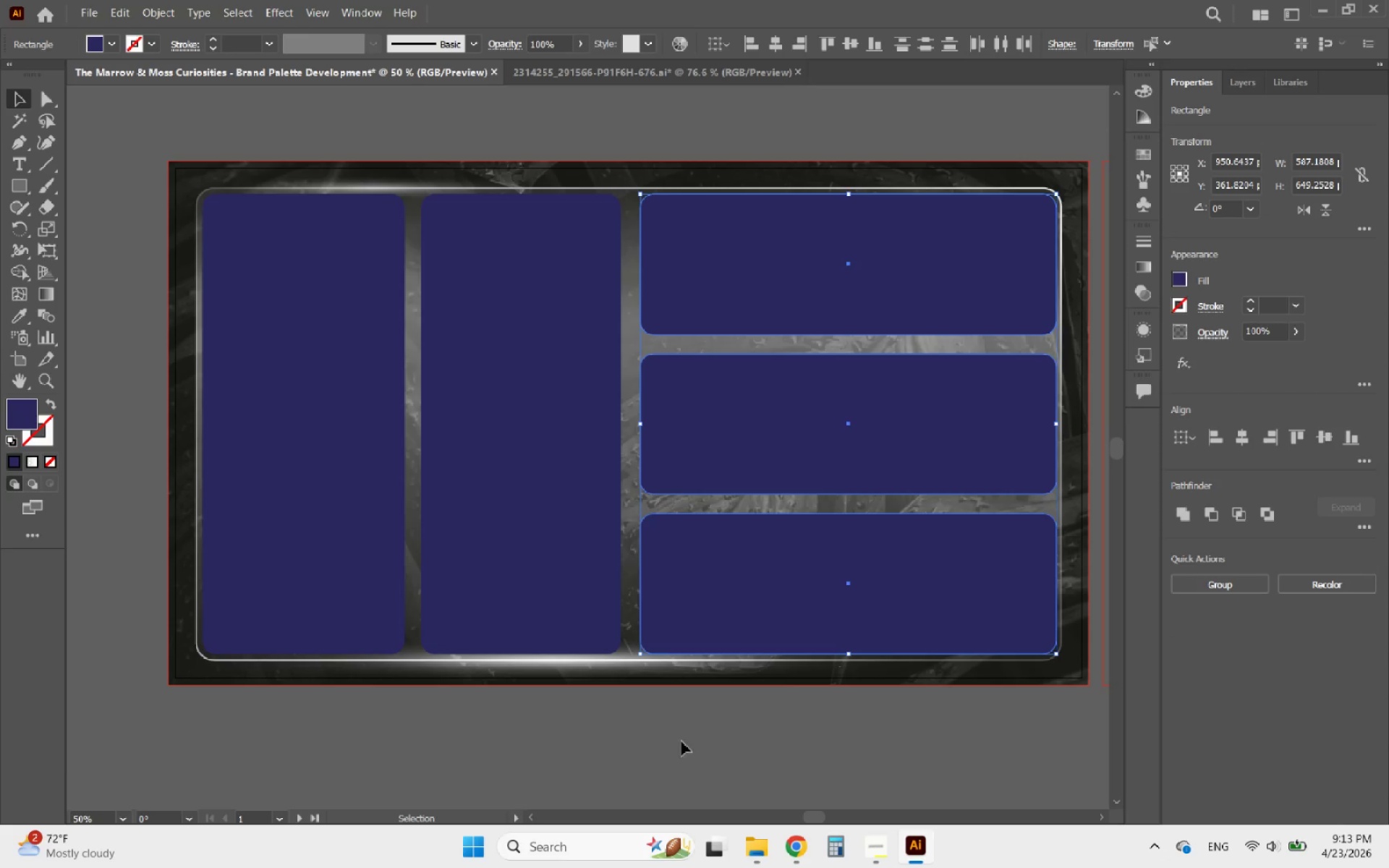 
left_click([666, 744])
 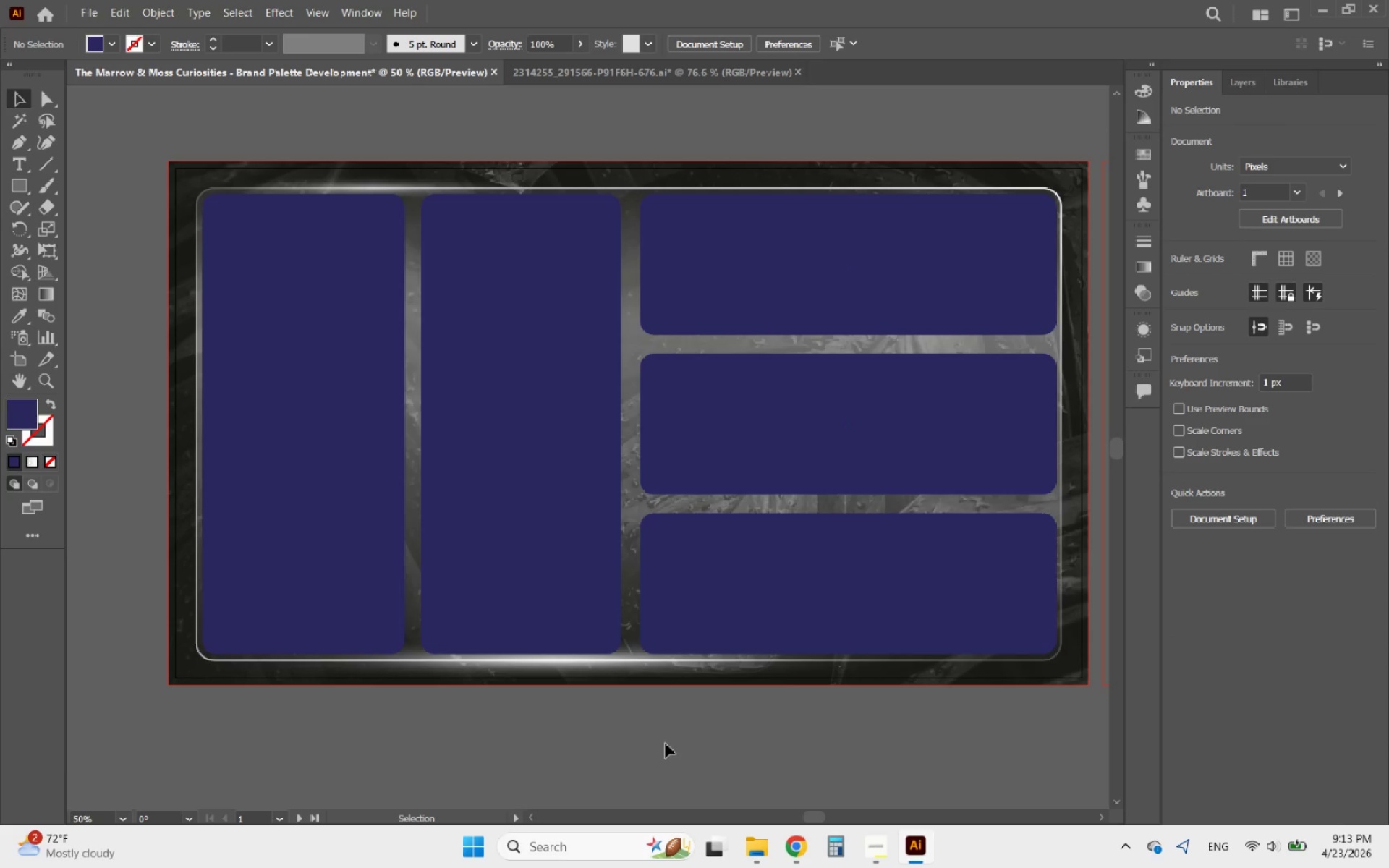 
wait(9.94)
 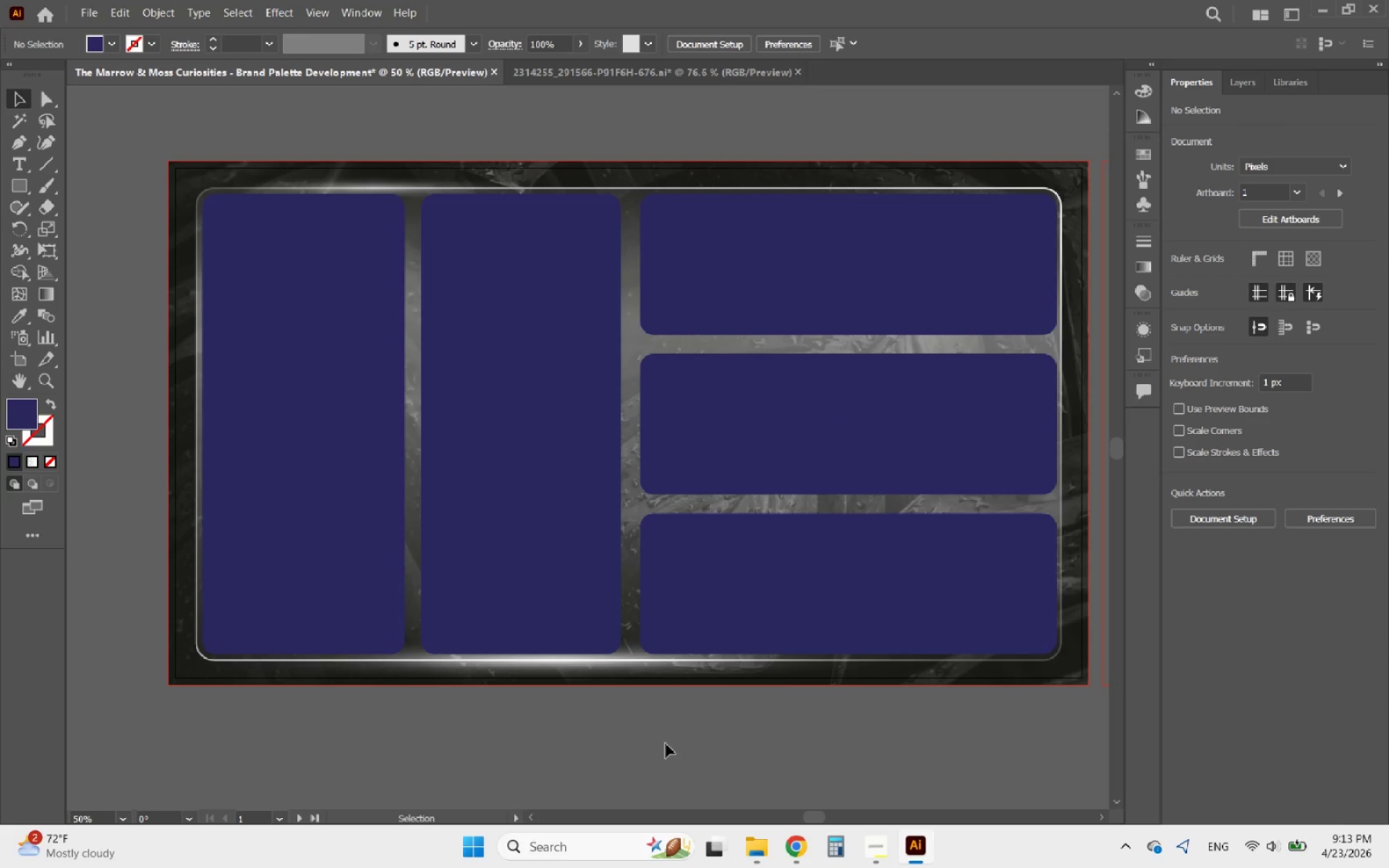 
left_click([684, 563])
 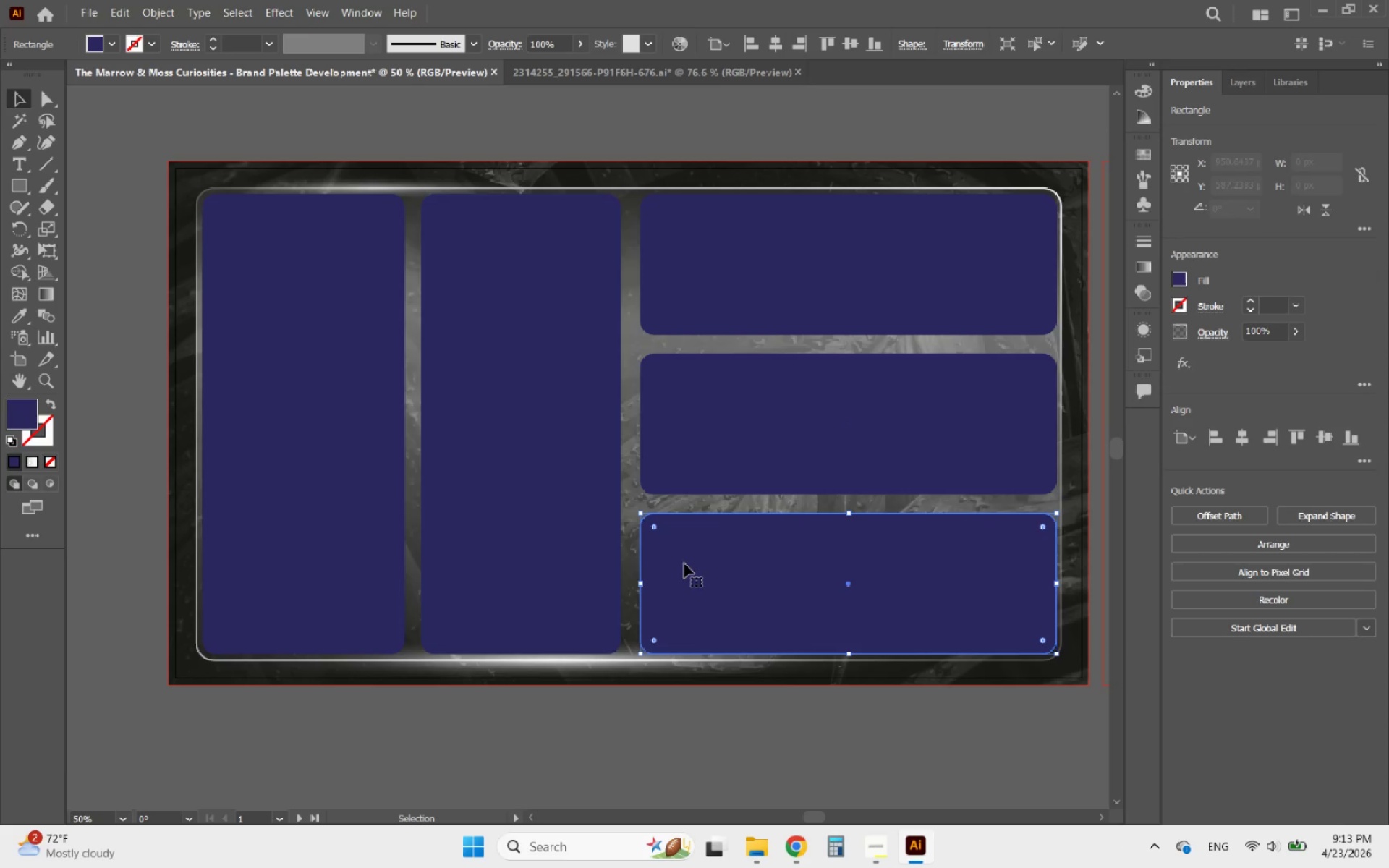 
hold_key(key=AltLeft, duration=1.72)
left_click([563, 545])
 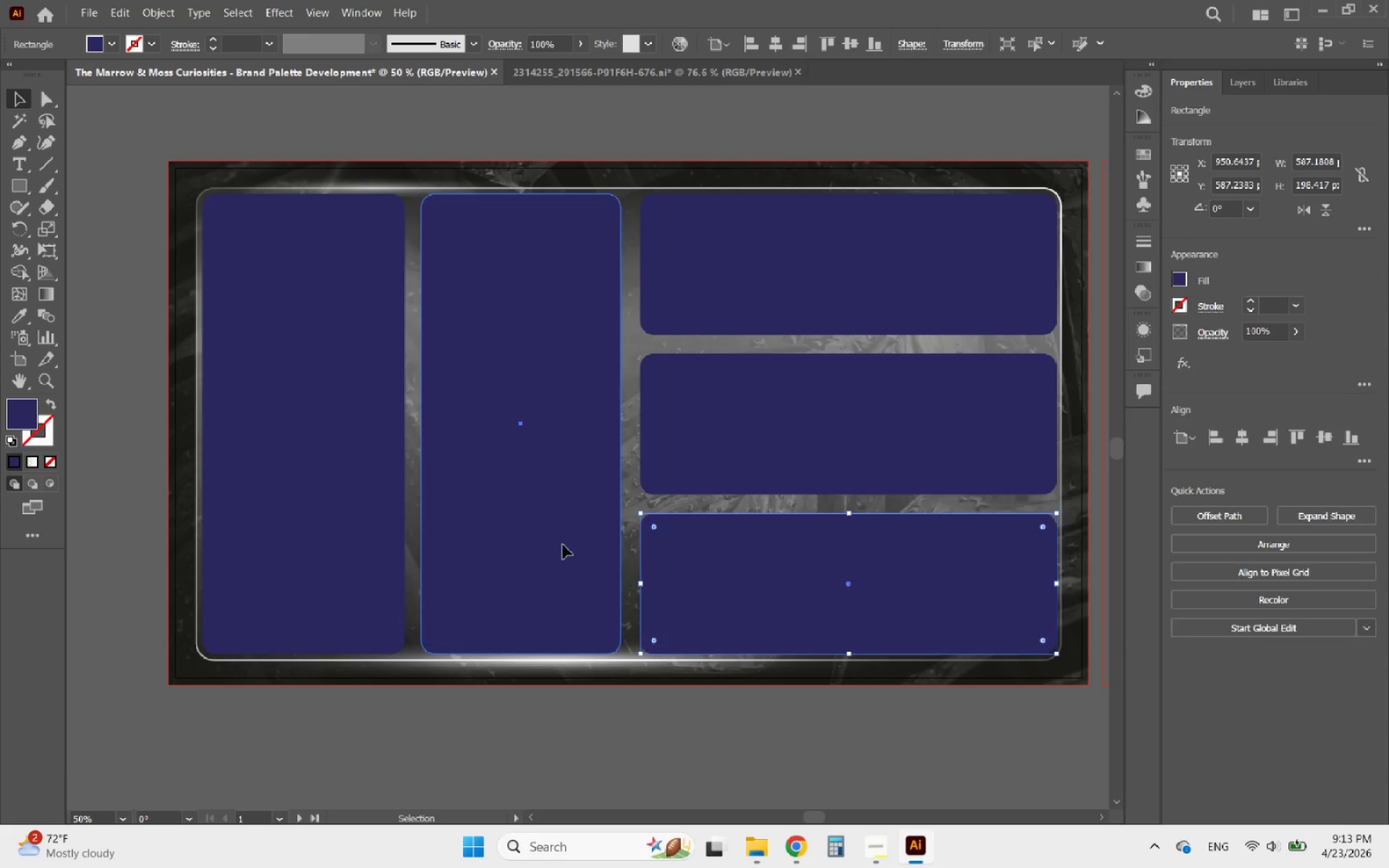 
hold_key(key=ShiftLeft, duration=0.55)
 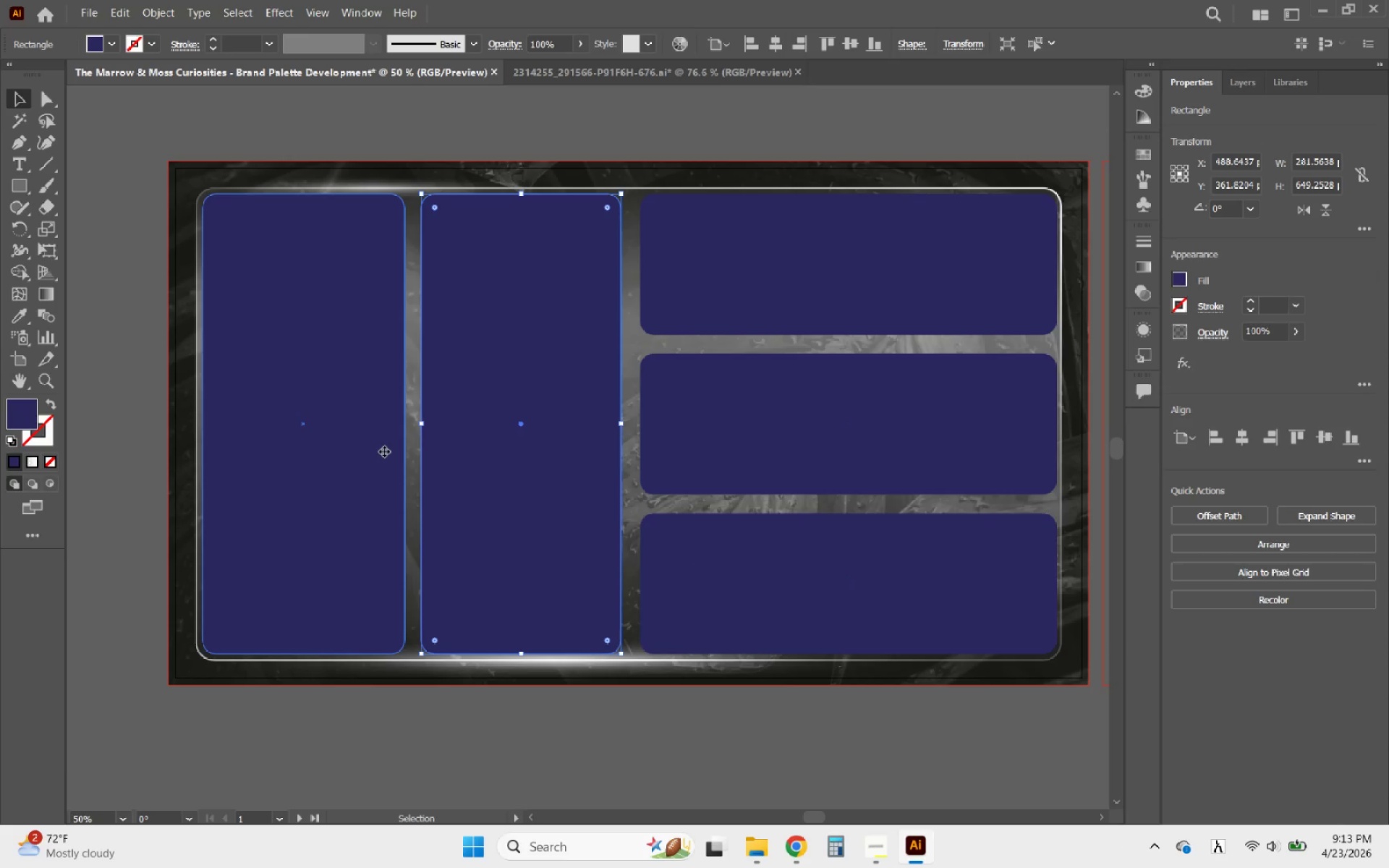 
left_click([384, 451])
 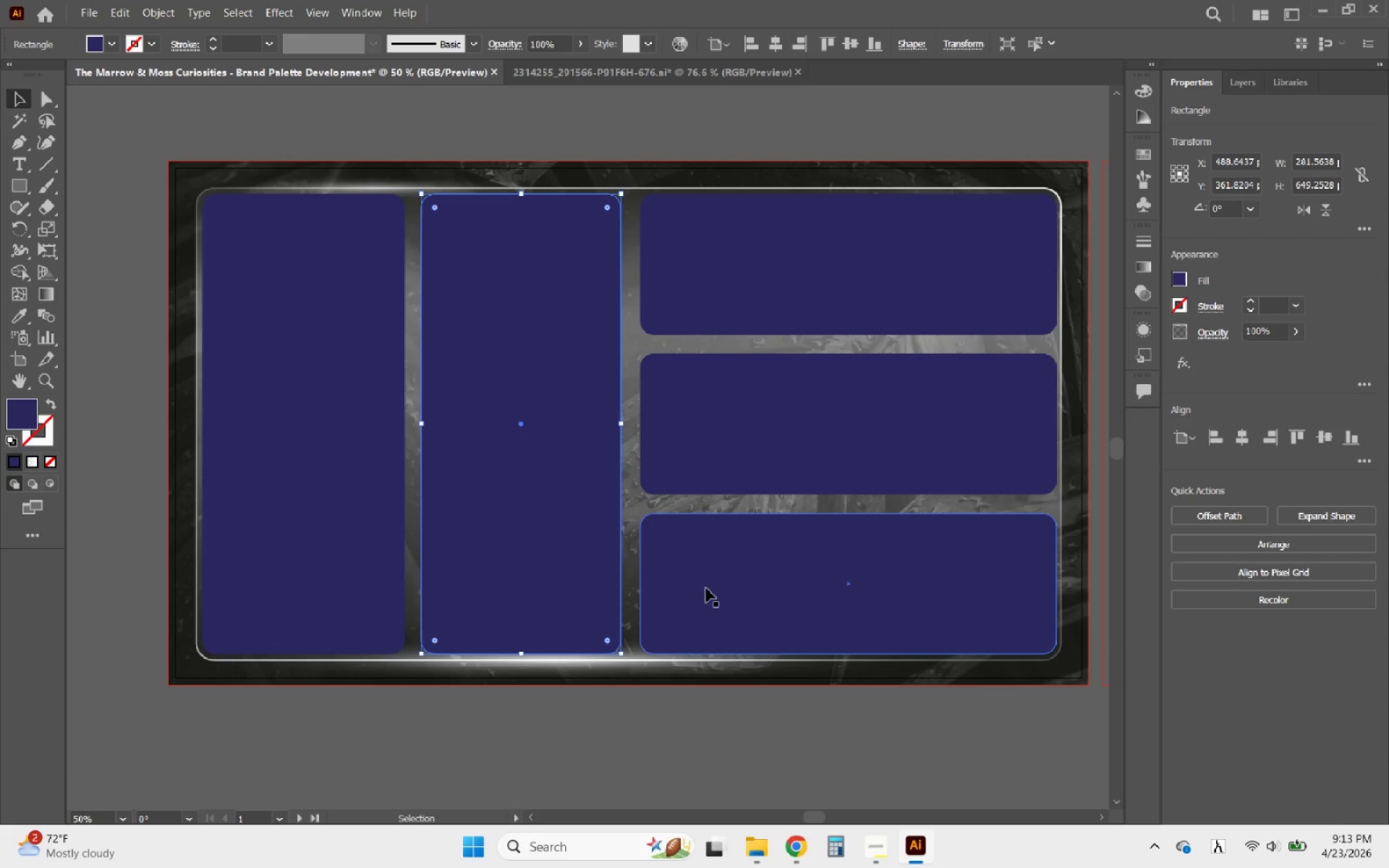 
key(Meta+Space)
 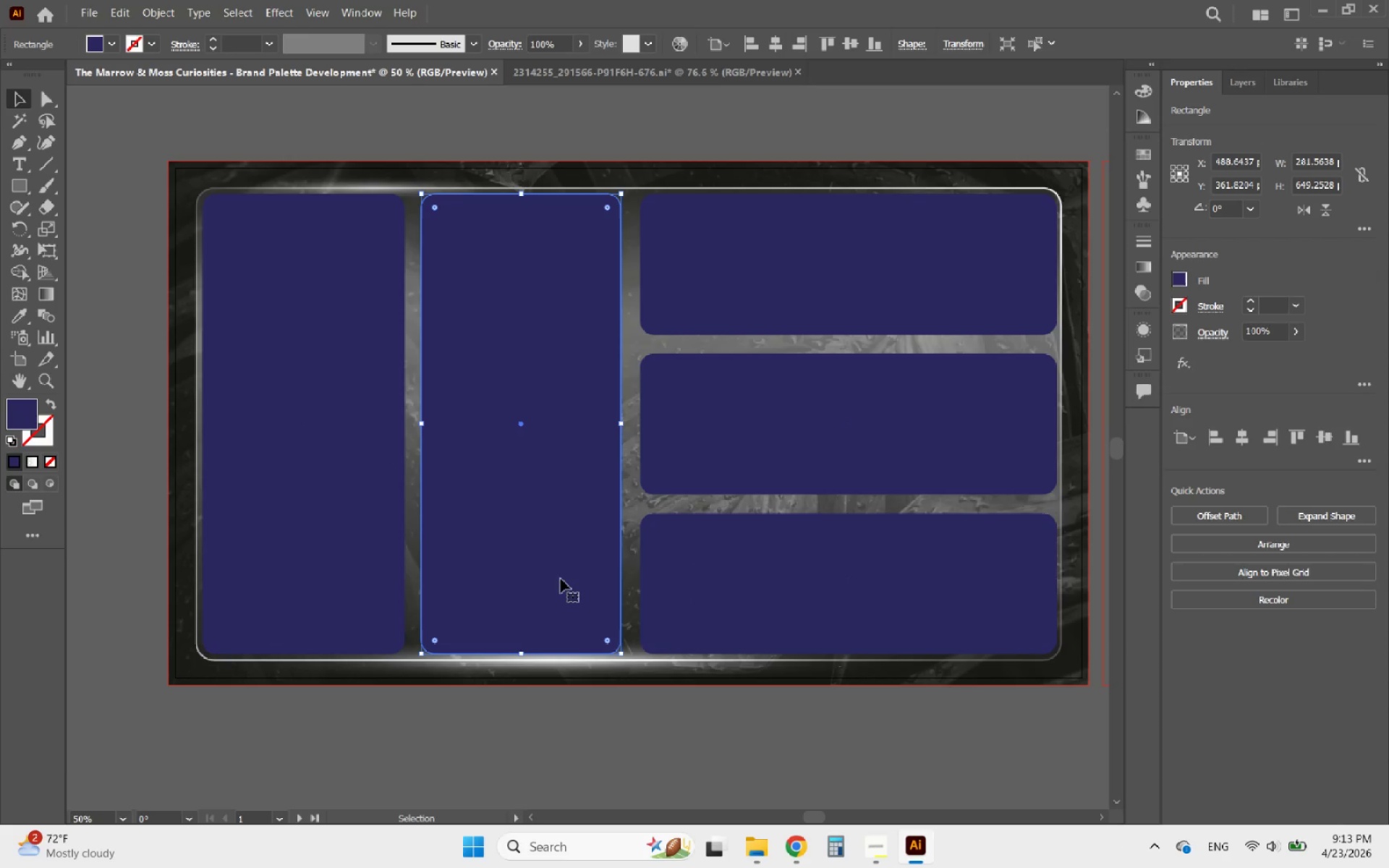 
hold_key(key=ShiftLeft, duration=2.53)
left_click([379, 506])
 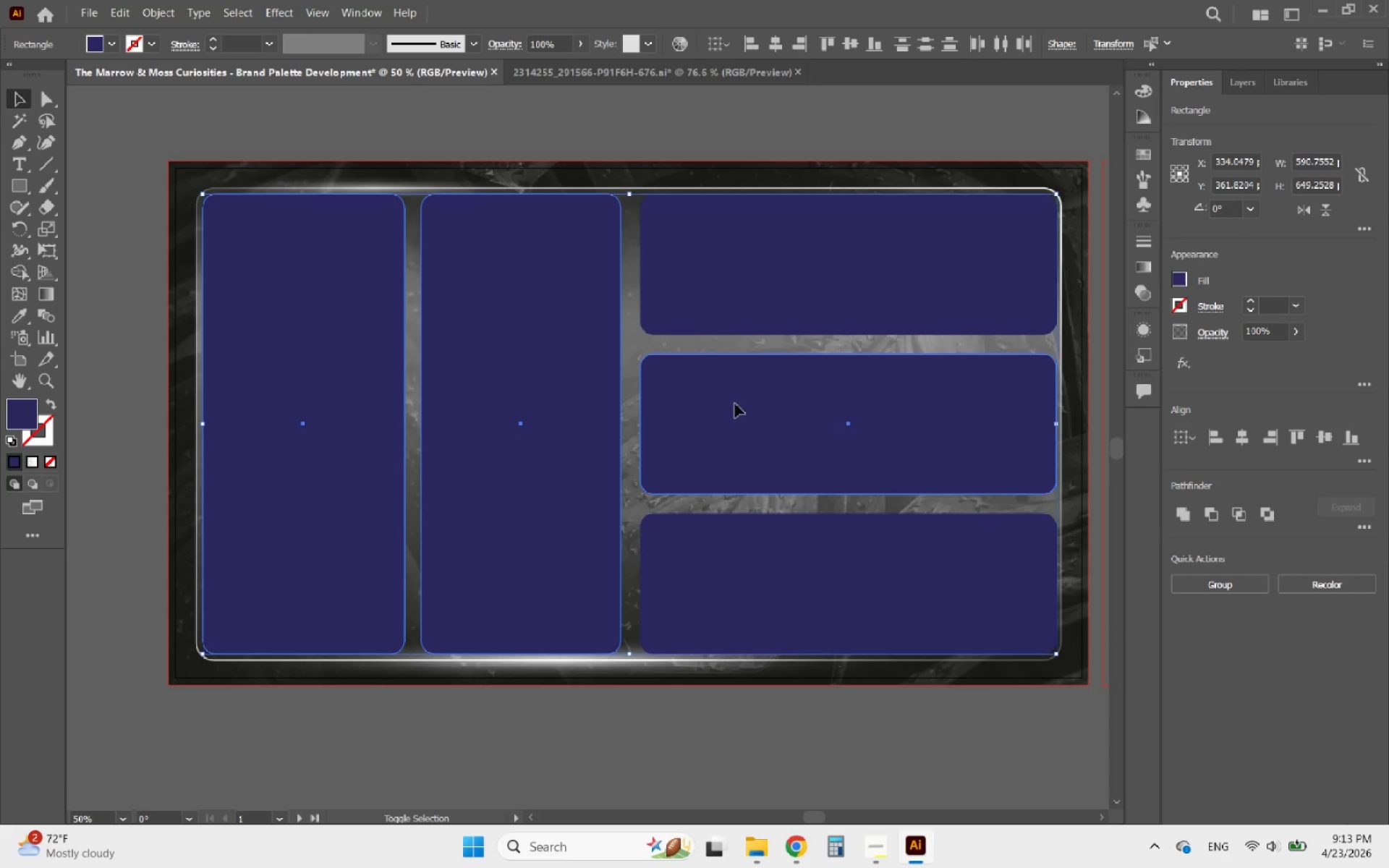 
double_click([760, 265])
 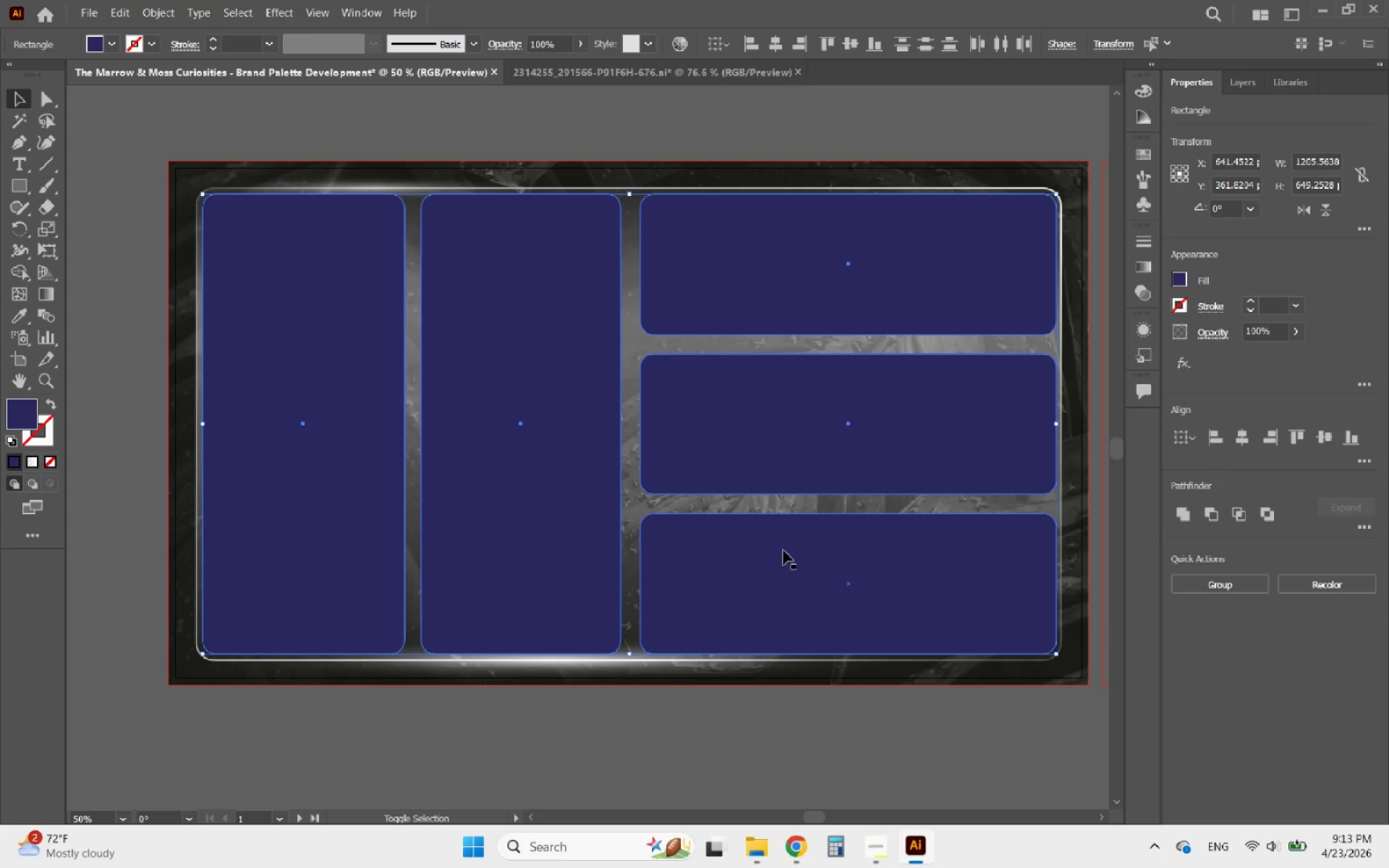 
left_click([783, 551])
 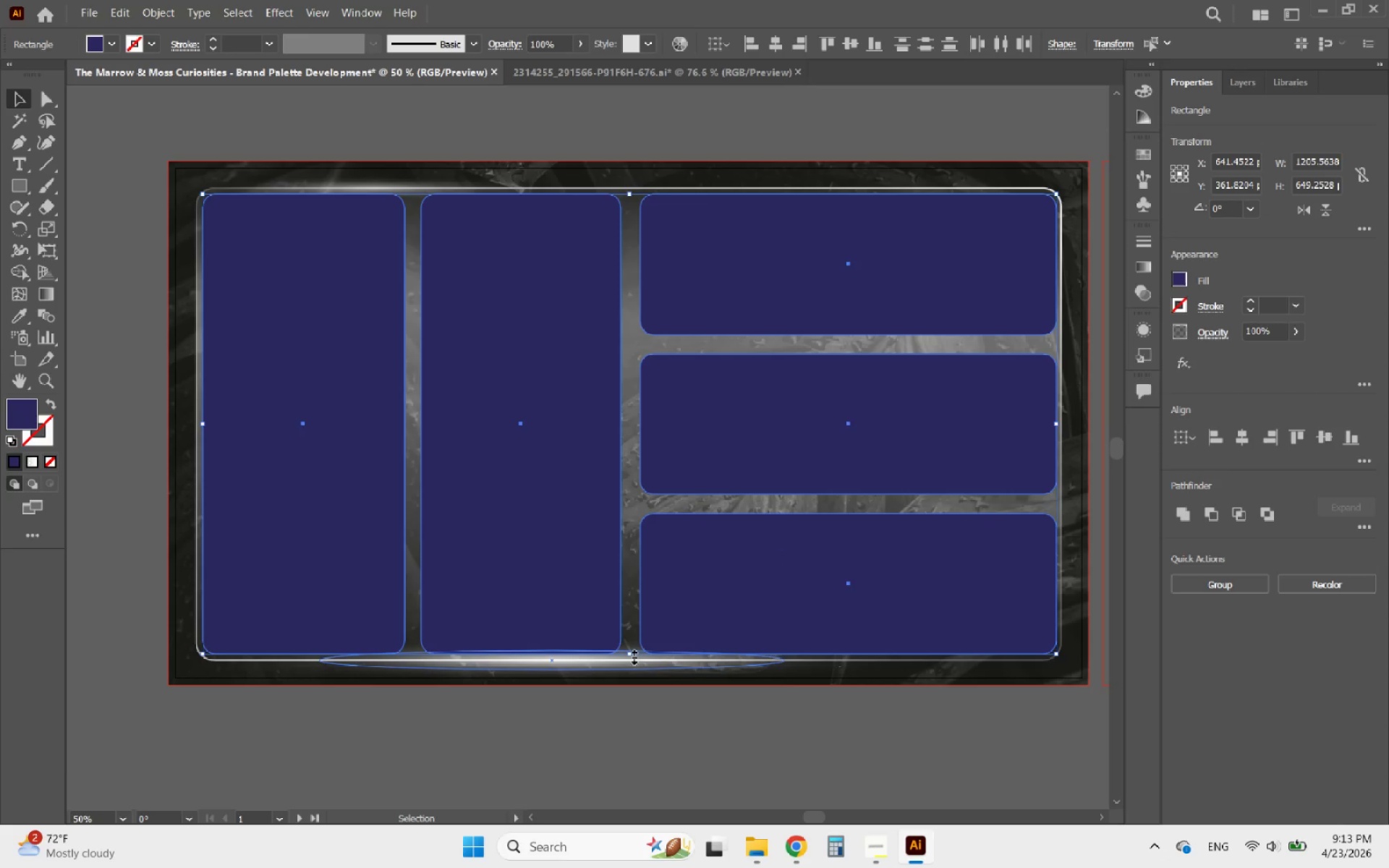 
left_click_drag(start_coordinate=[631, 650], to_coordinate=[638, 645])
 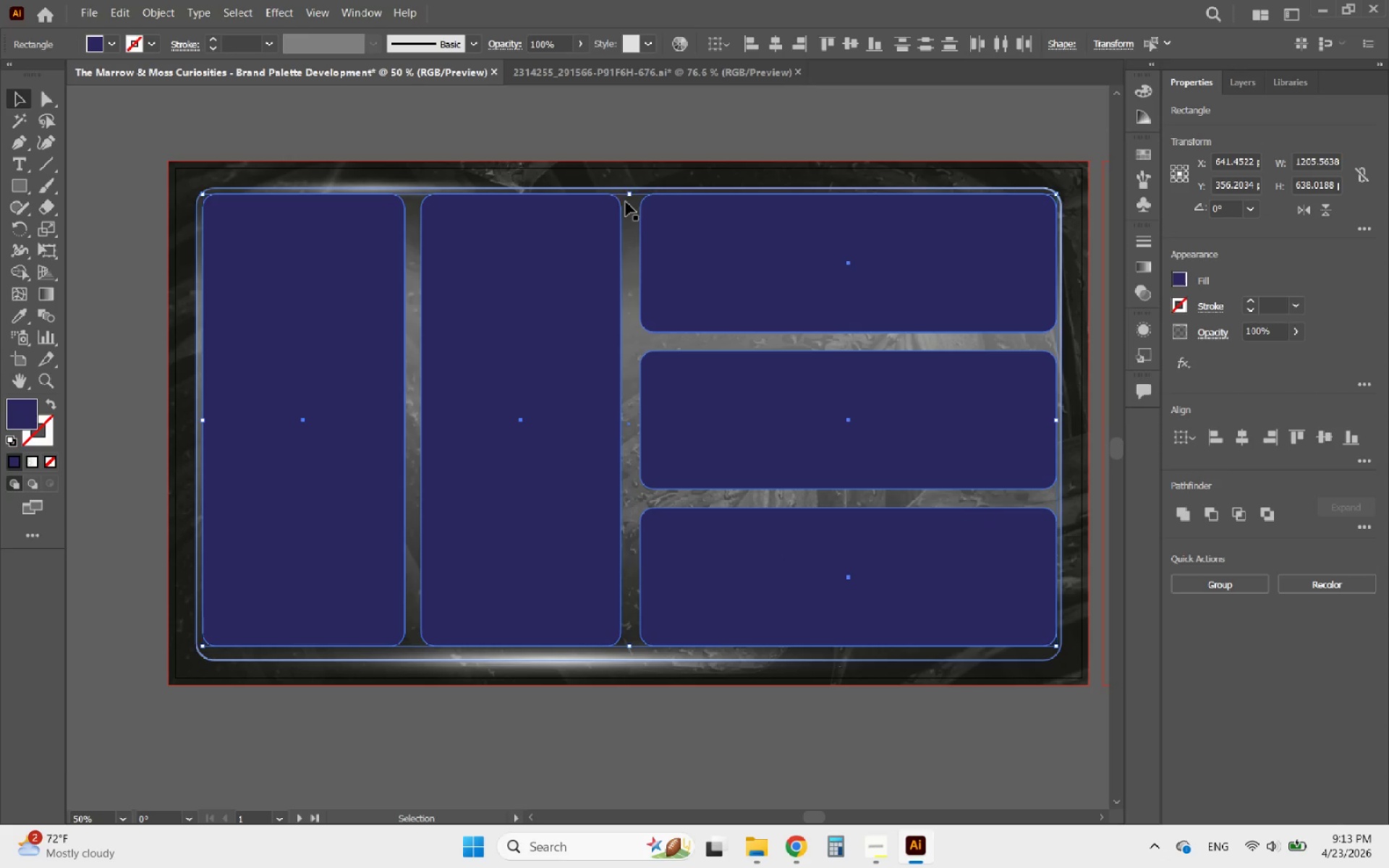 
left_click_drag(start_coordinate=[626, 197], to_coordinate=[615, 201])
 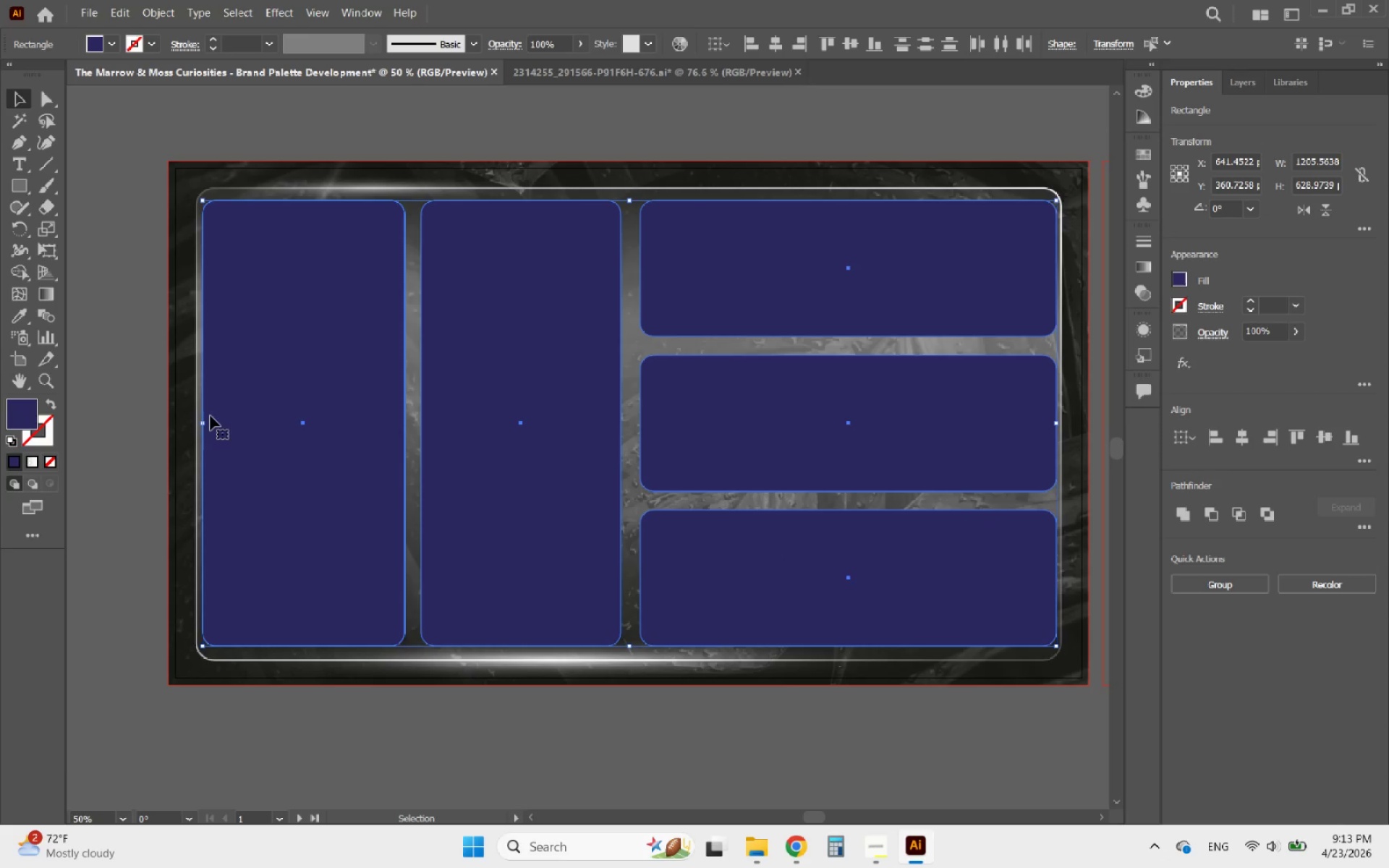 
left_click_drag(start_coordinate=[203, 420], to_coordinate=[211, 420])
 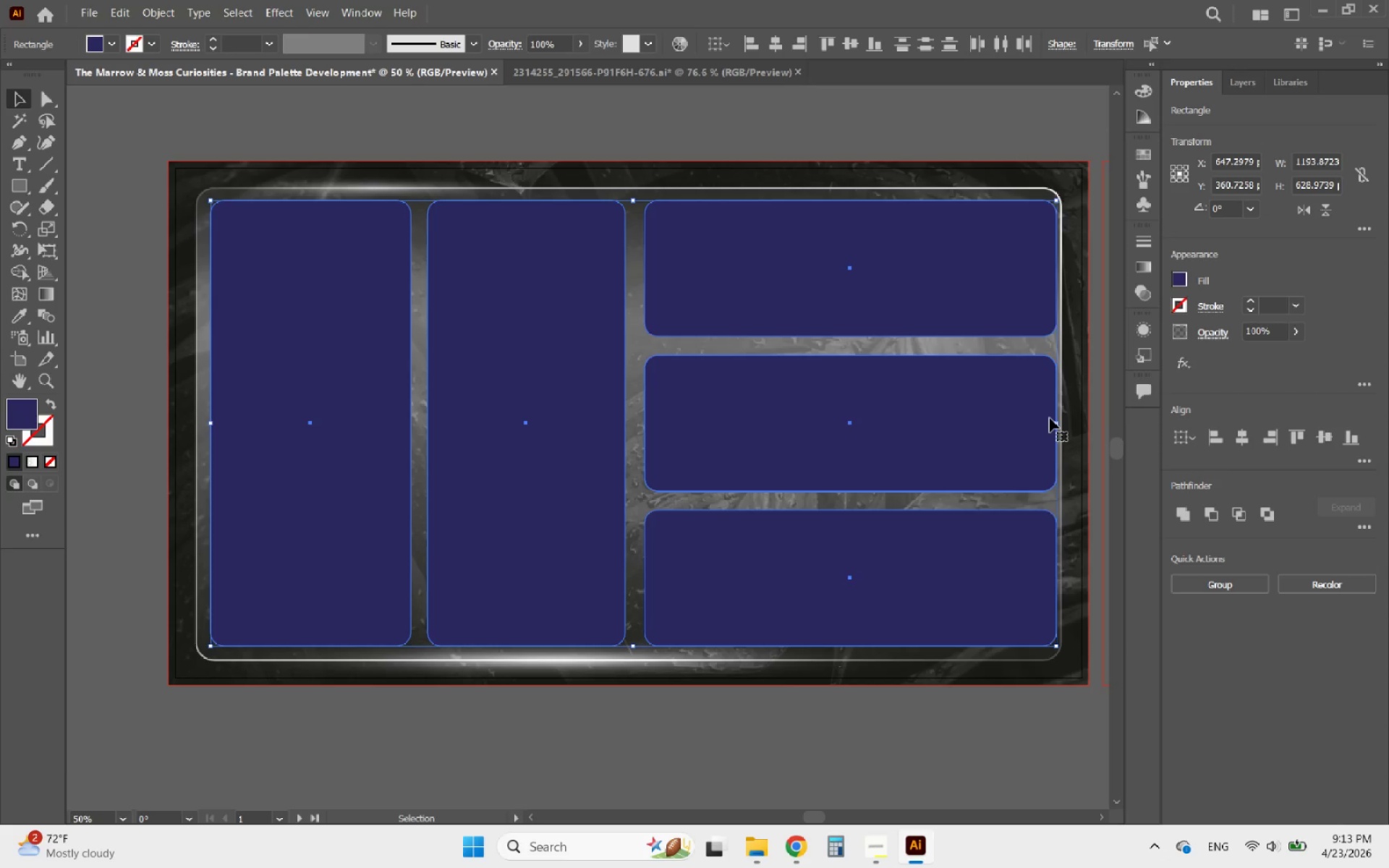 
left_click_drag(start_coordinate=[1054, 420], to_coordinate=[1050, 422])
 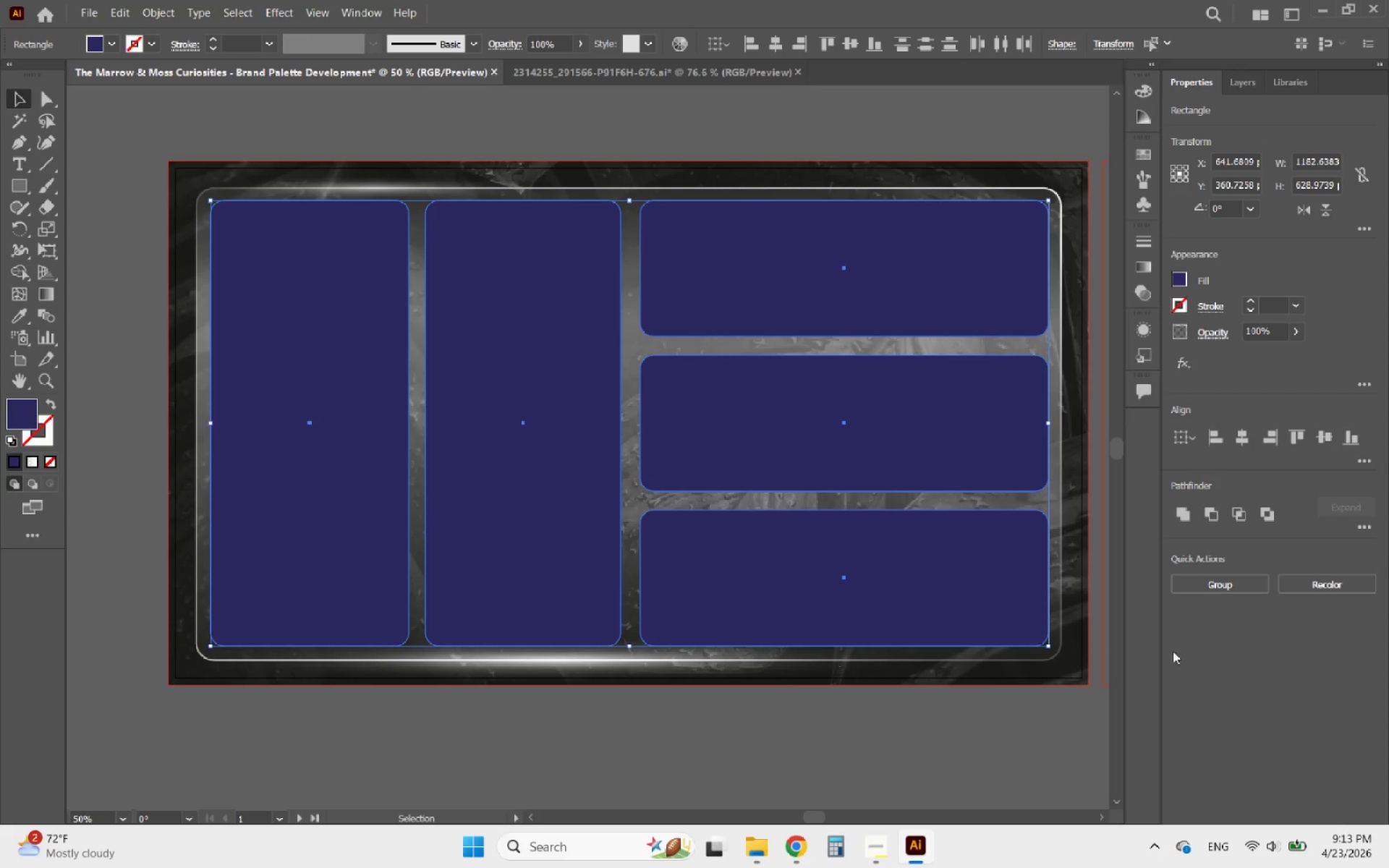 
left_click([1223, 586])
 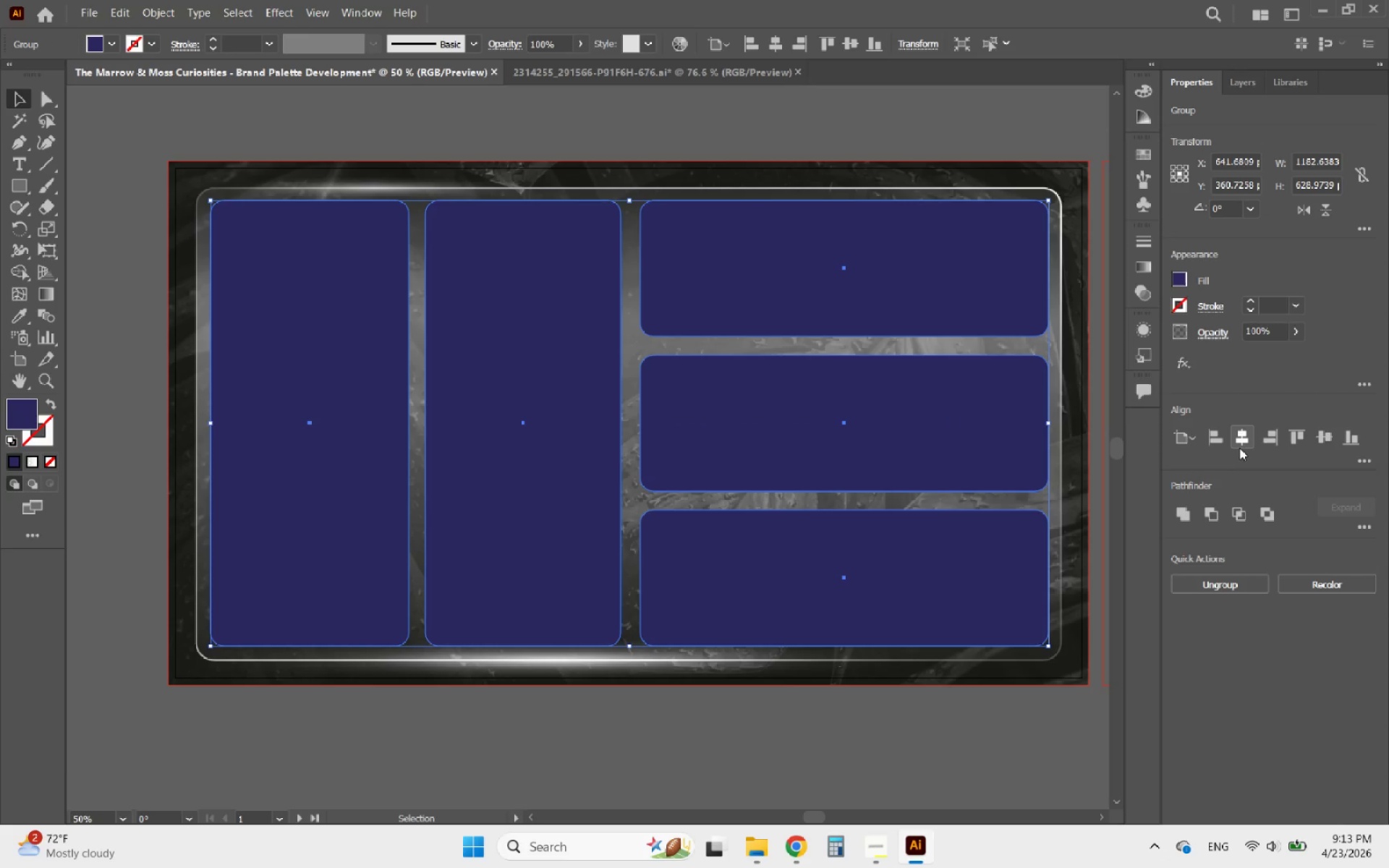 
left_click([1239, 447])
 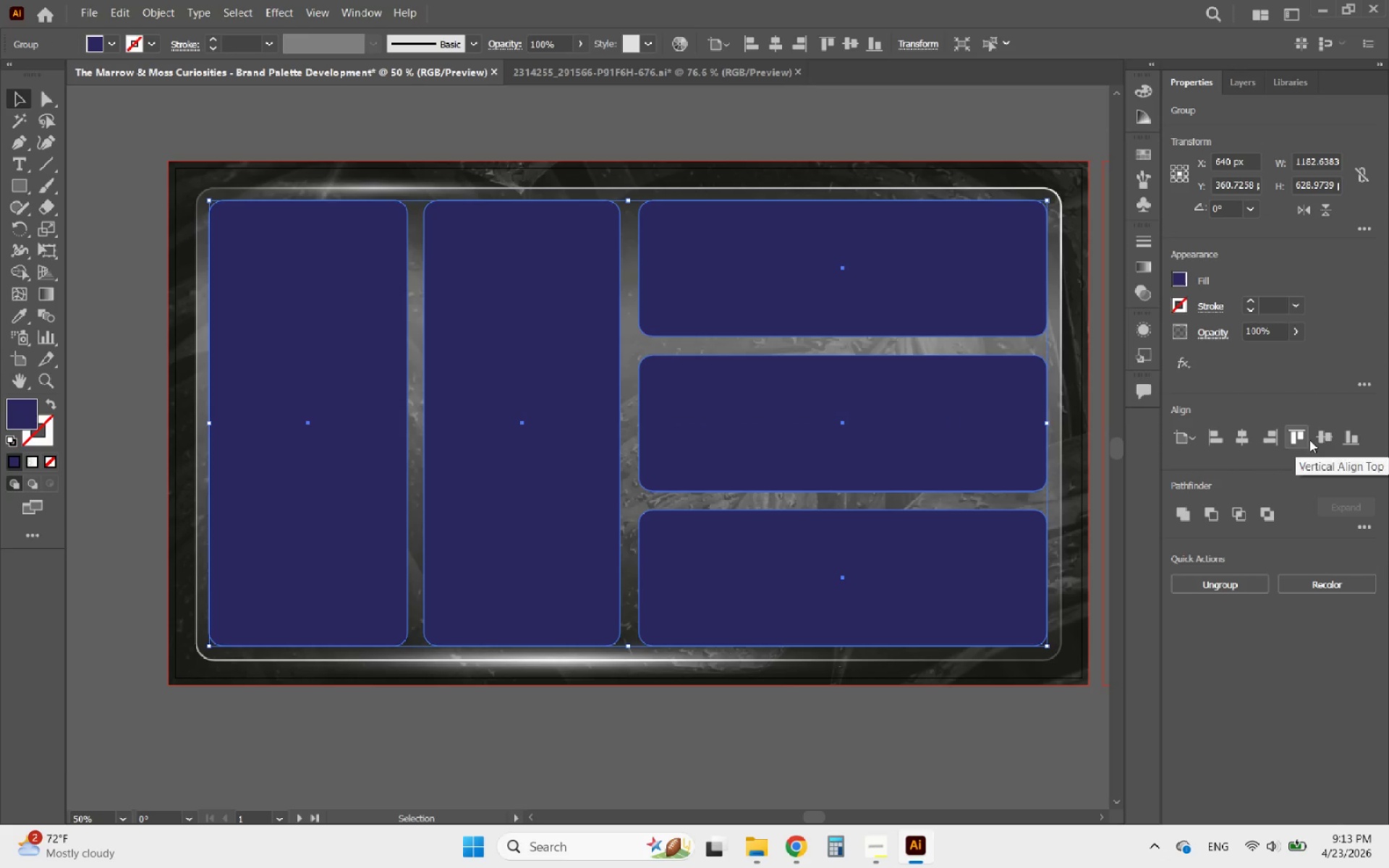 
left_click([1324, 438])
 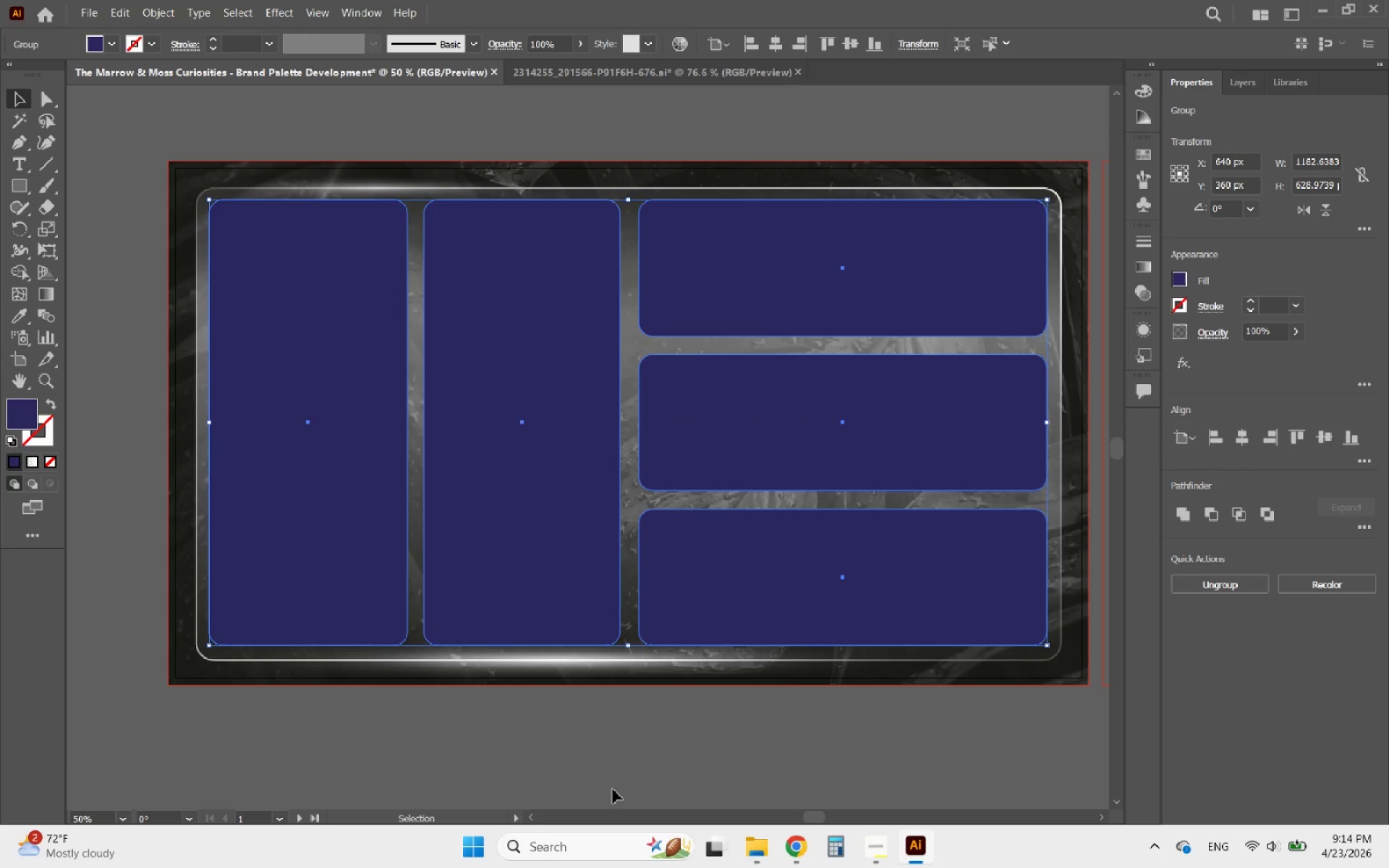 
left_click([668, 744])
 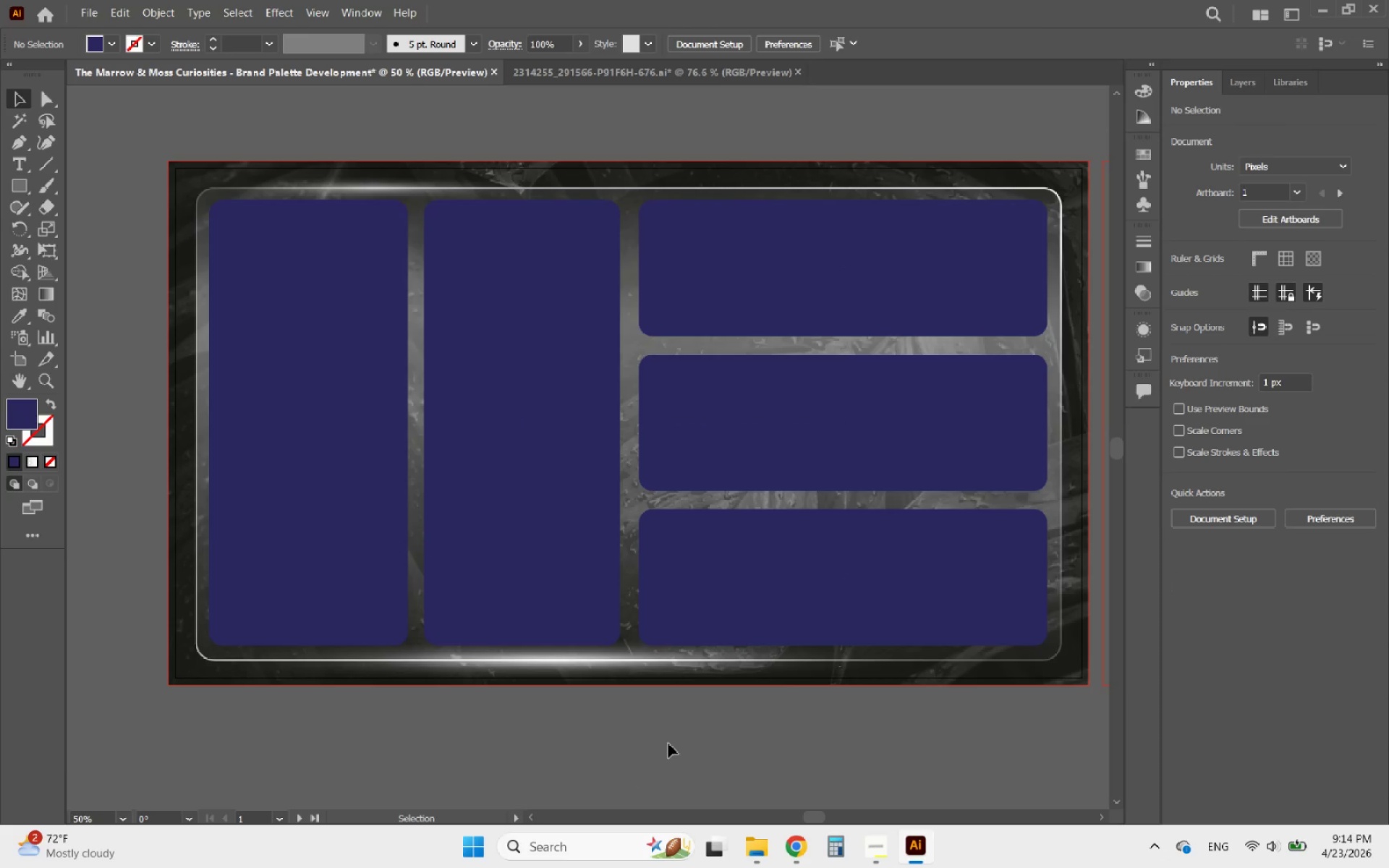 
wait(5.38)
 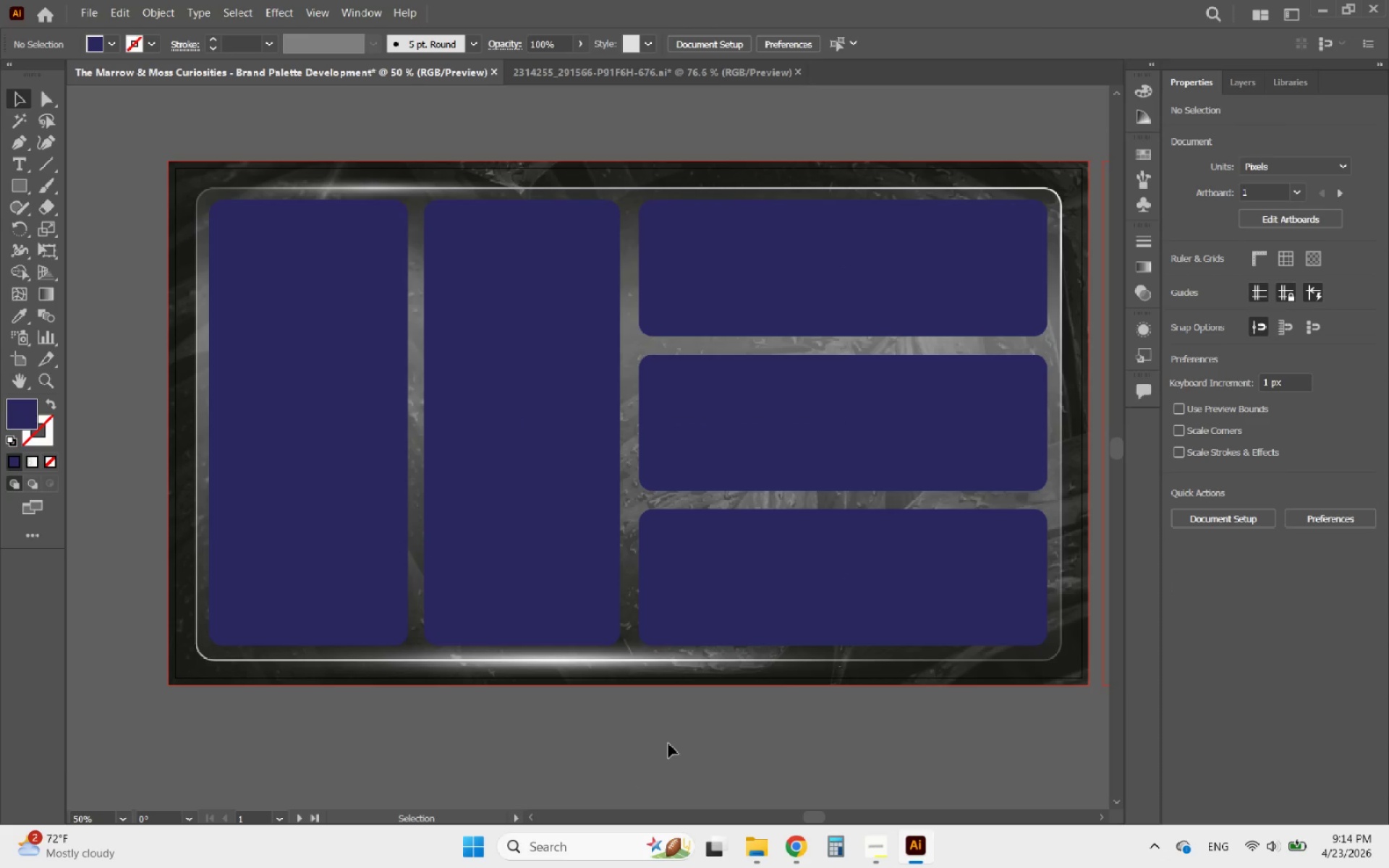 
hold_key(key=AltLeft, duration=0.84)
 